 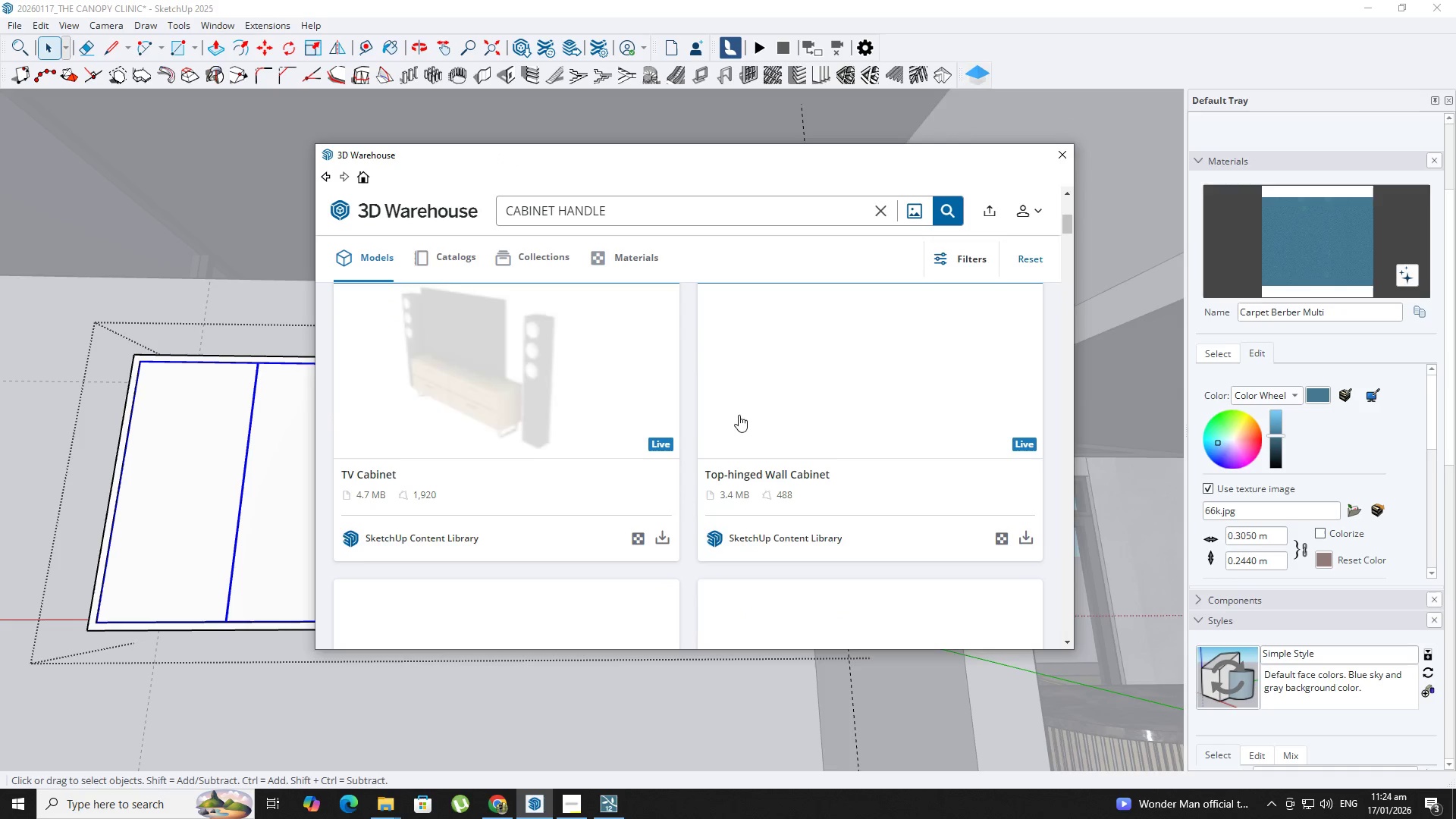 
scroll: coordinate [738, 414], scroll_direction: down, amount: 5.0
 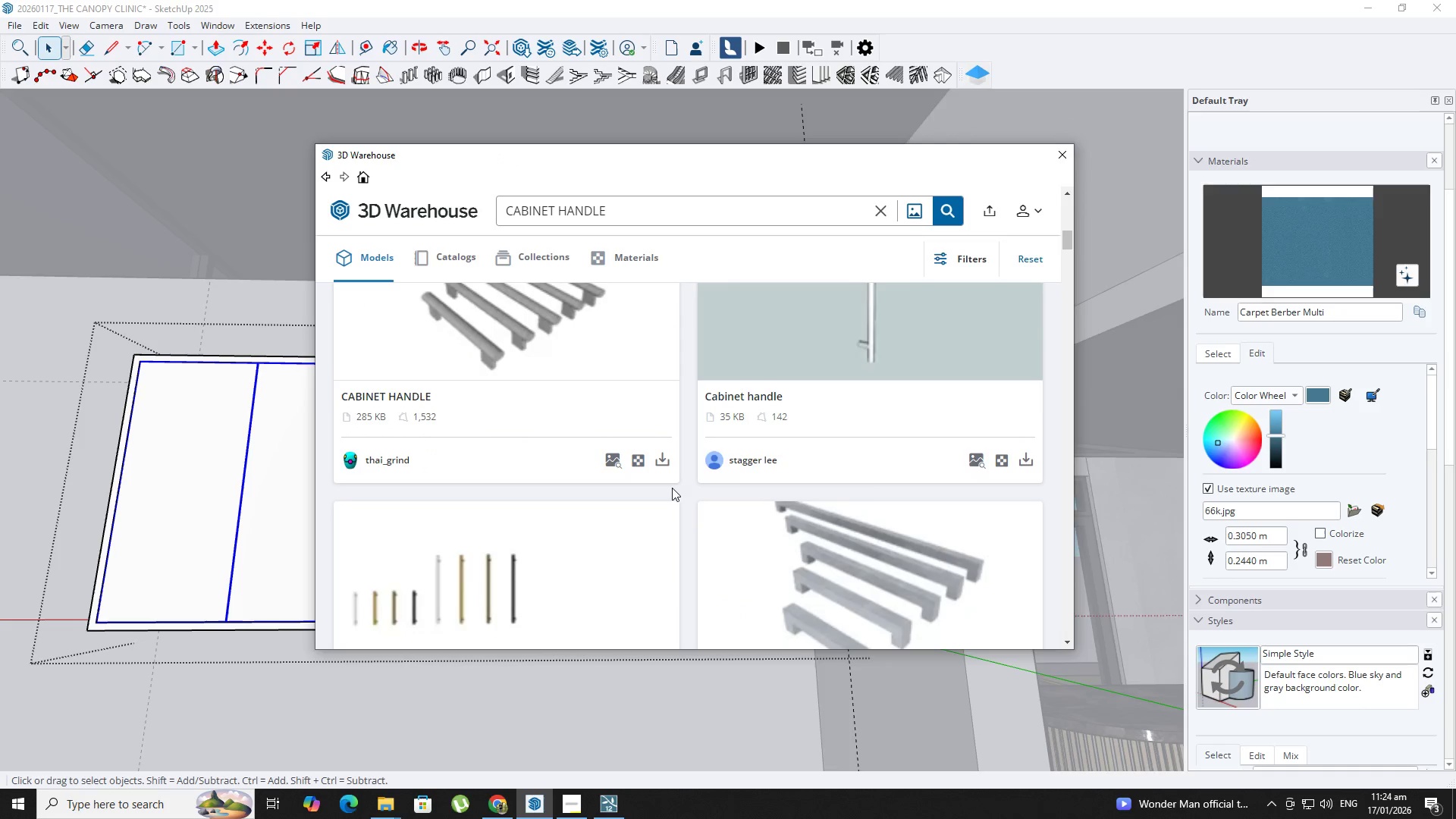 
left_click([659, 470])
 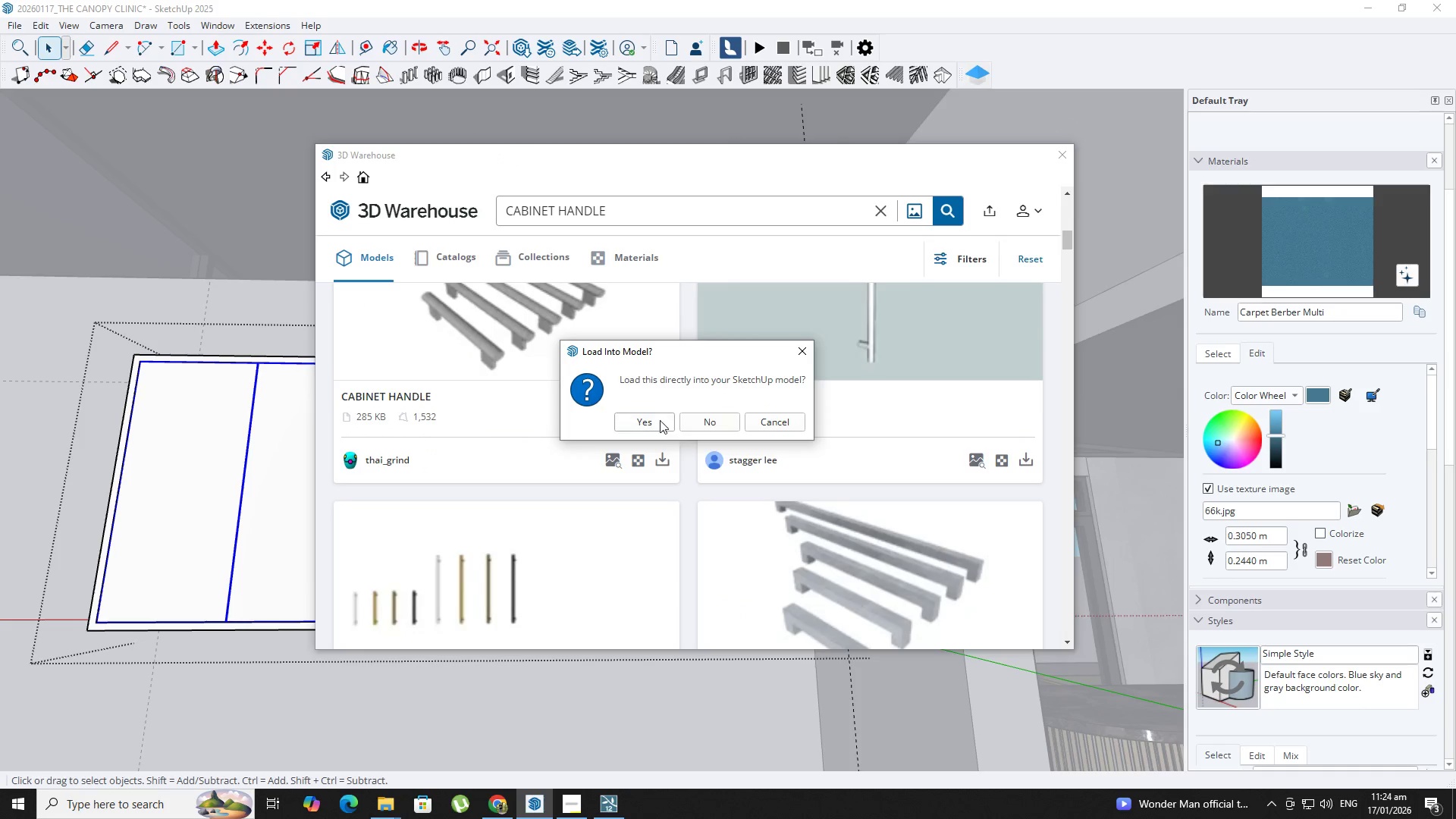 
left_click([656, 422])
 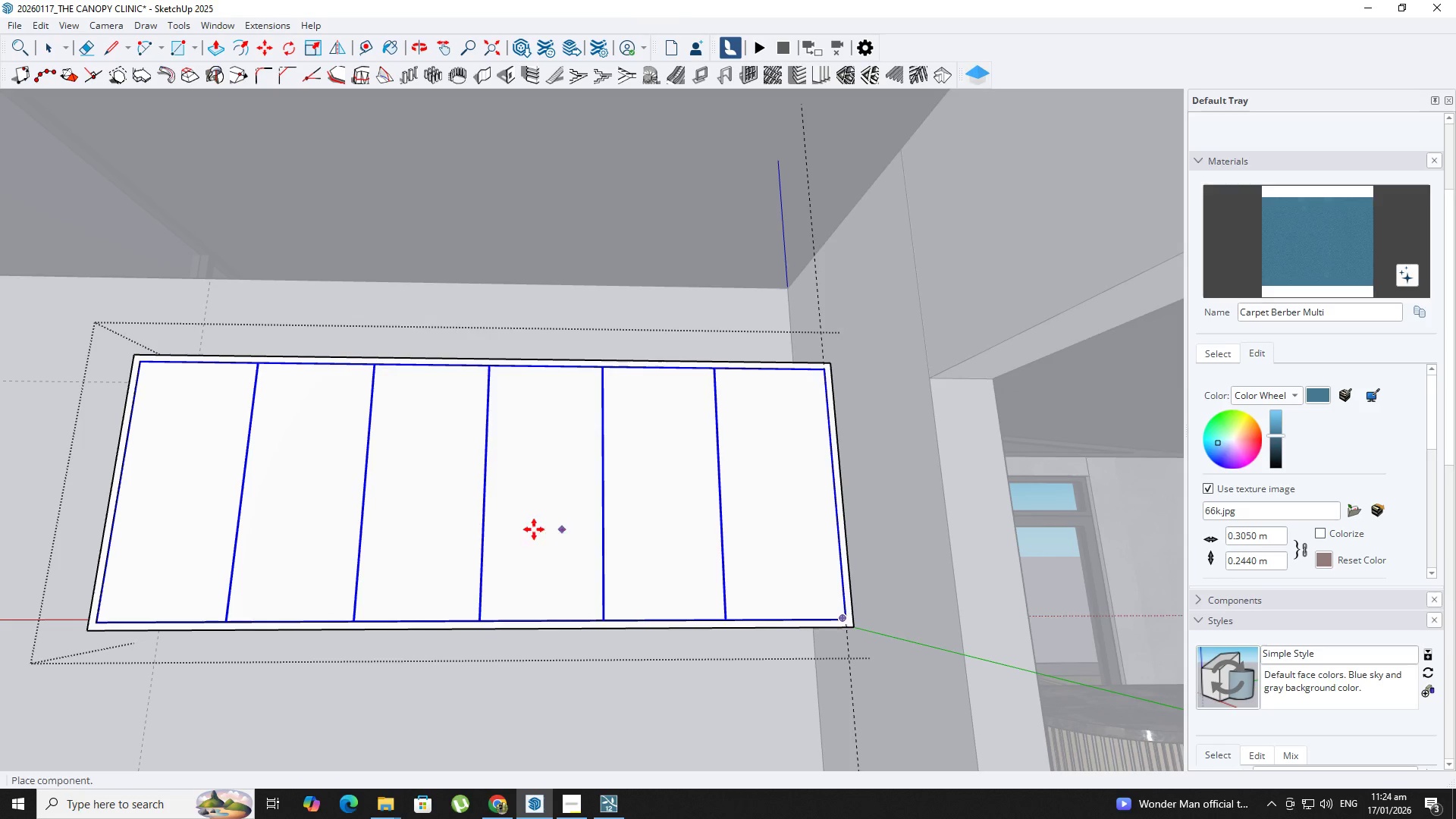 
key(Backquote)
 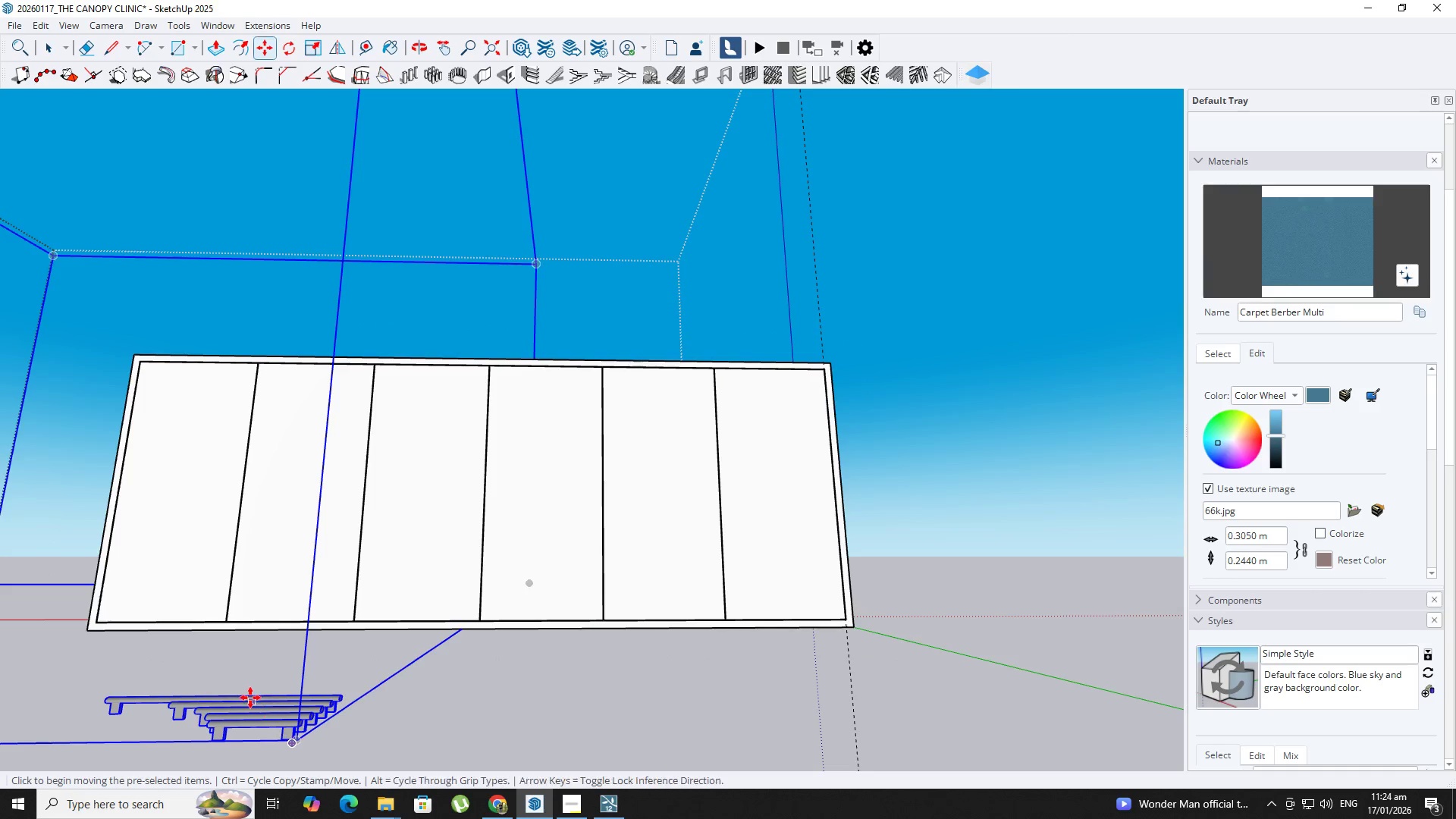 
key(Space)
 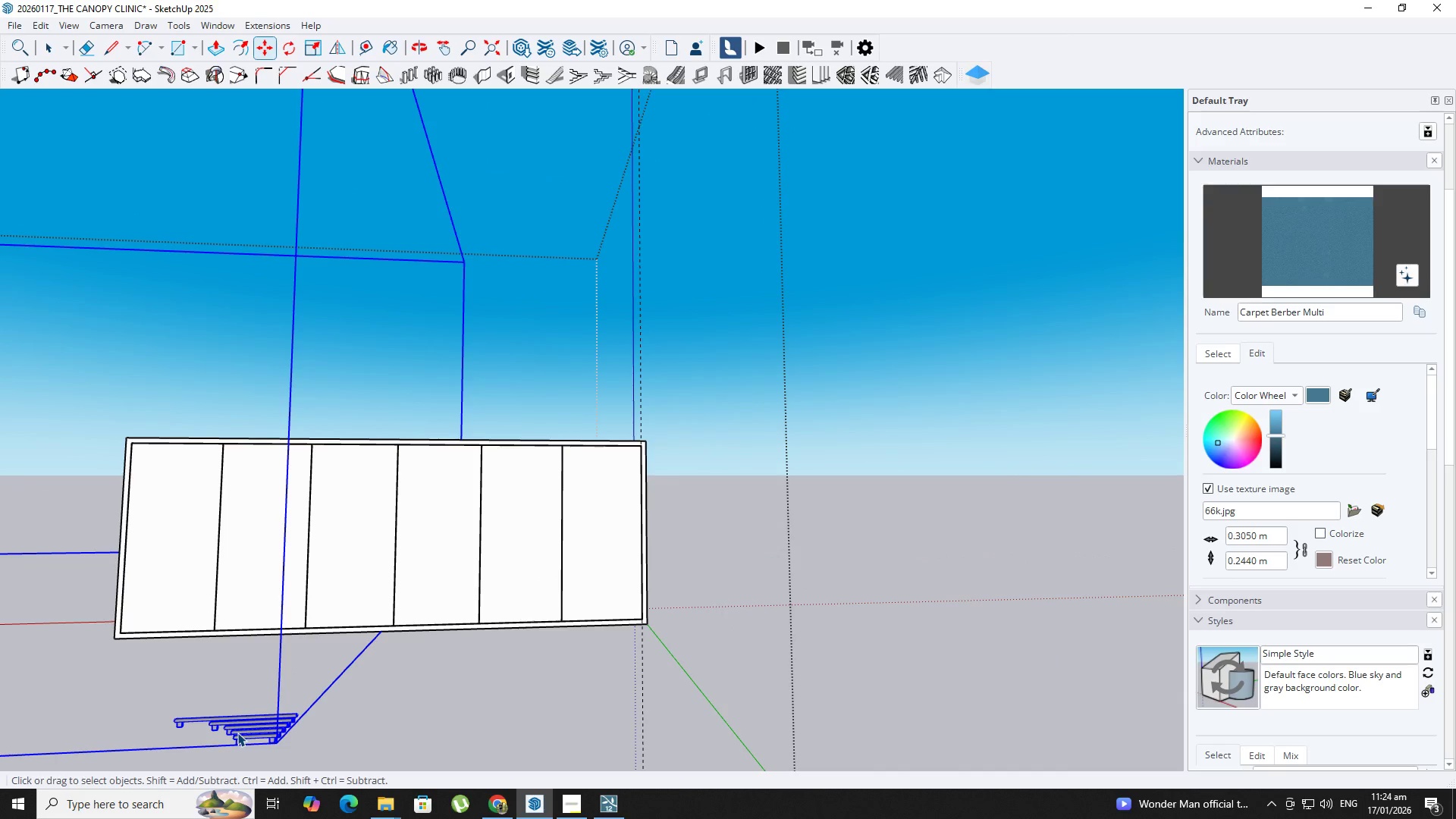 
left_click([237, 733])
 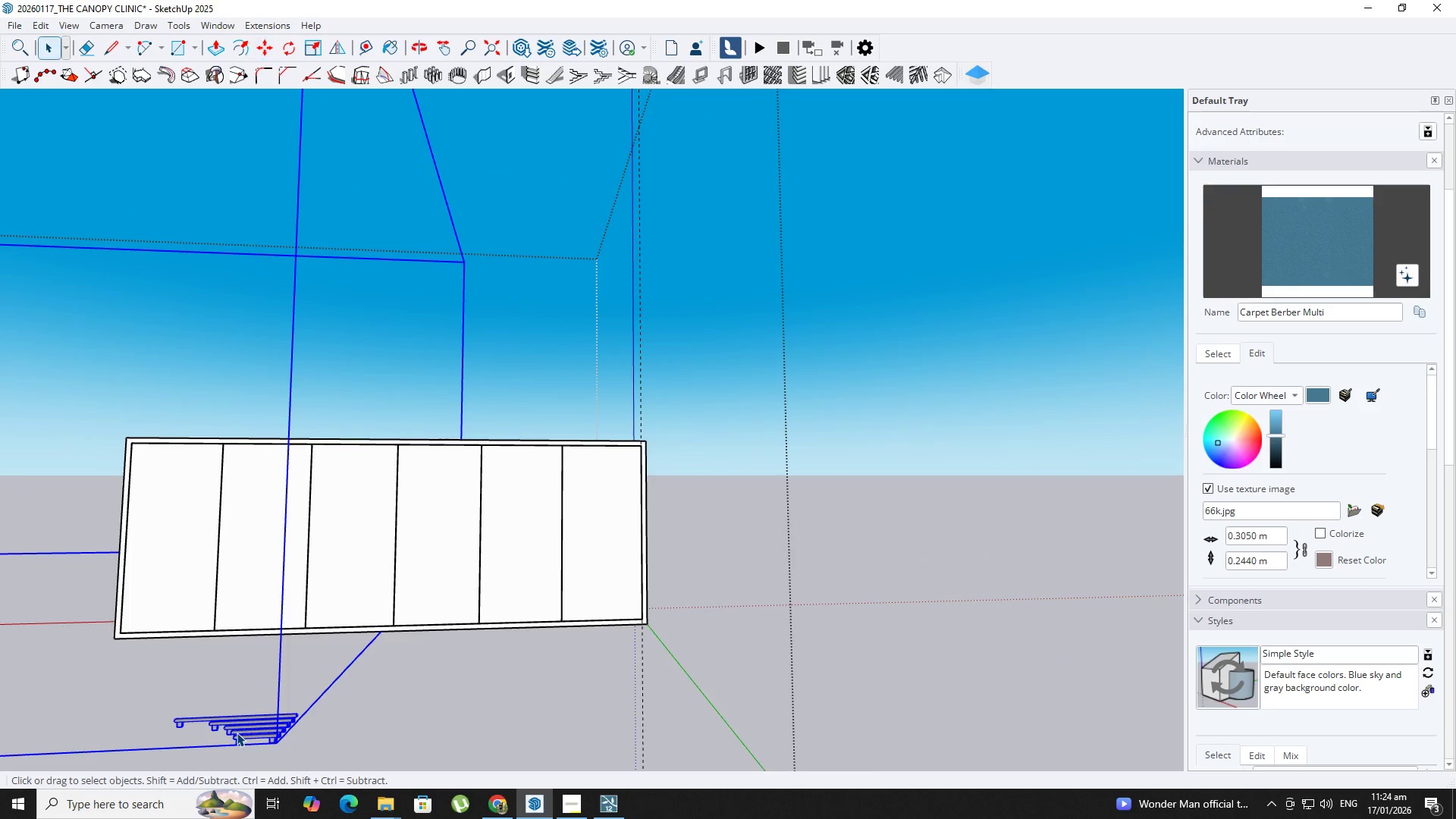 
scroll: coordinate [237, 733], scroll_direction: down, amount: 6.0
 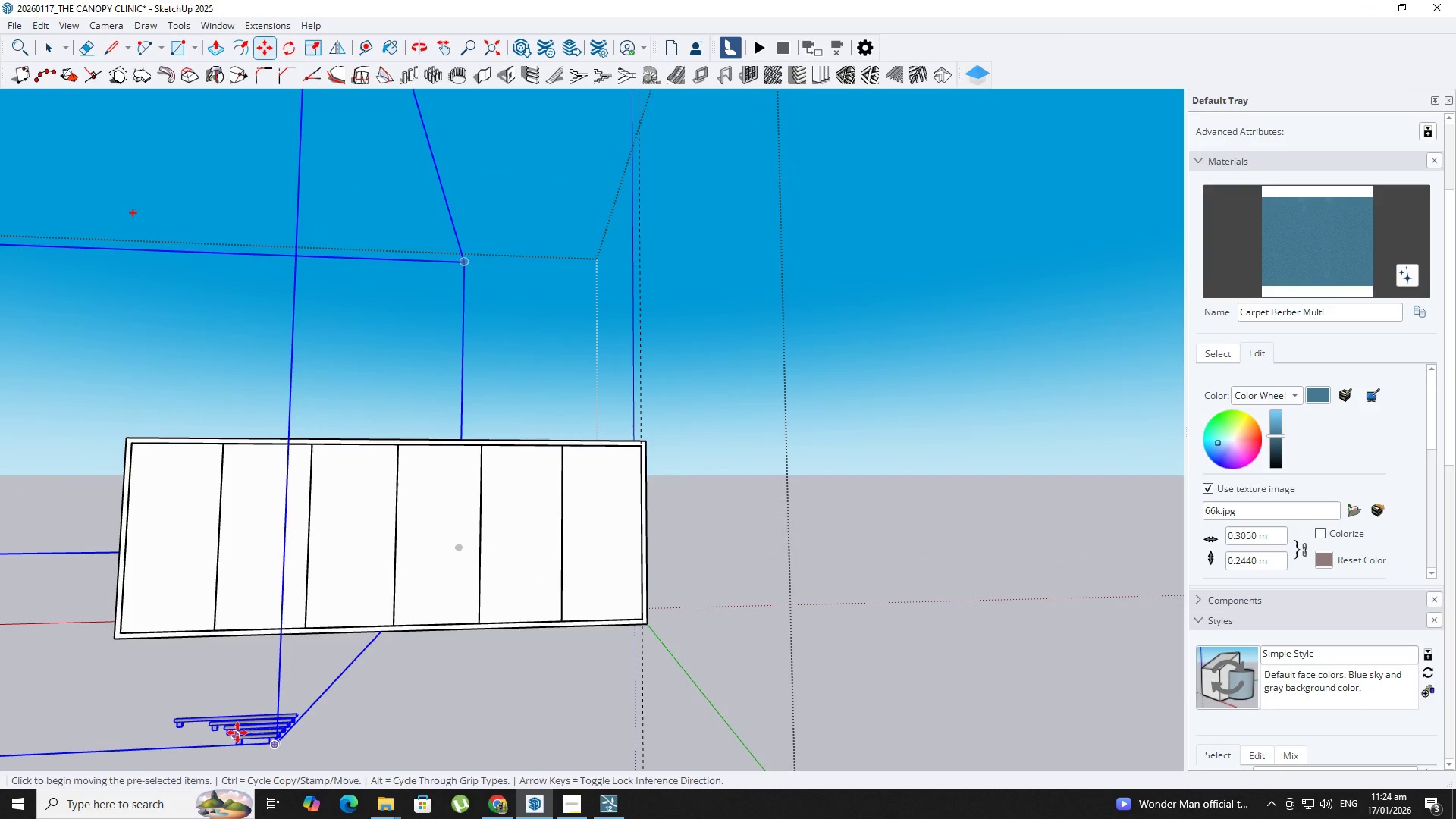 
double_click([236, 733])
 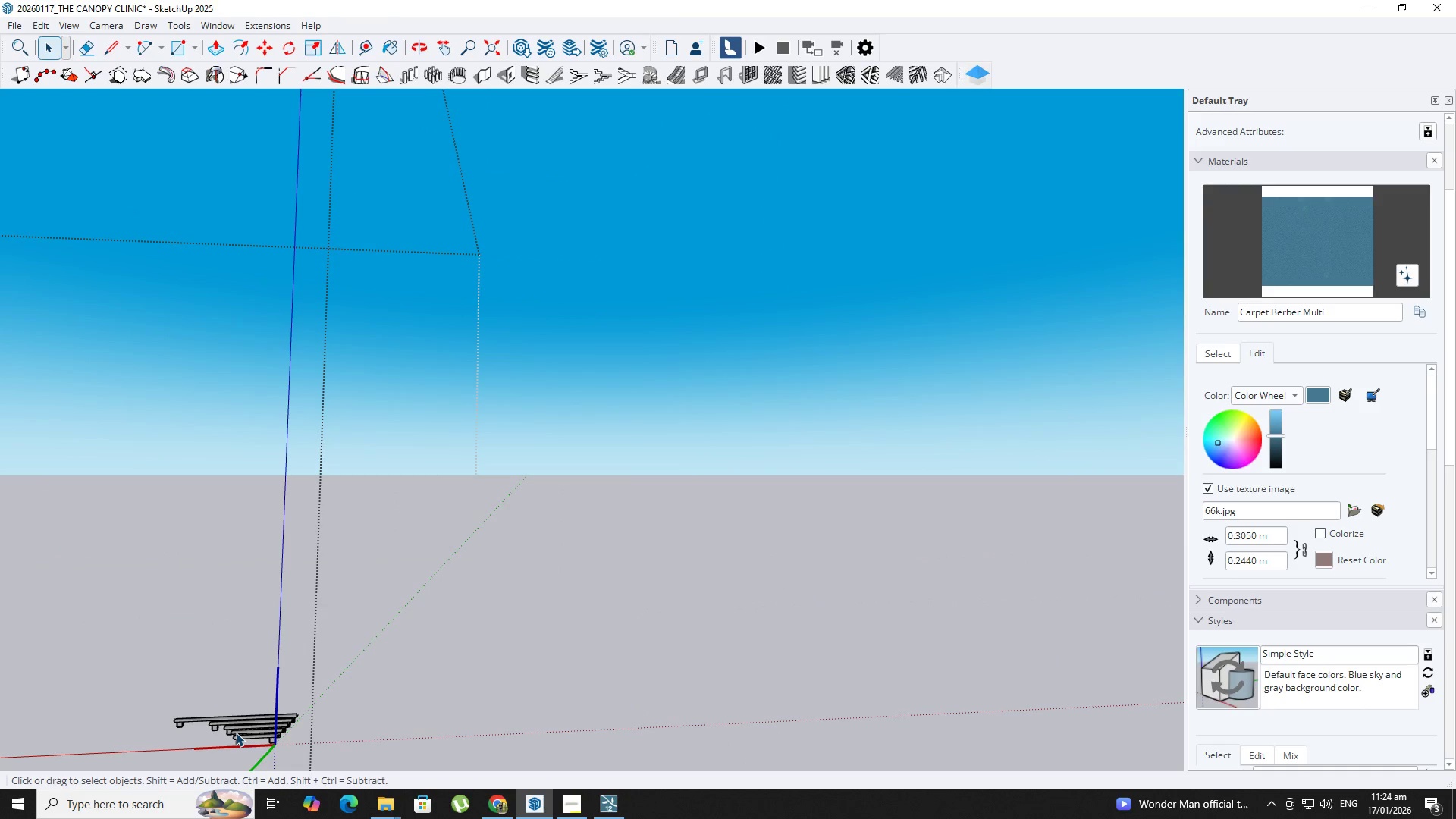 
left_click([245, 735])
 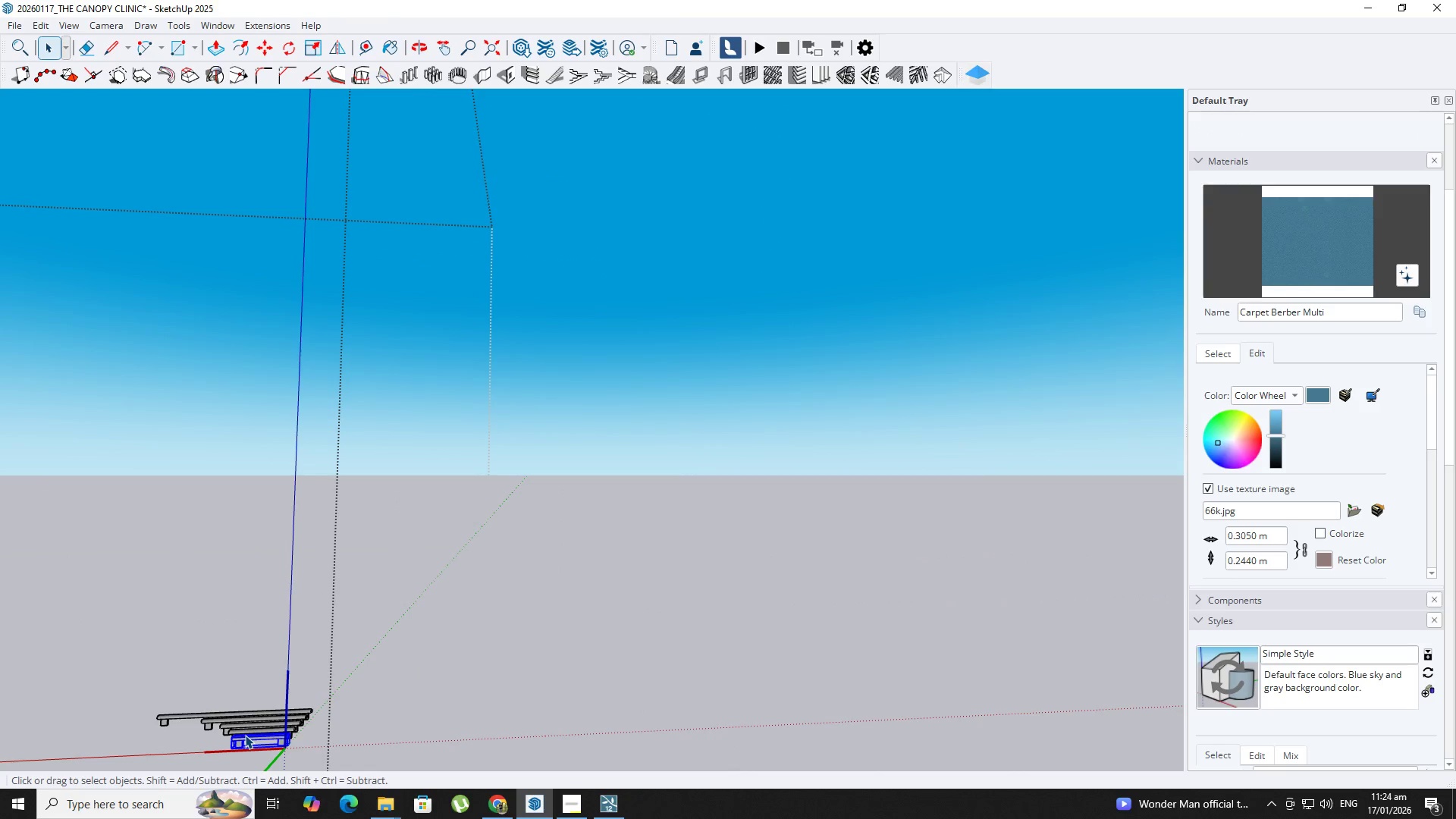 
scroll: coordinate [243, 734], scroll_direction: up, amount: 3.0
 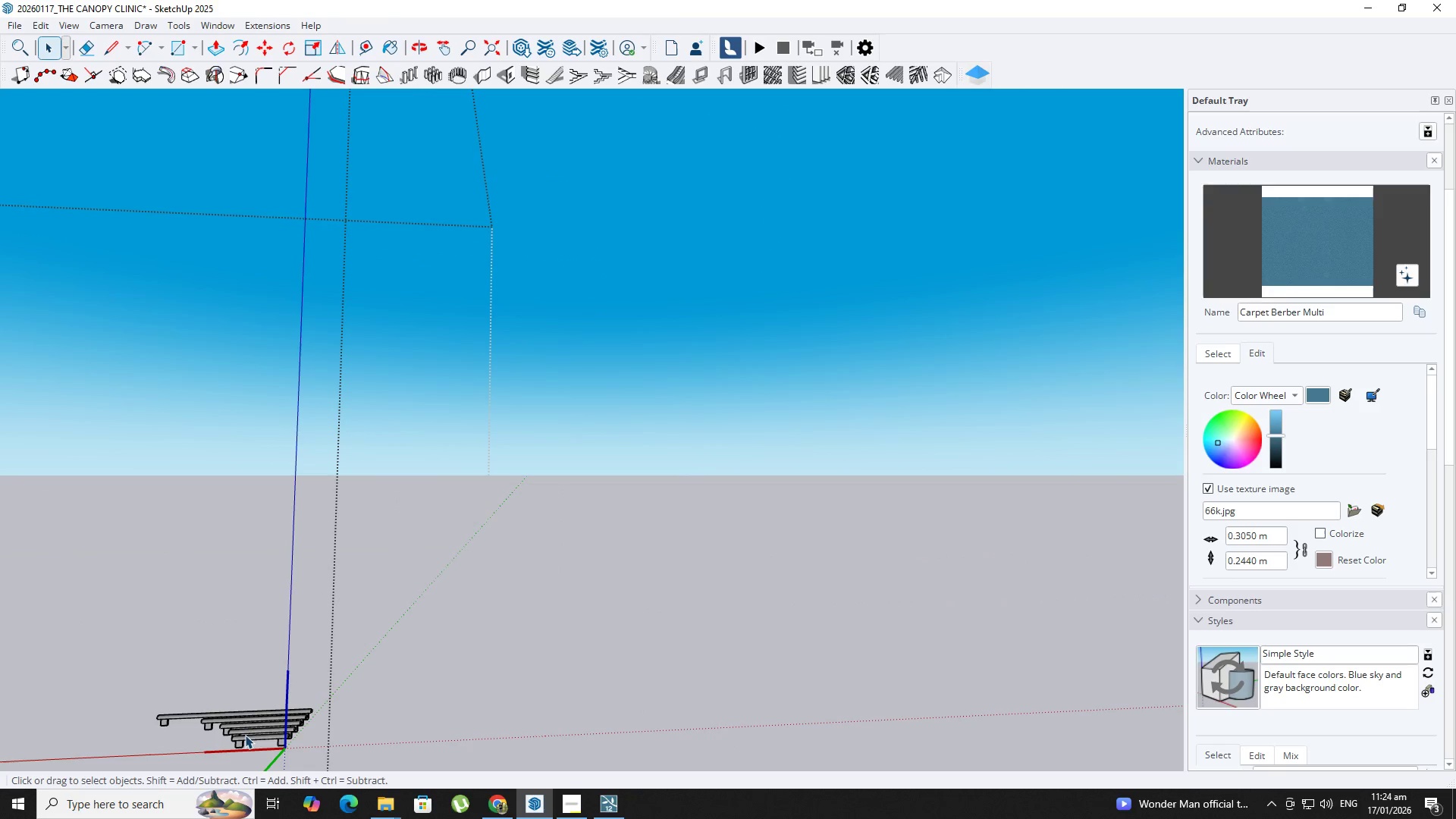 
left_click([245, 730])
 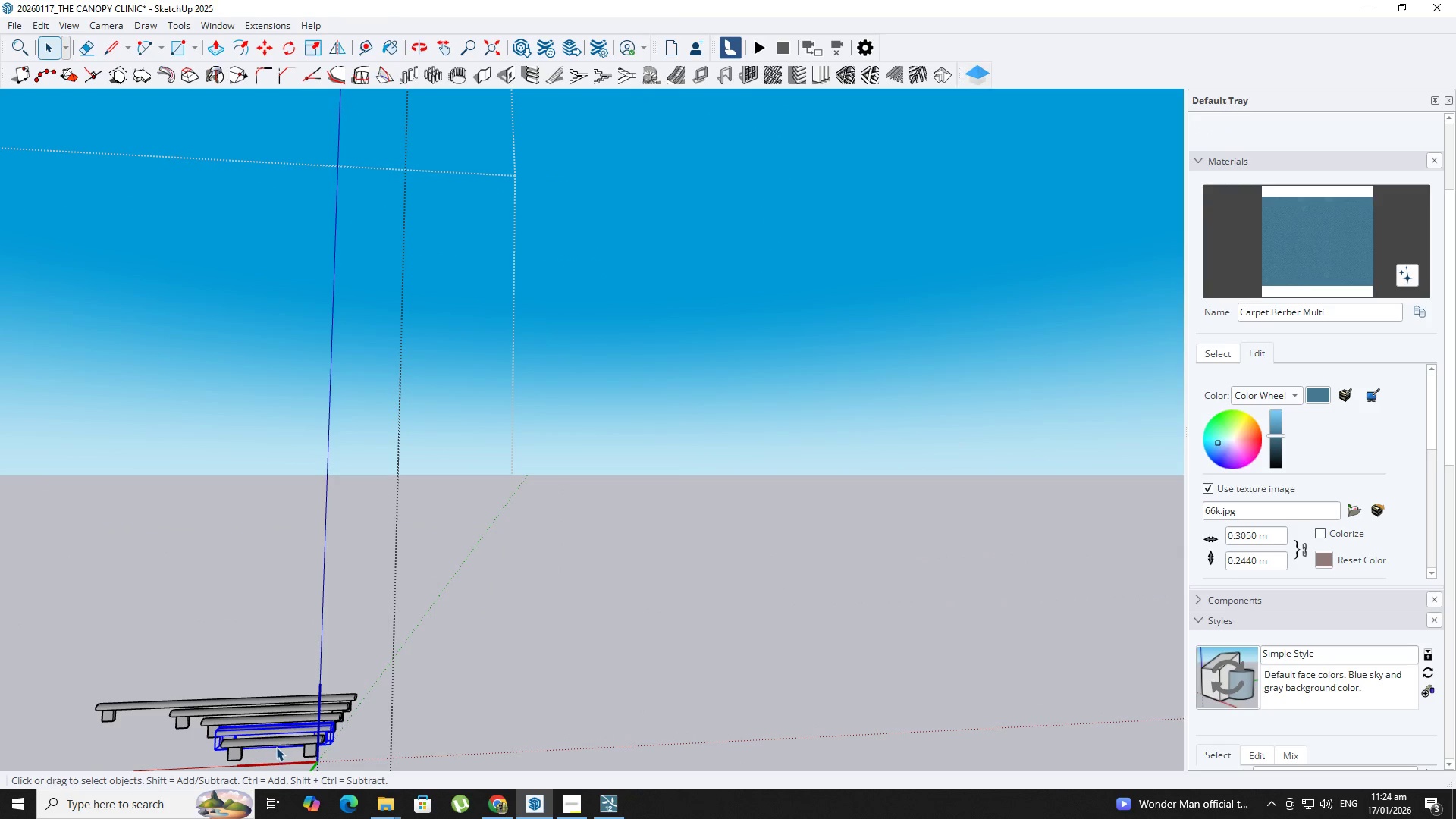 
scroll: coordinate [245, 729], scroll_direction: up, amount: 7.0
 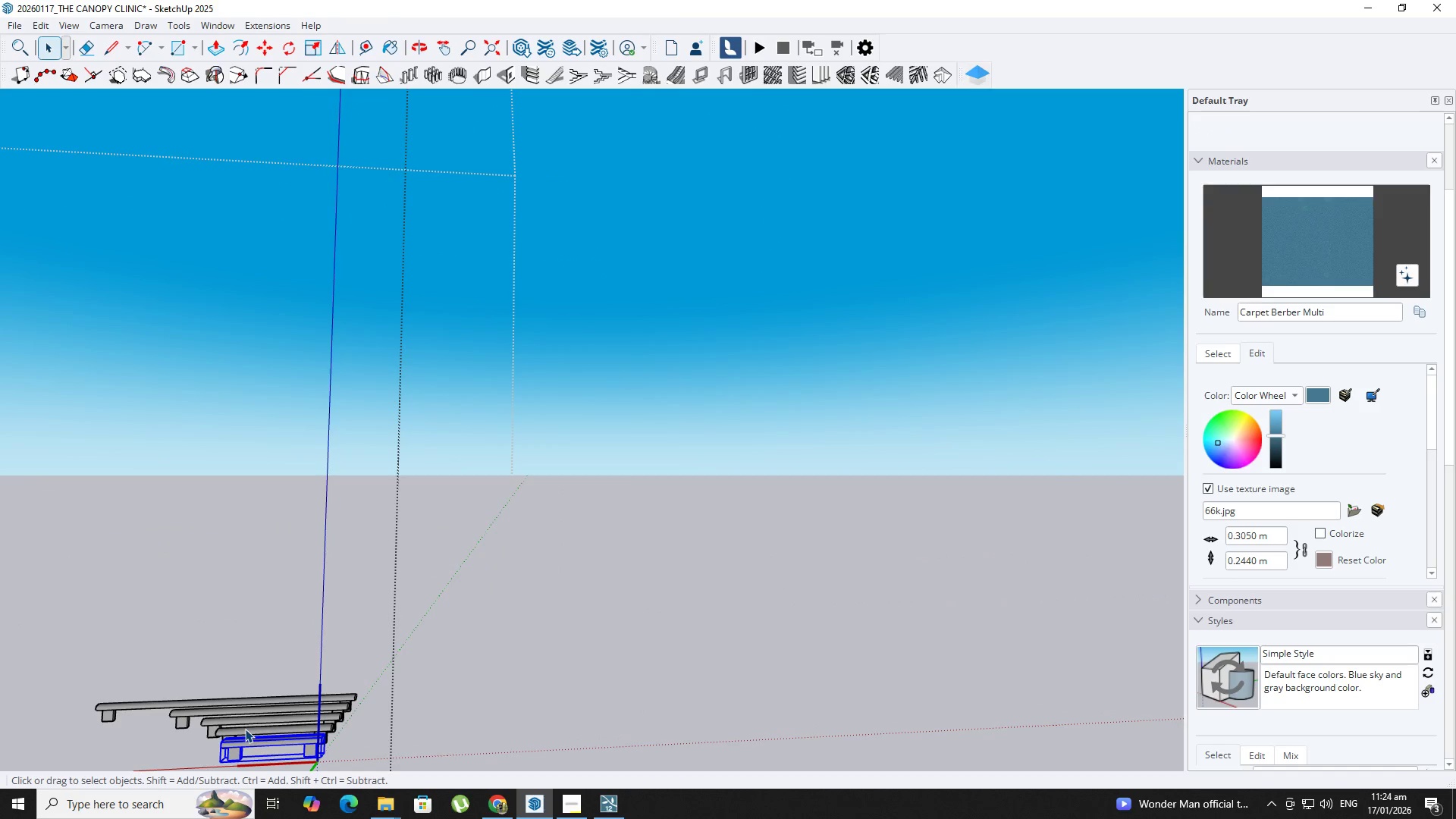 
key(Control+X)
 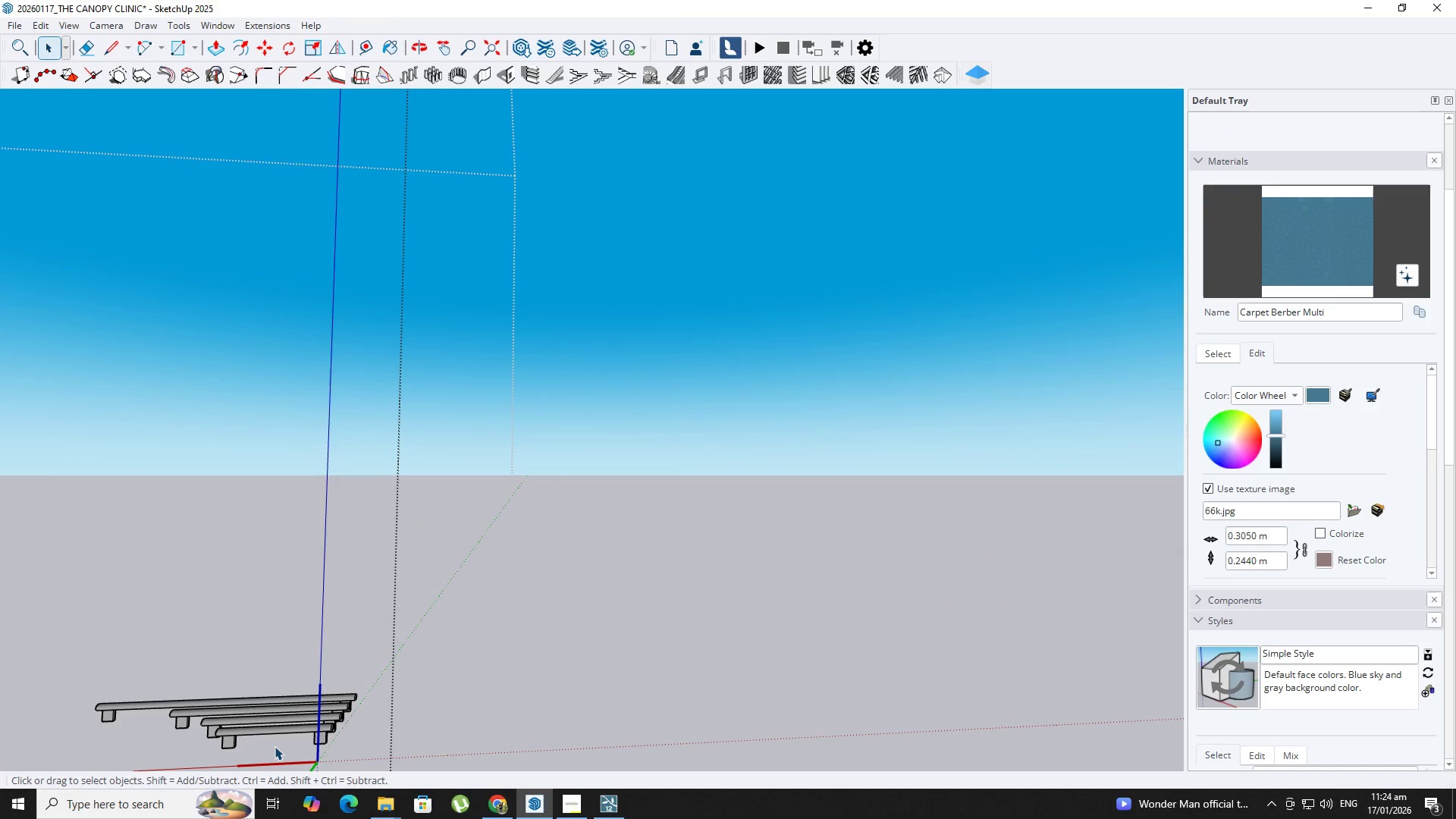 
key(Space)
 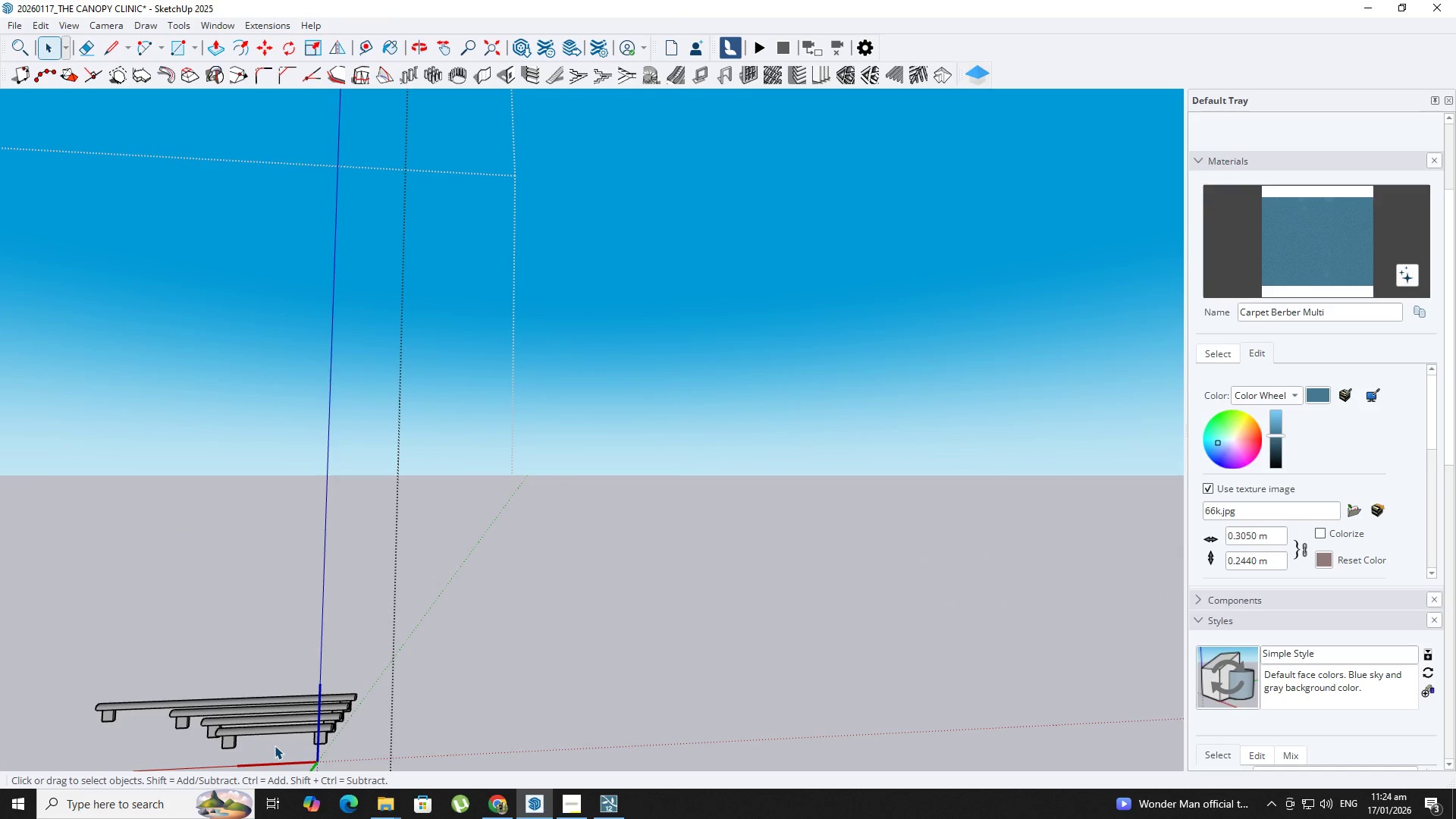 
key(Escape)
 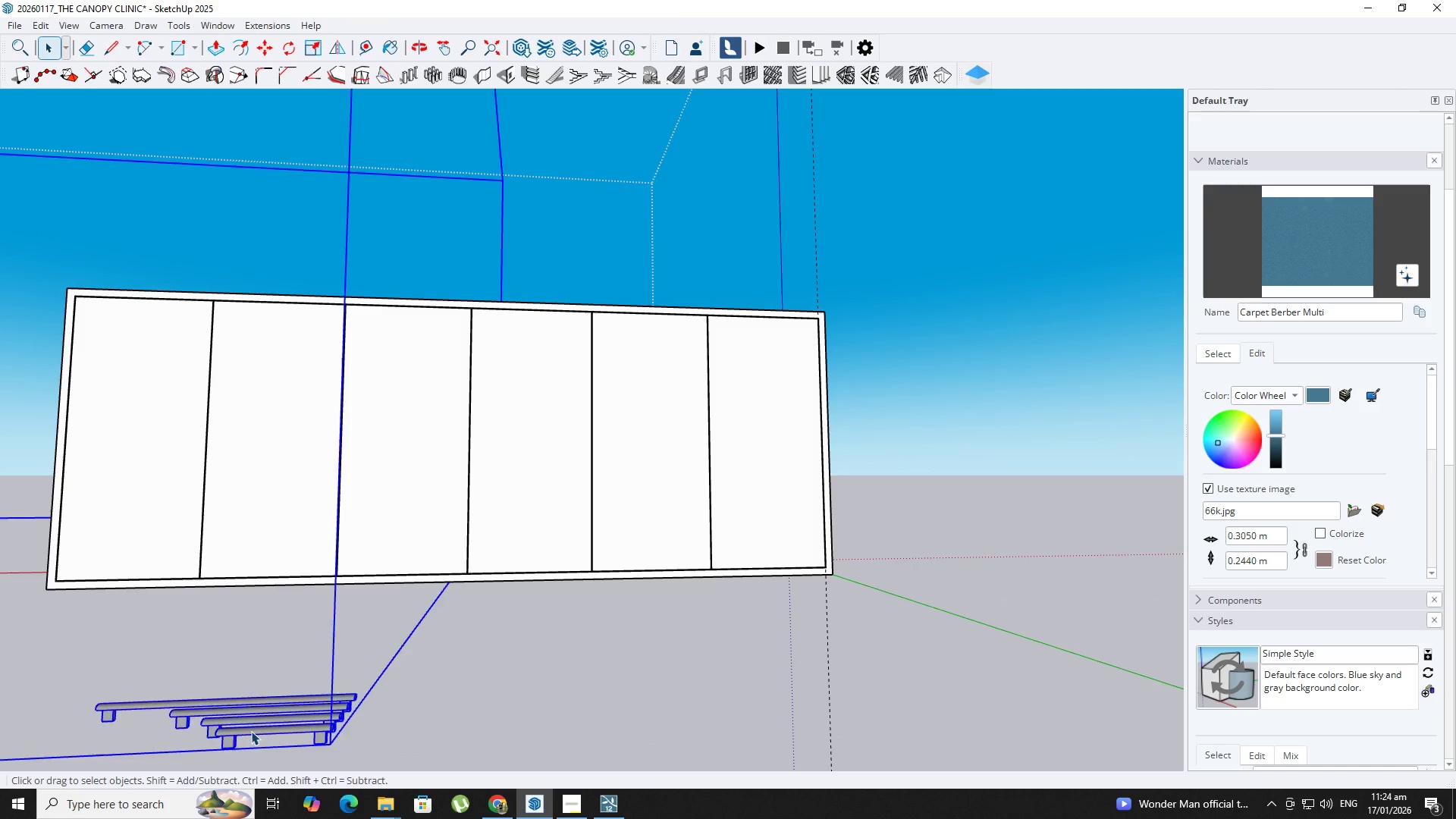 
key(Delete)
 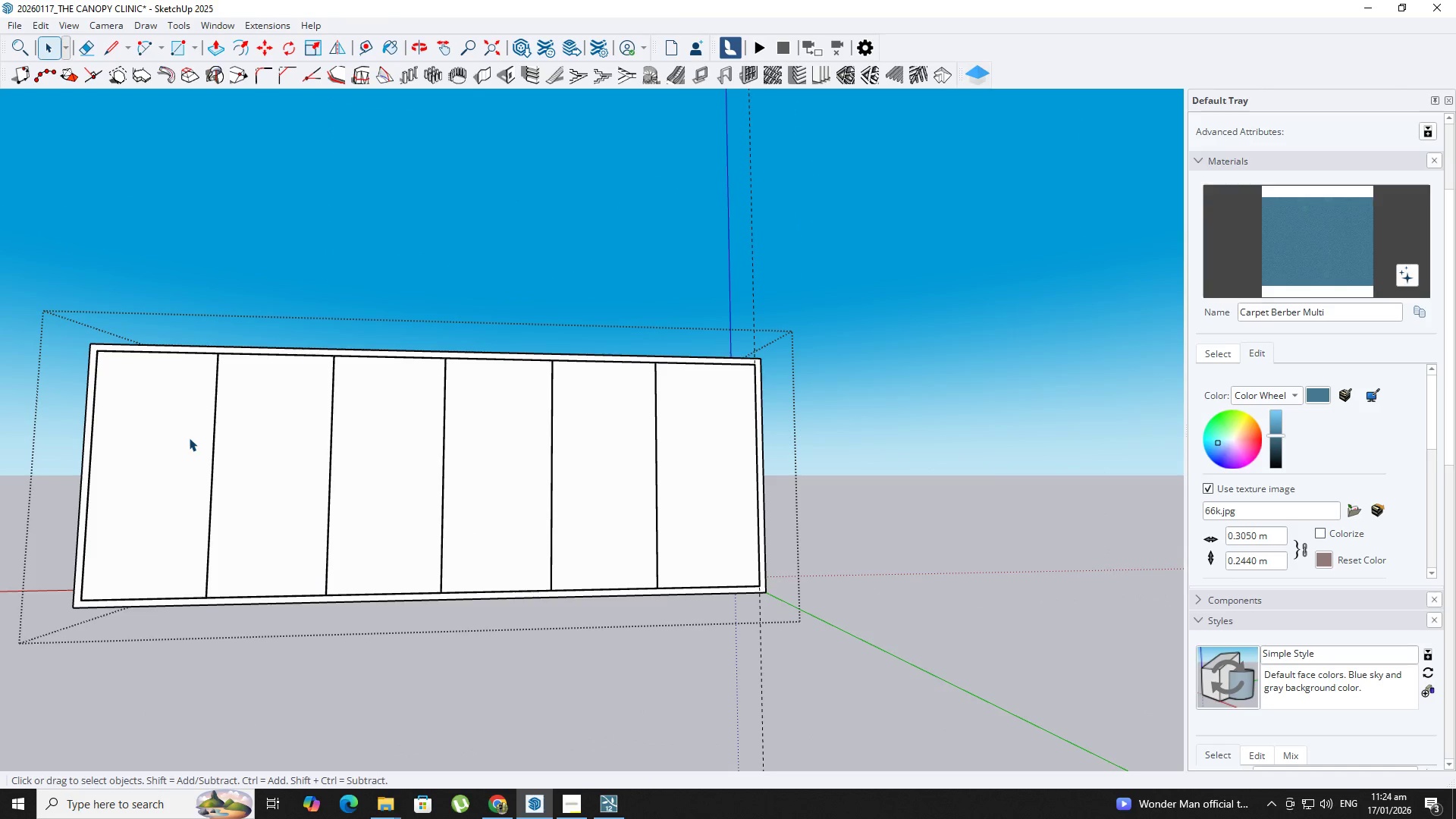 
scroll: coordinate [251, 731], scroll_direction: down, amount: 4.0
 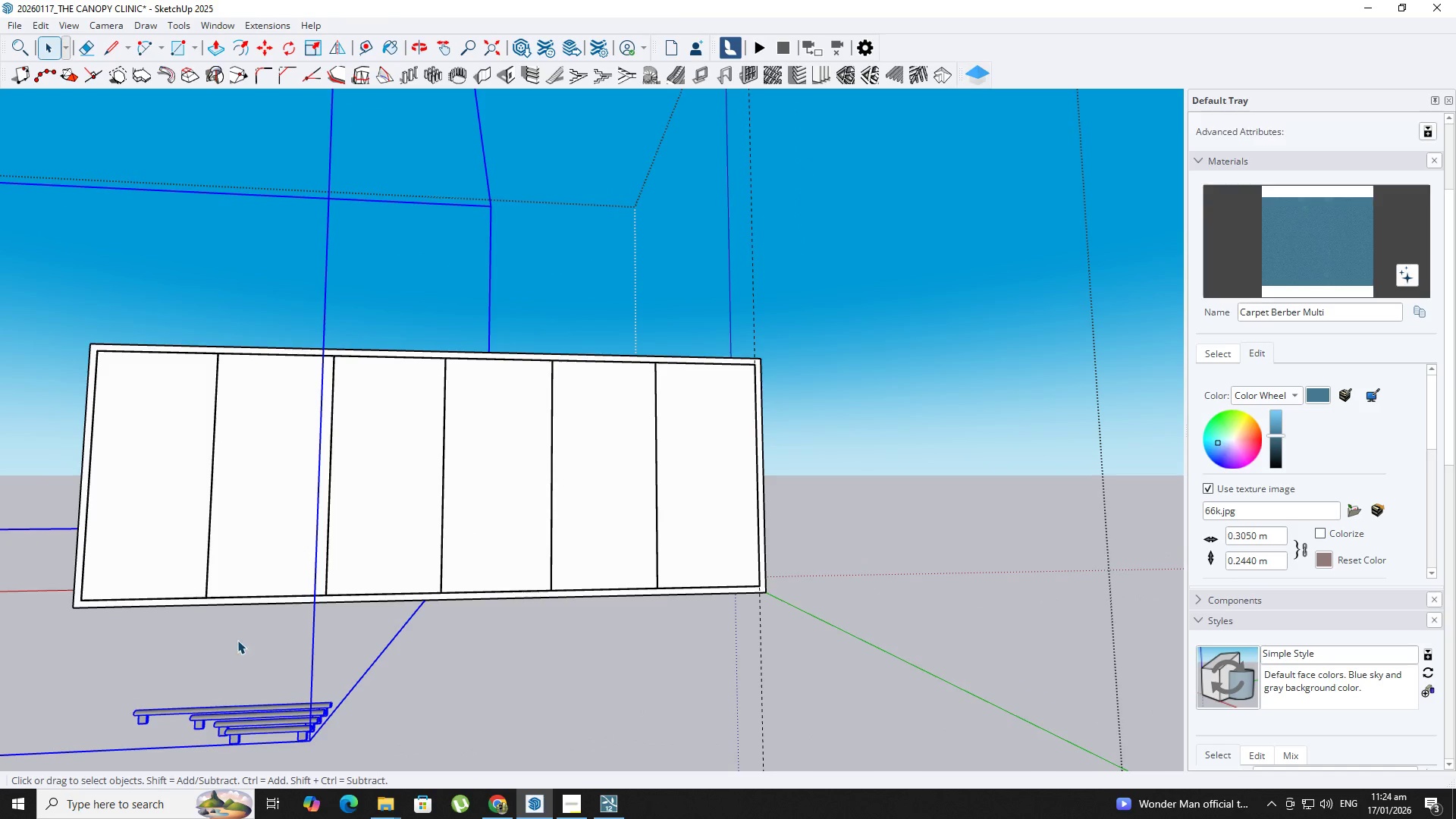 
left_click([189, 438])
 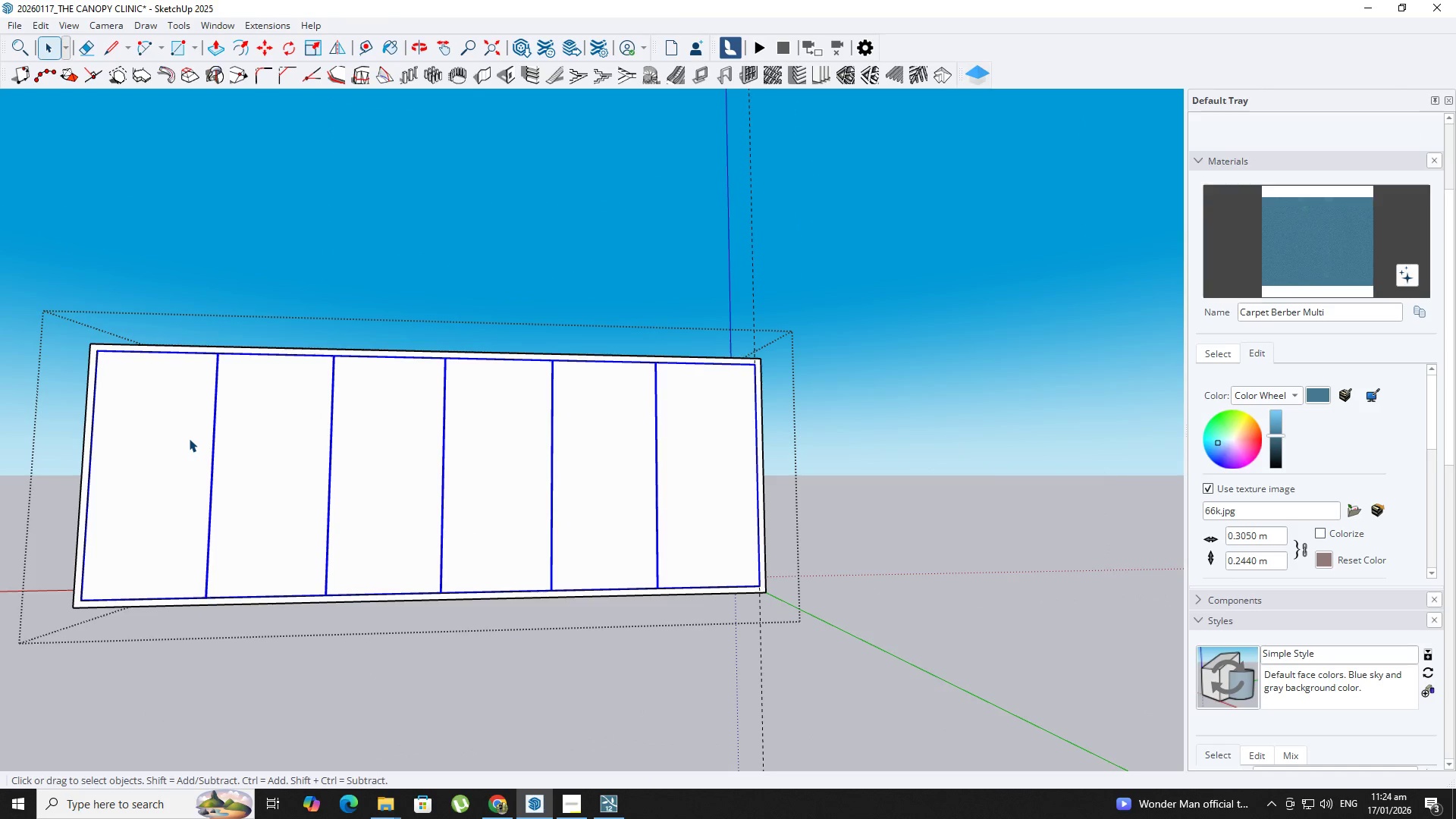 
key(Control+V)
 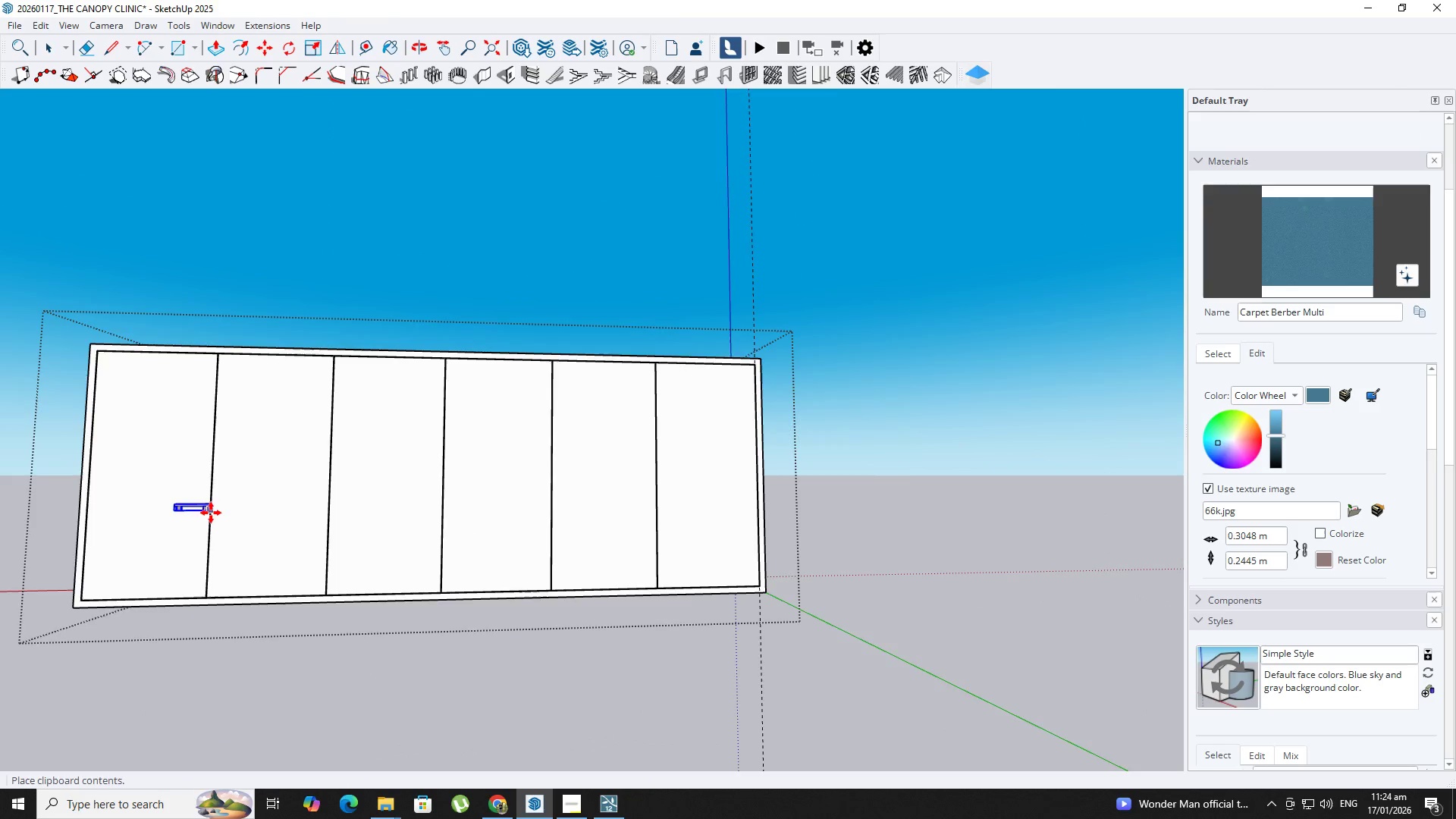 
scroll: coordinate [186, 513], scroll_direction: up, amount: 7.0
 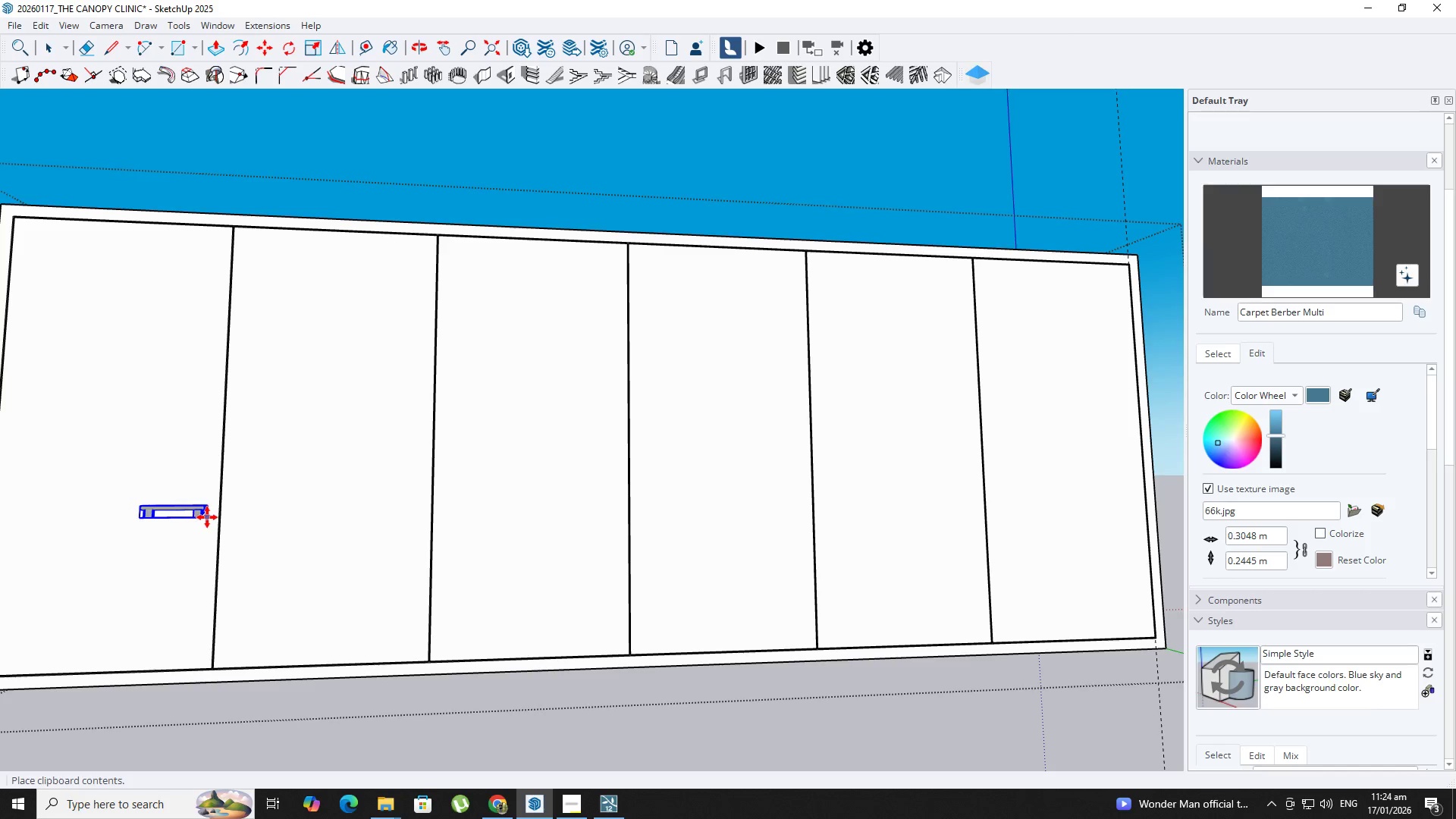 
left_click([207, 518])
 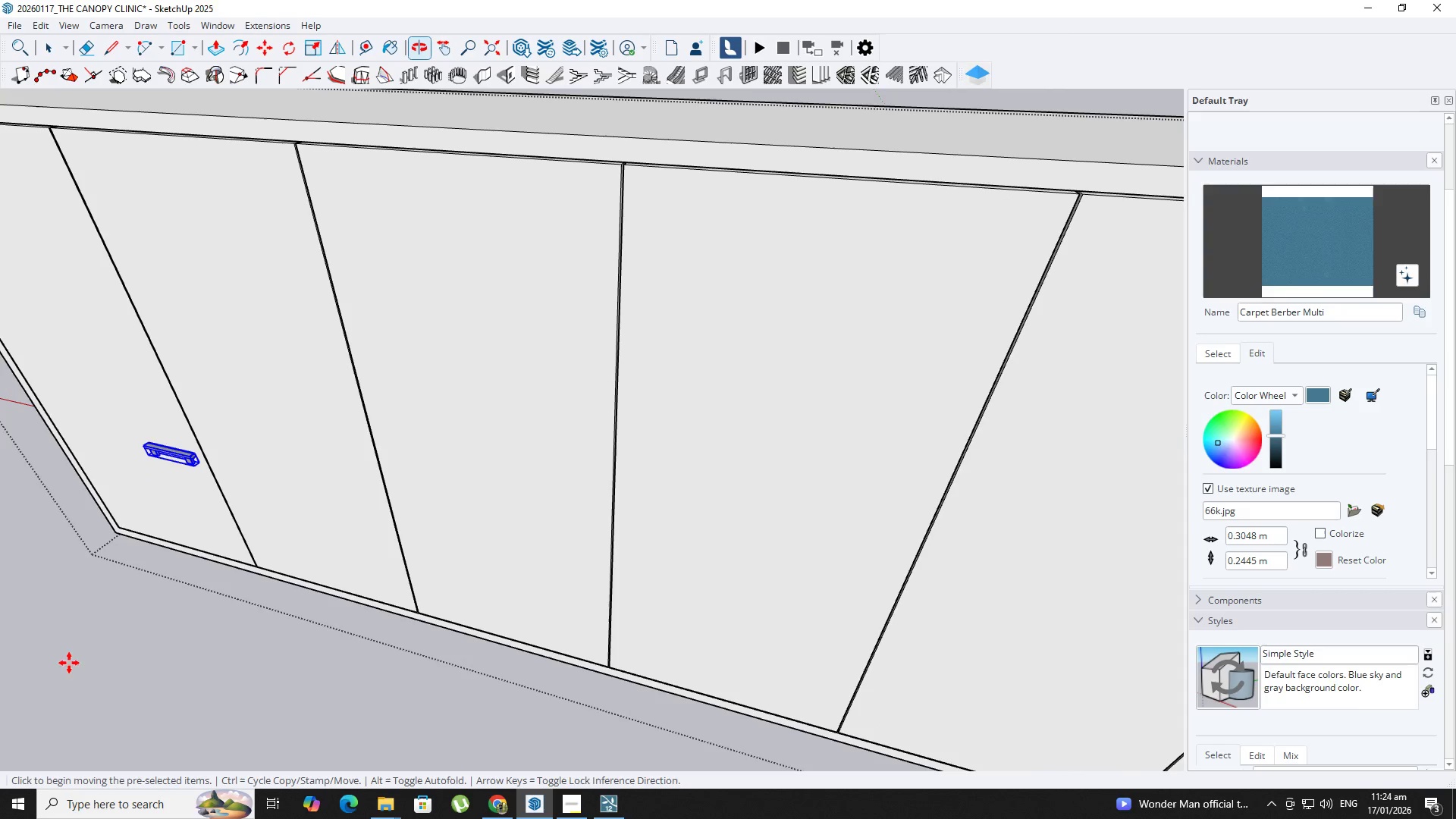 
scroll: coordinate [227, 444], scroll_direction: up, amount: 16.0
 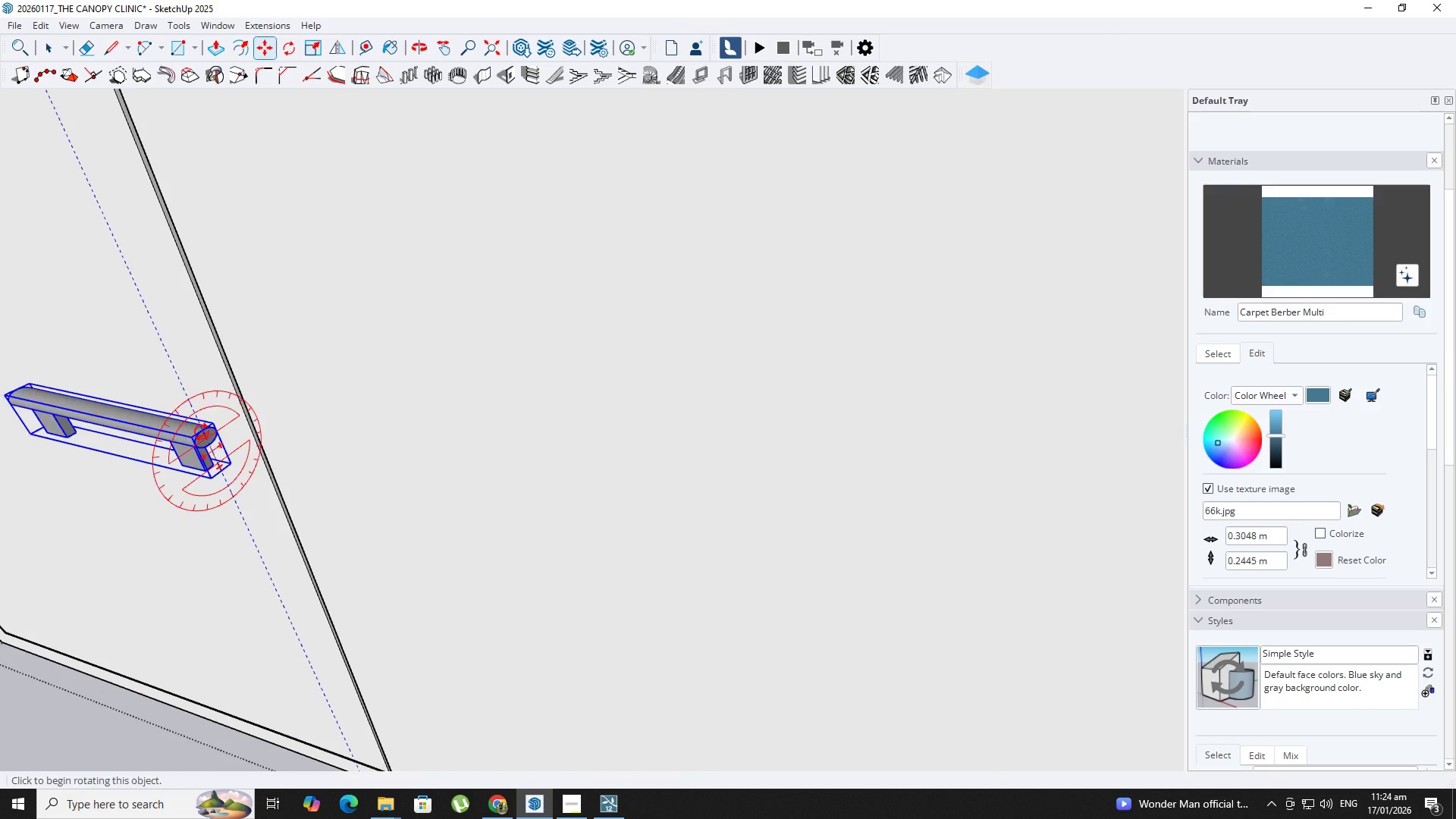 
left_click([202, 432])
 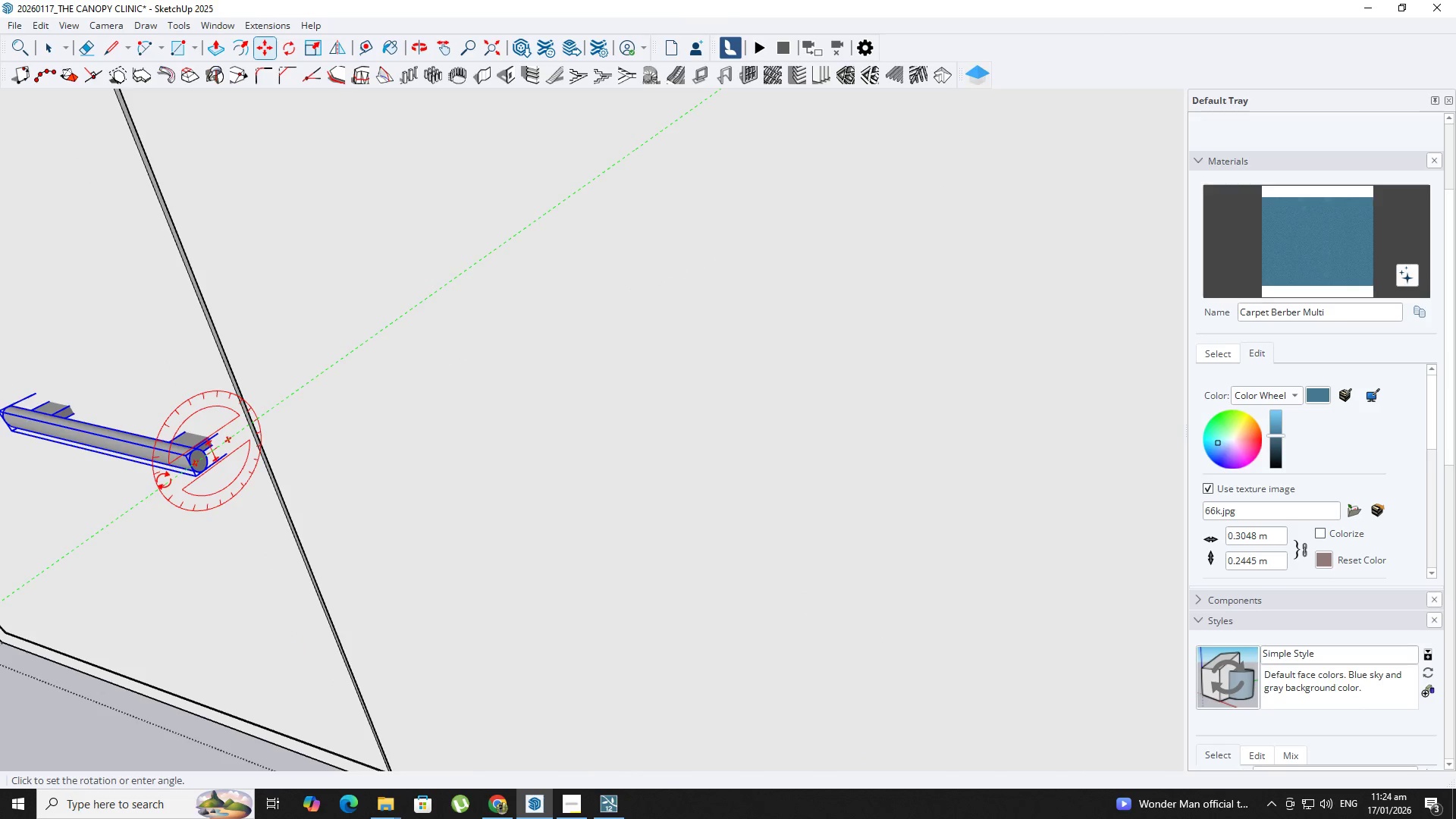 
left_click([164, 481])
 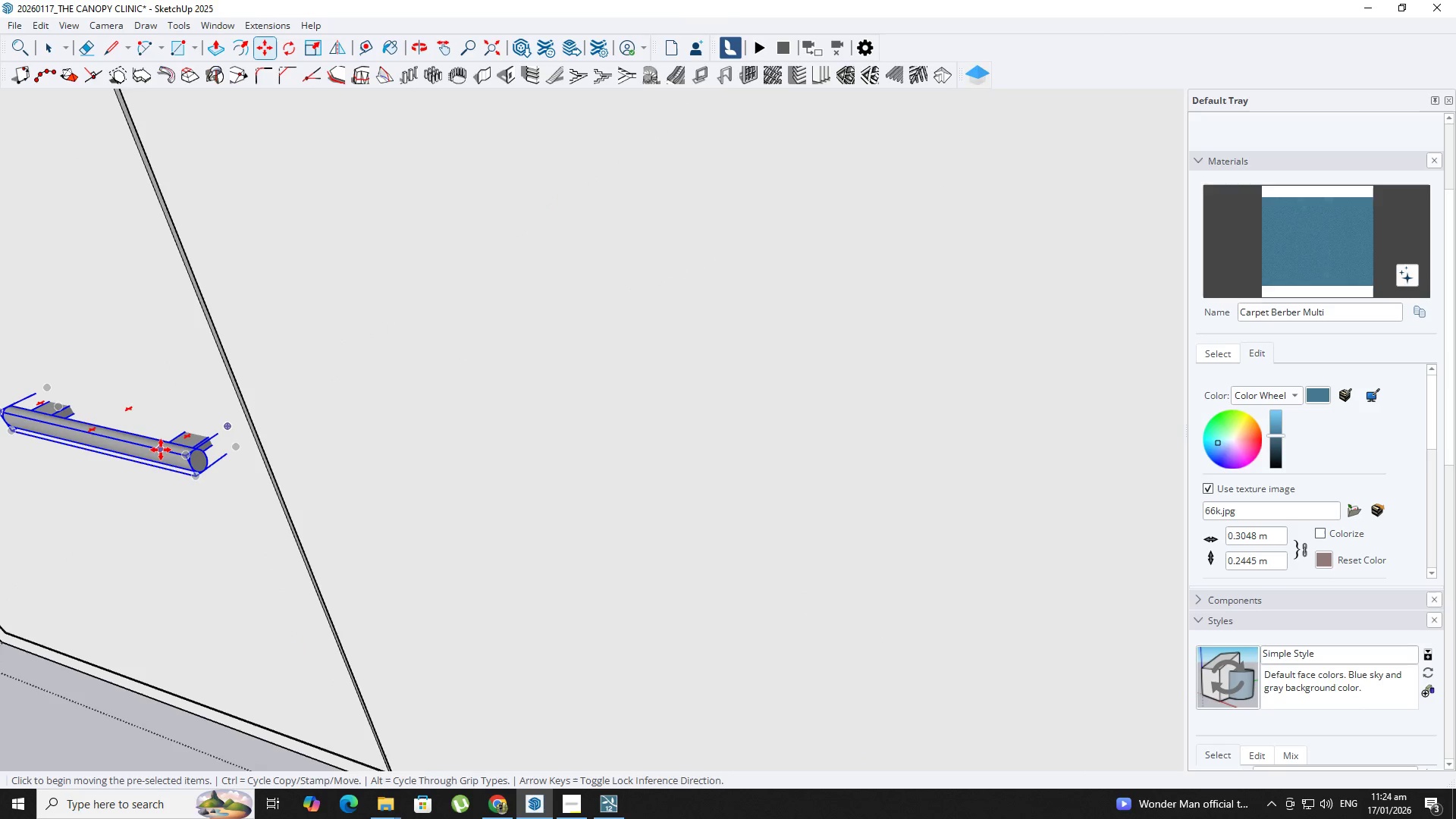 
mouse_move([174, 460])
 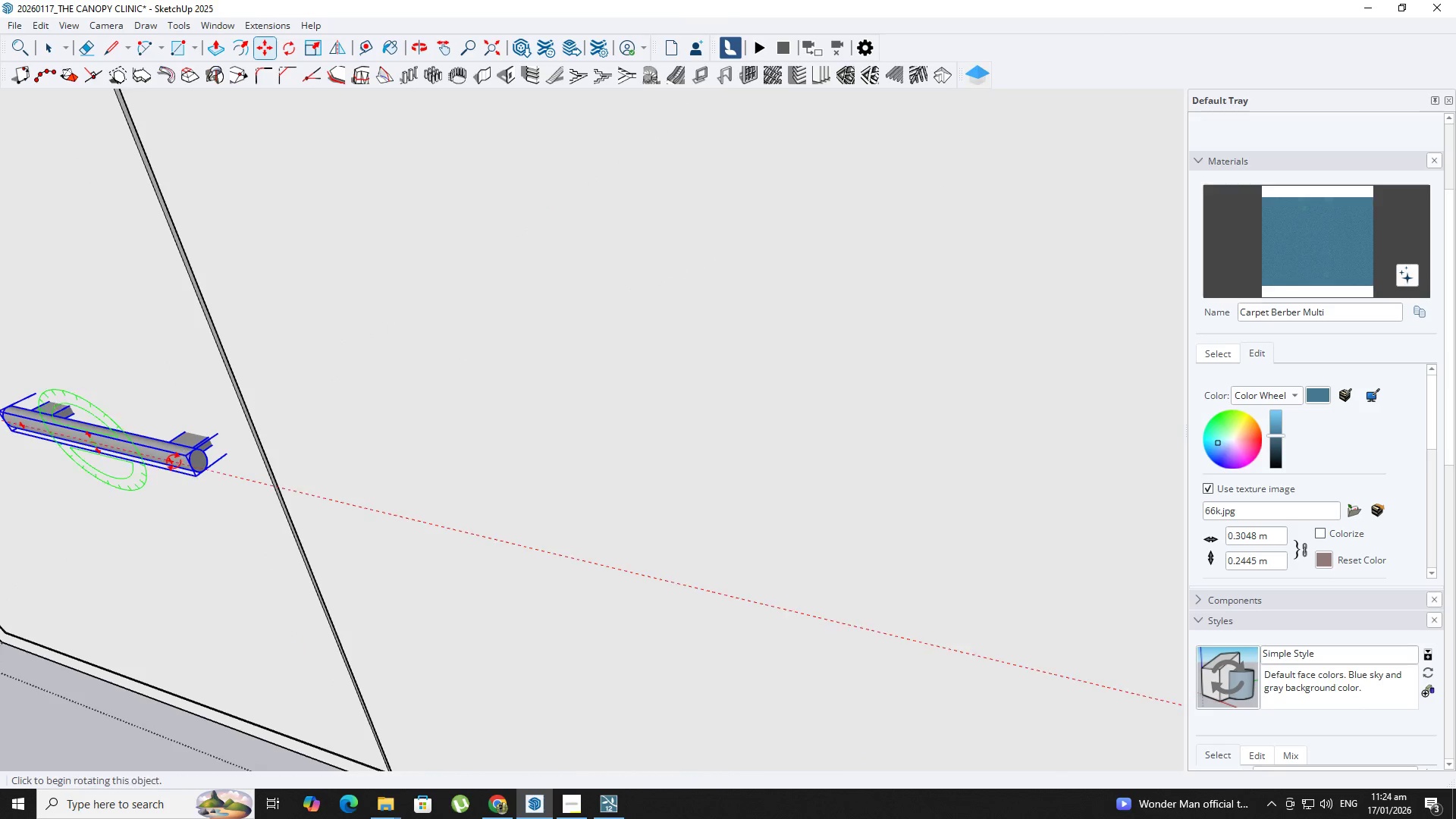 
left_click([174, 462])
 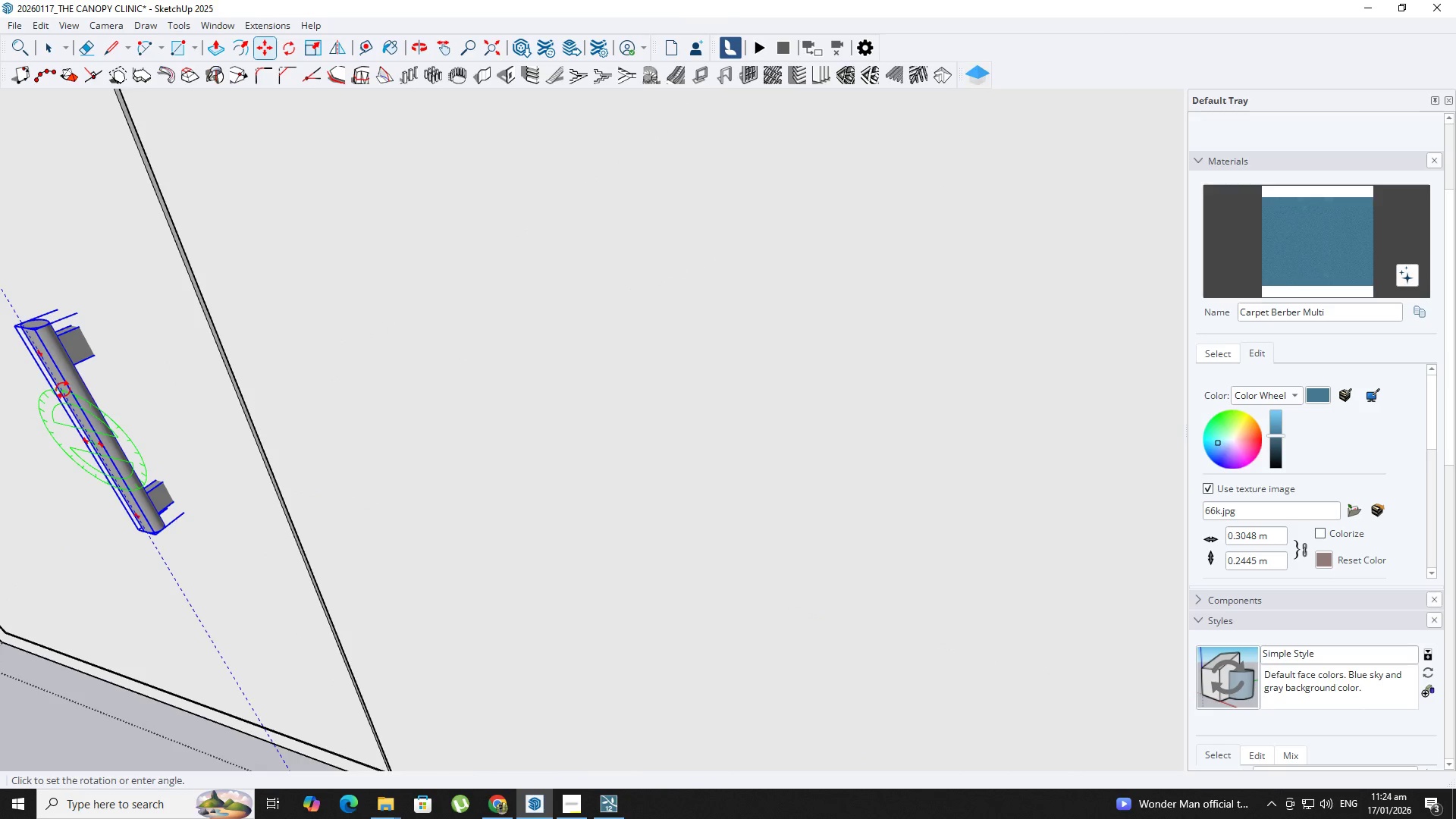 
left_click([63, 390])
 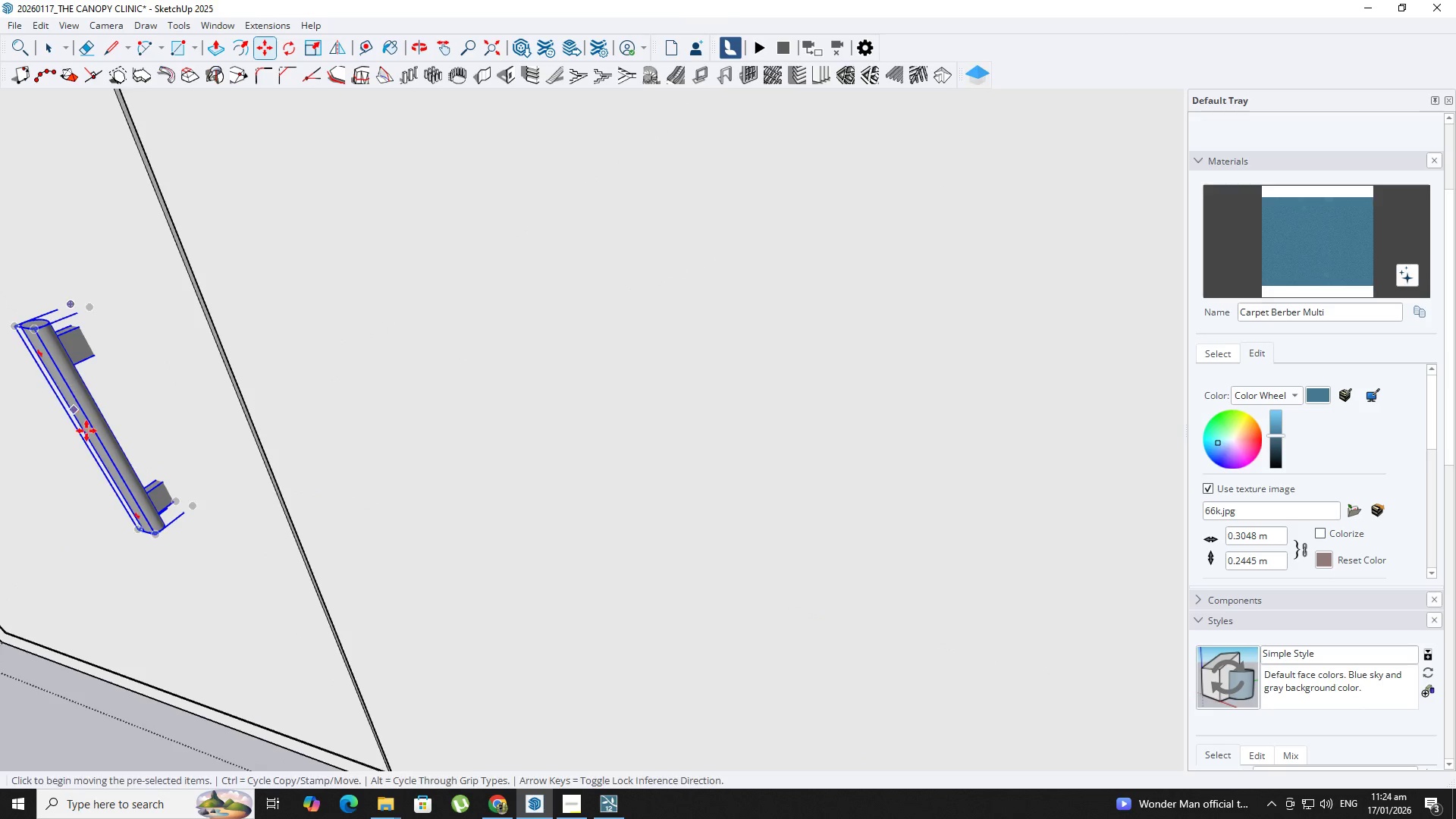 
scroll: coordinate [129, 432], scroll_direction: up, amount: 1.0
 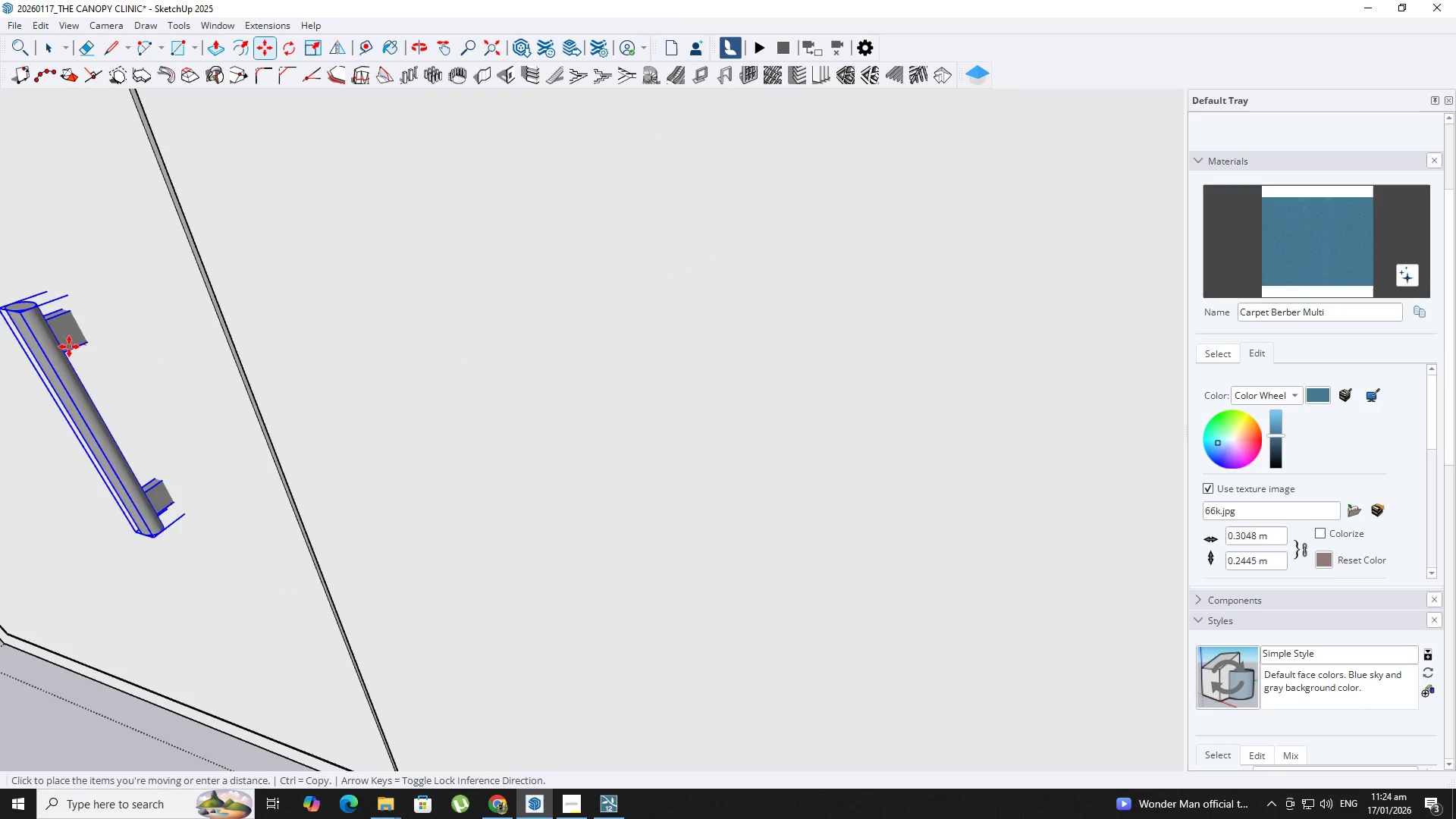 
key(ArrowLeft)
 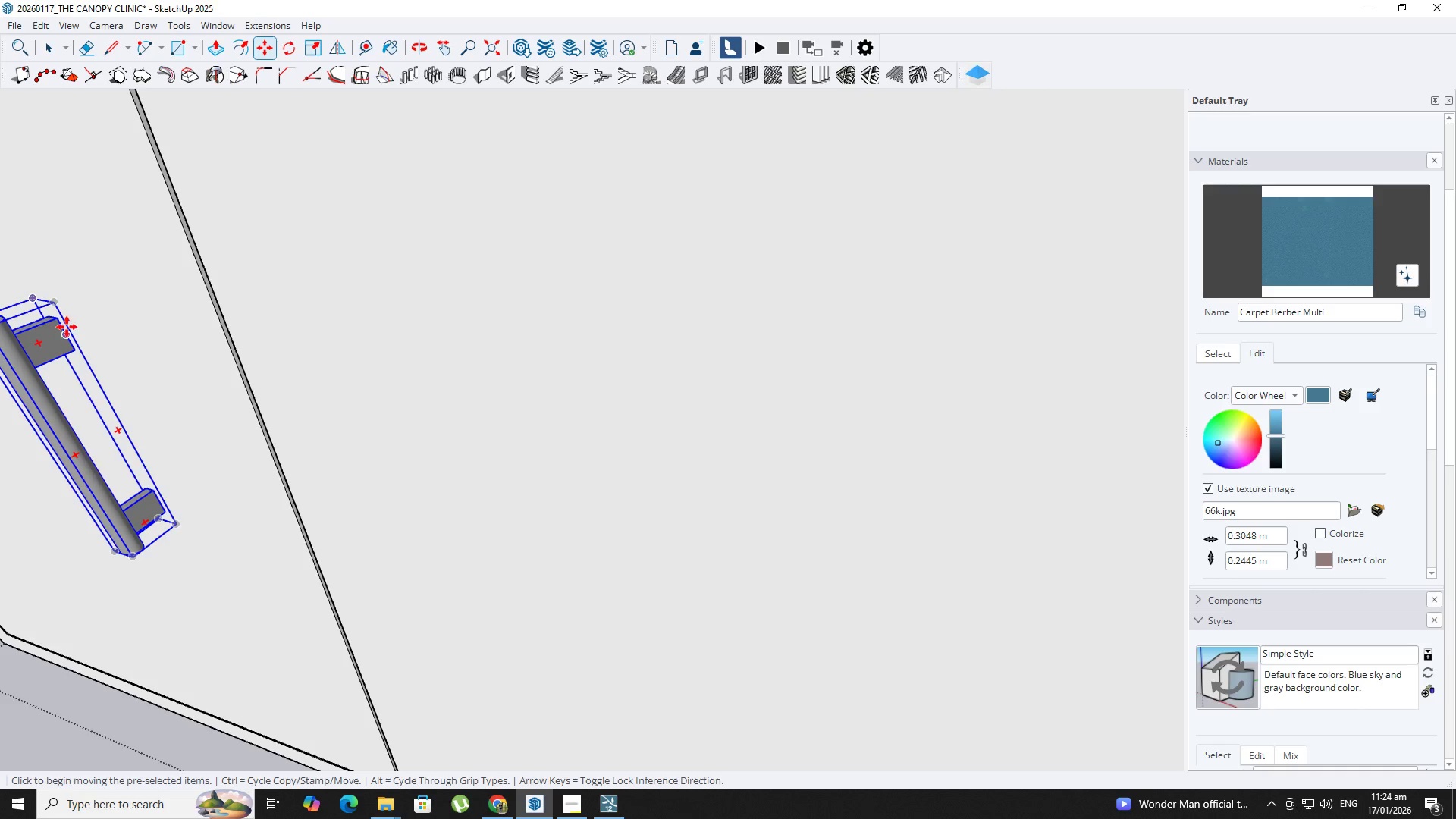 
key(ArrowLeft)
 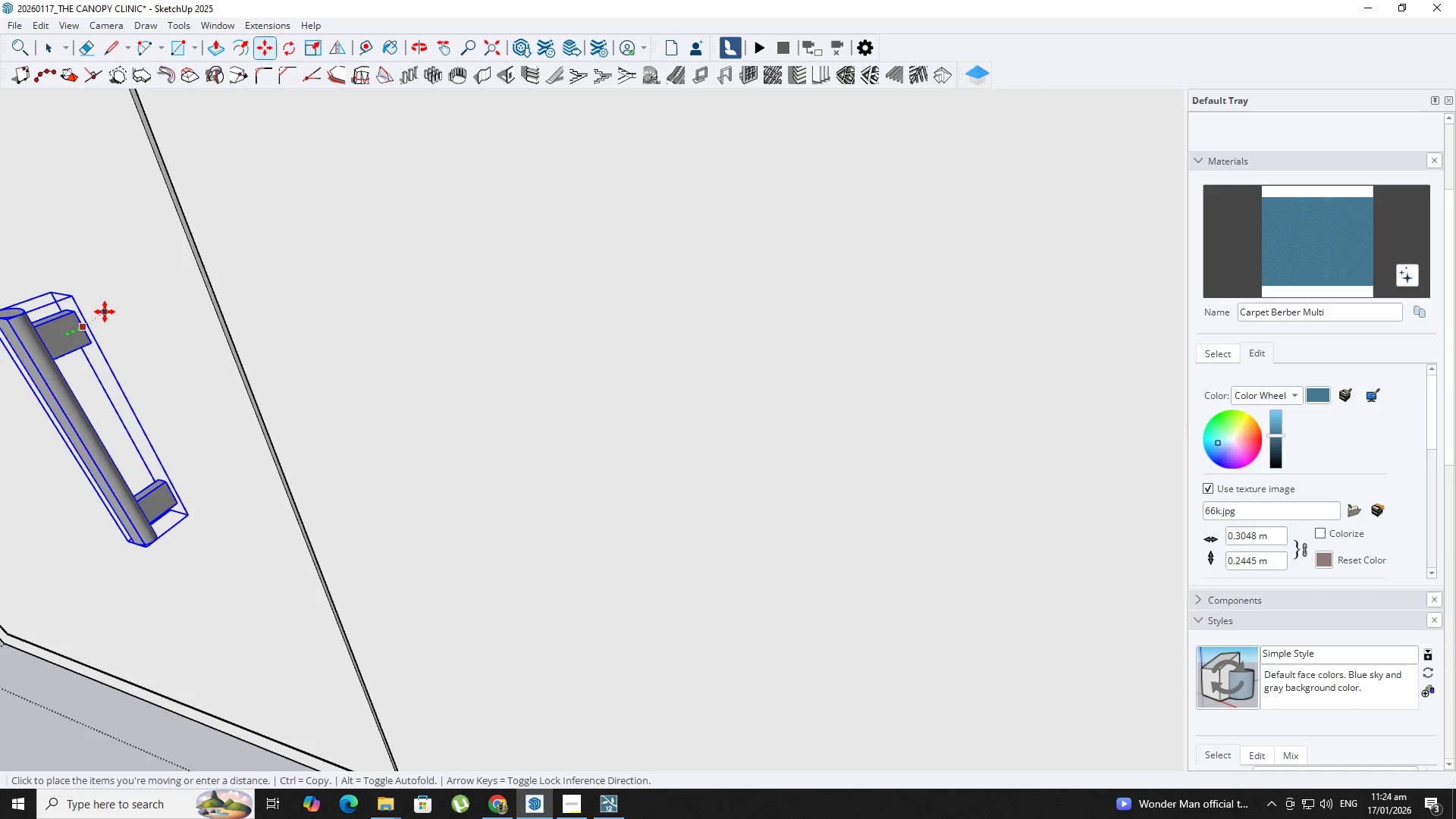 
left_click([105, 311])
 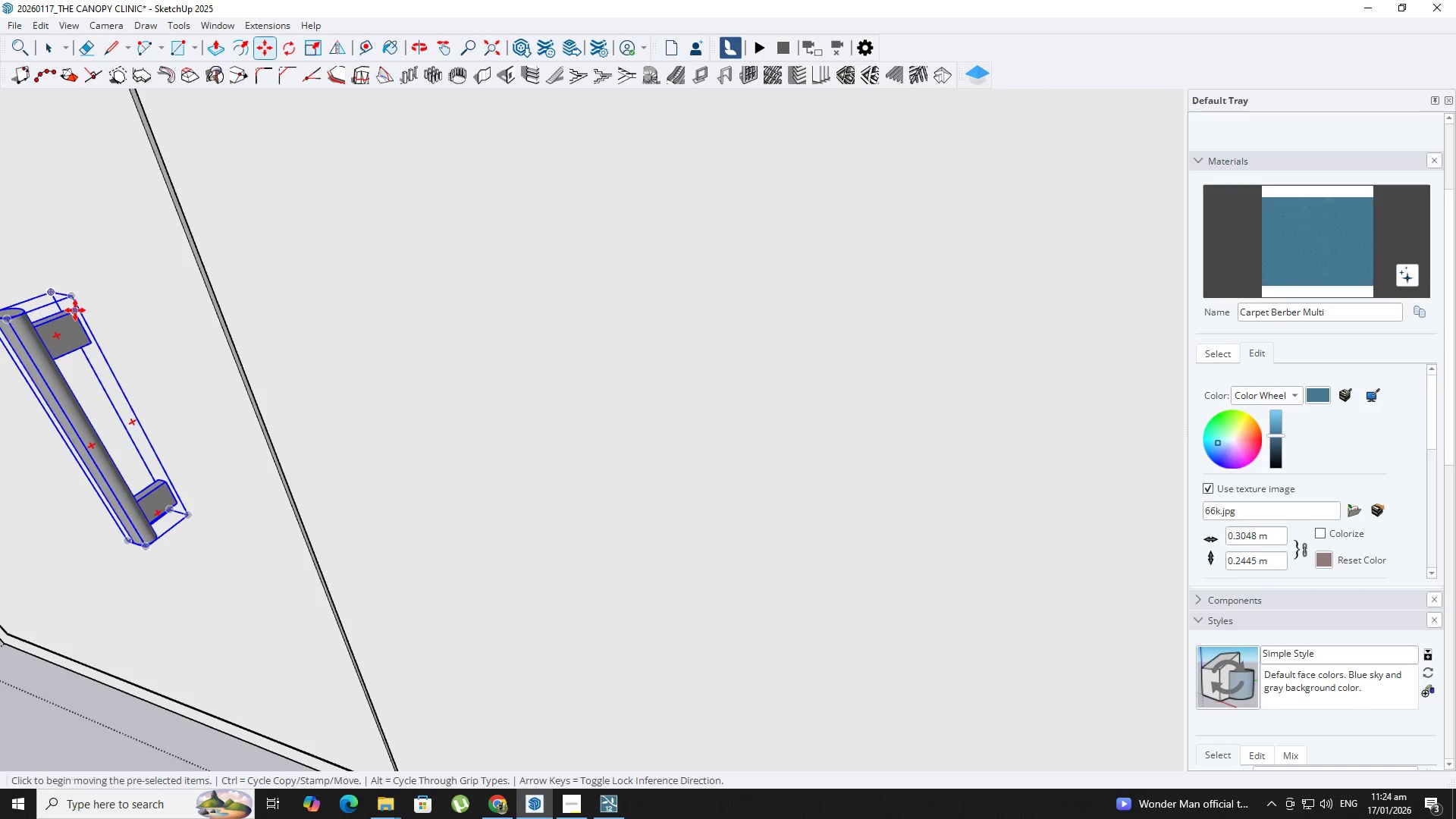 
key(ArrowLeft)
 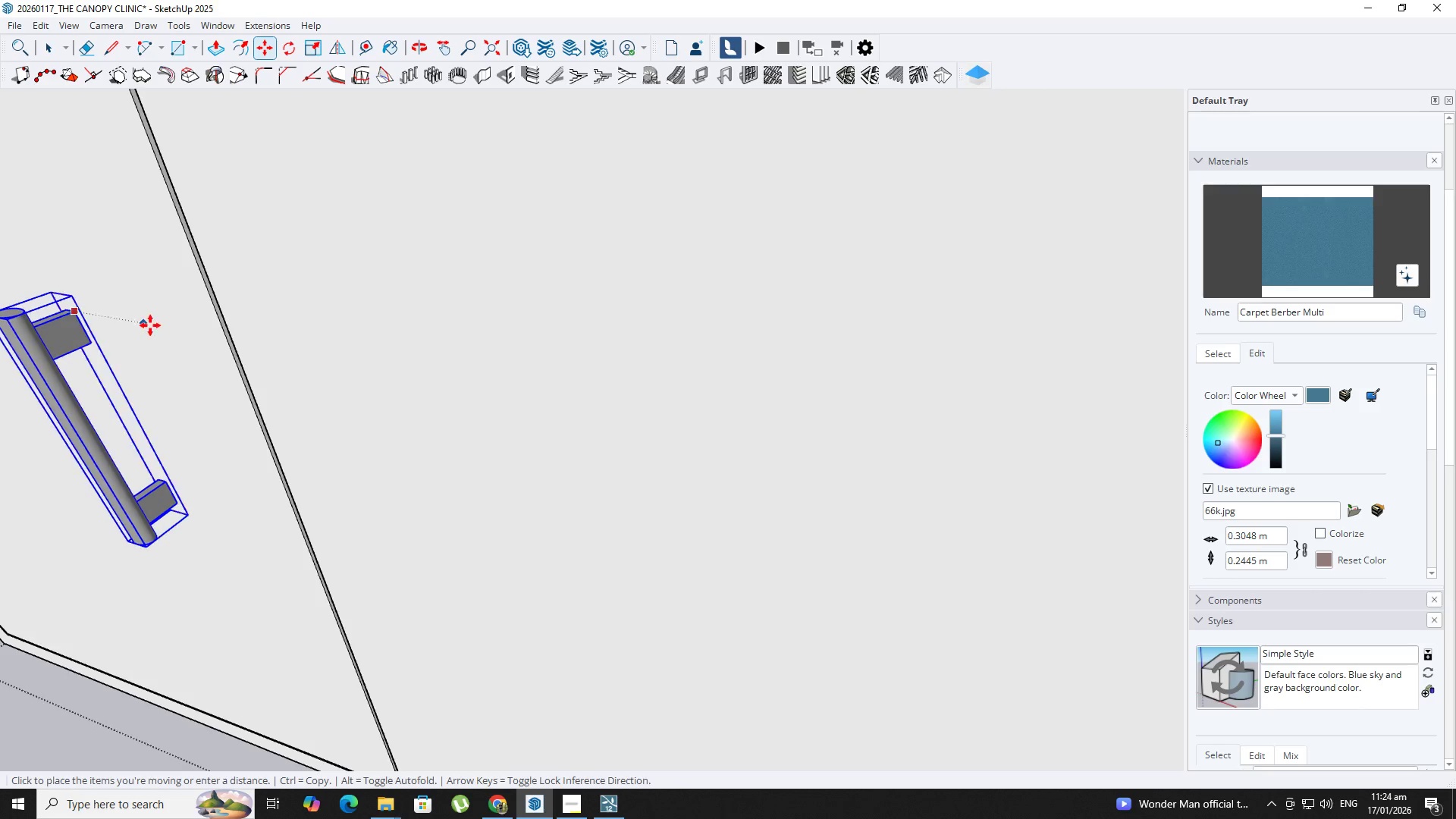 
key(ArrowRight)
 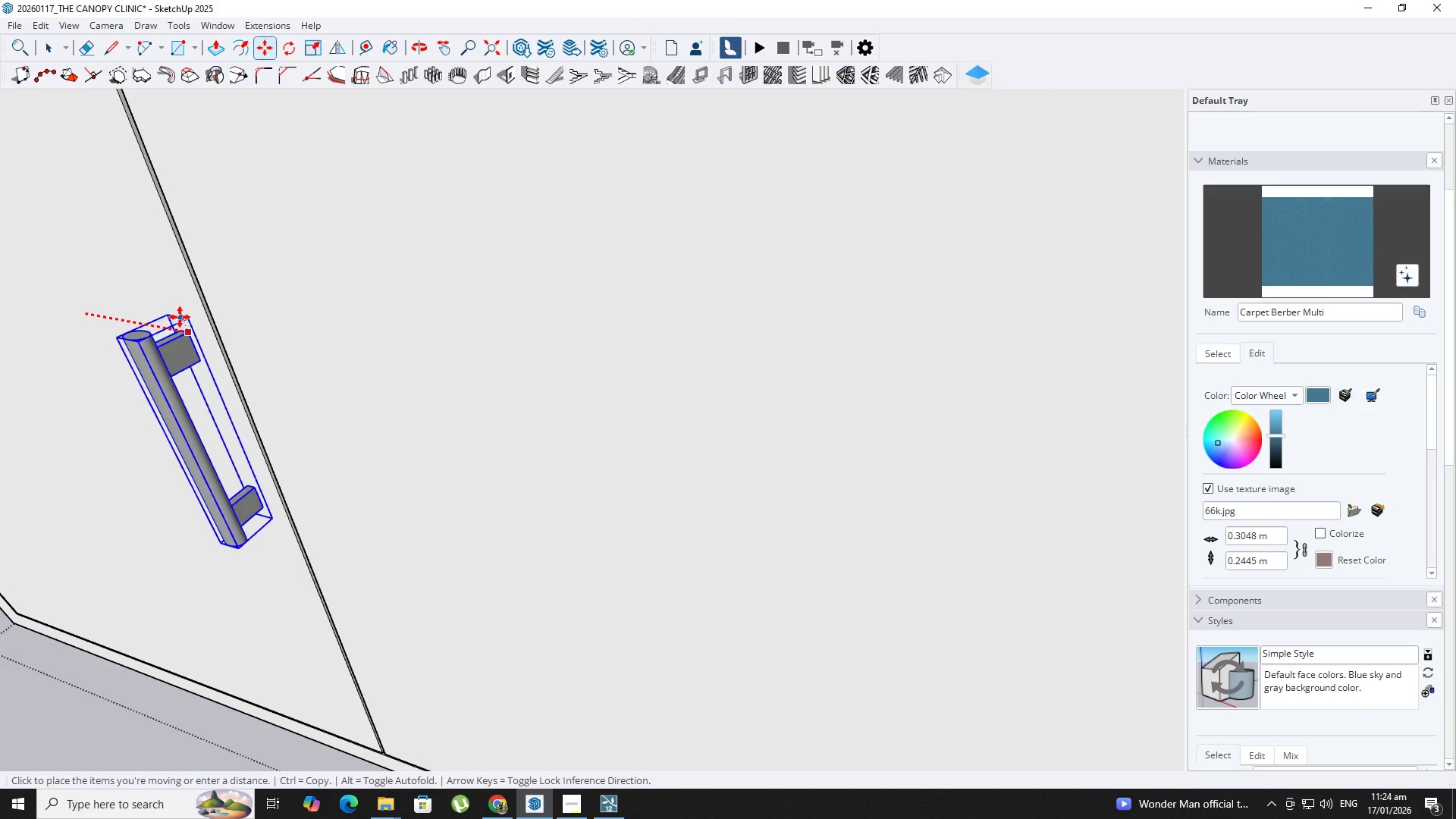 
scroll: coordinate [155, 328], scroll_direction: down, amount: 2.0
 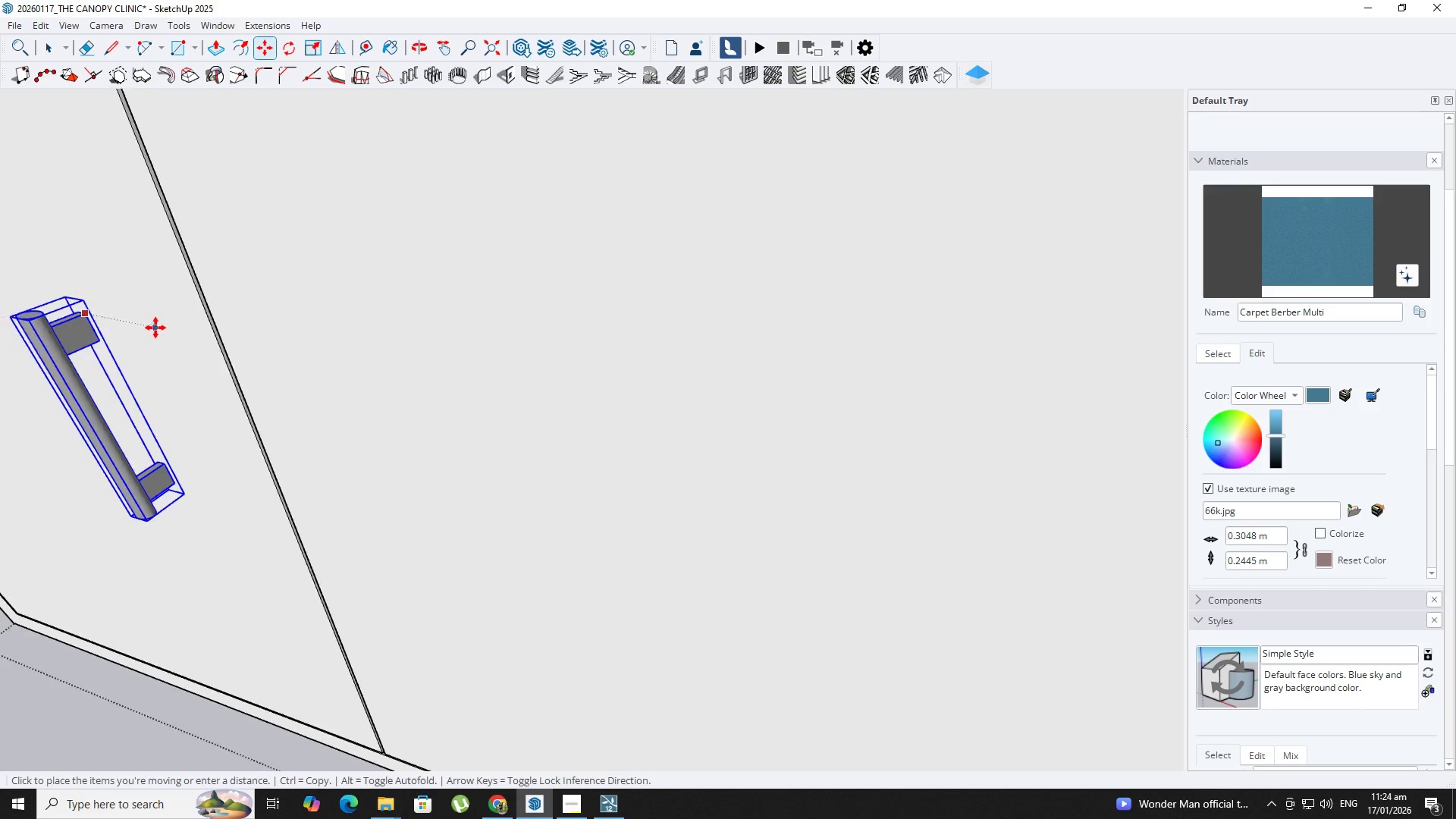 
left_click([180, 317])
 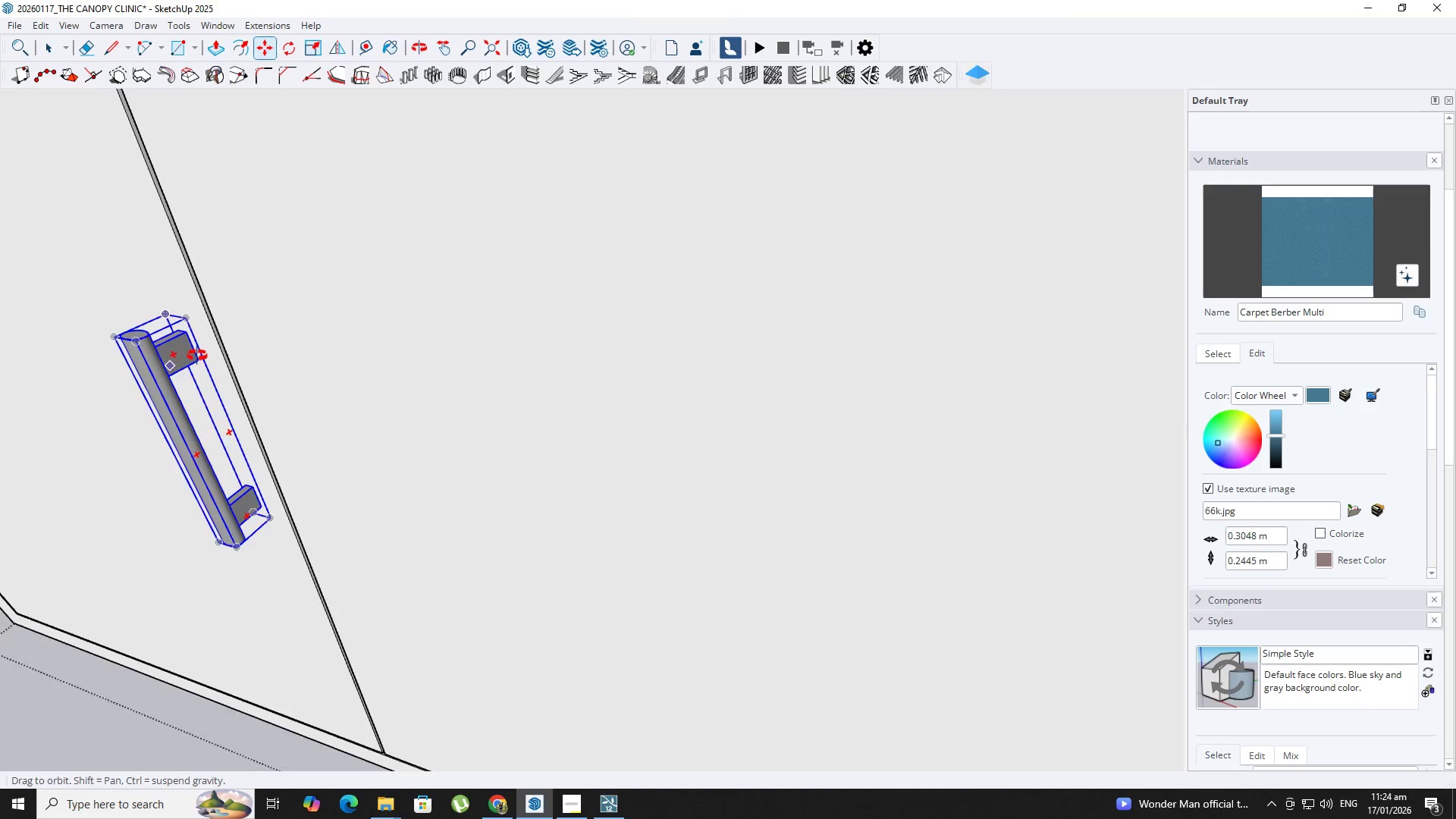 
hold_key(key=ShiftLeft, duration=0.31)
scroll: coordinate [435, 384], scroll_direction: down, amount: 16.0
 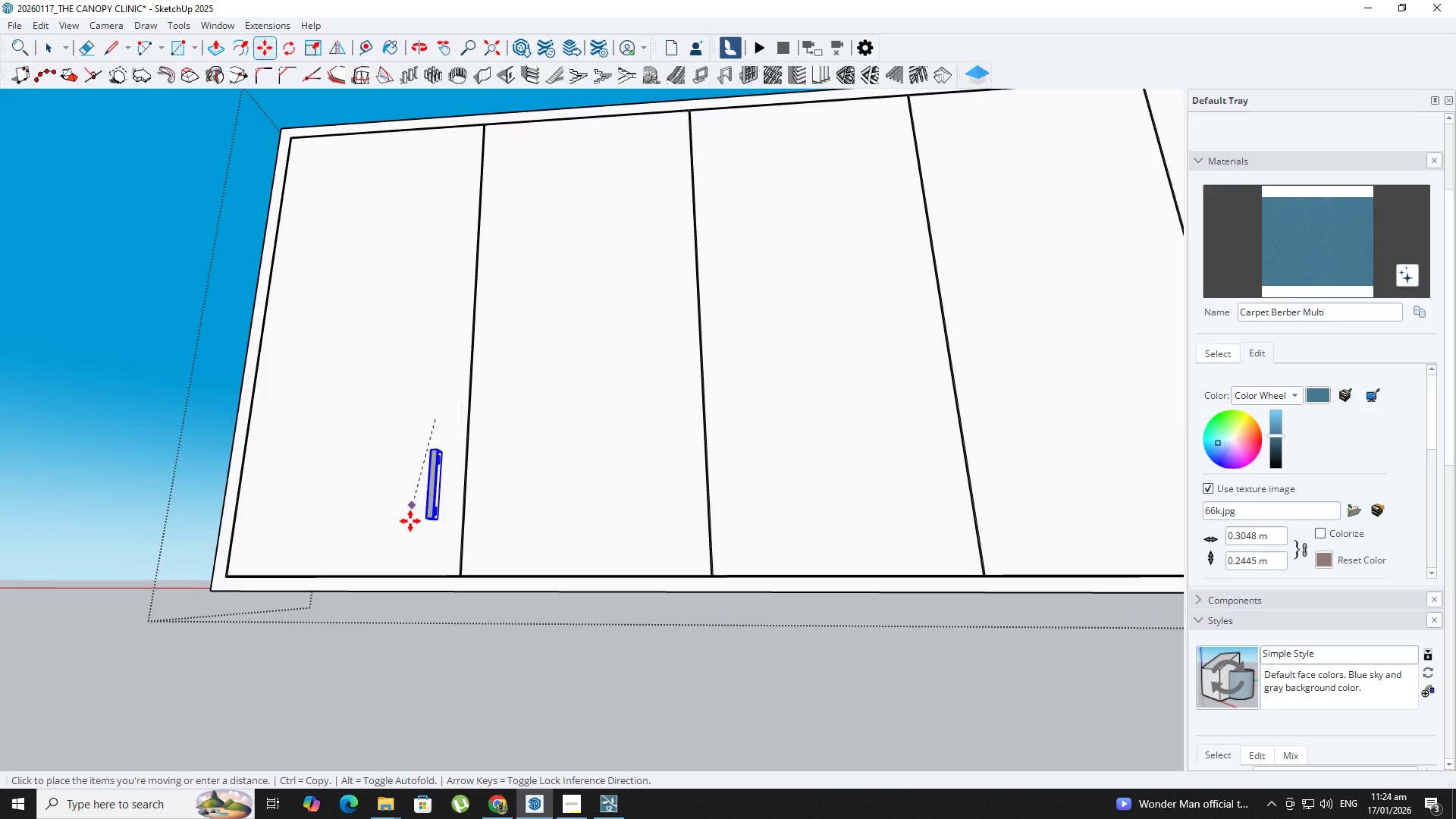 
double_click([416, 517])
 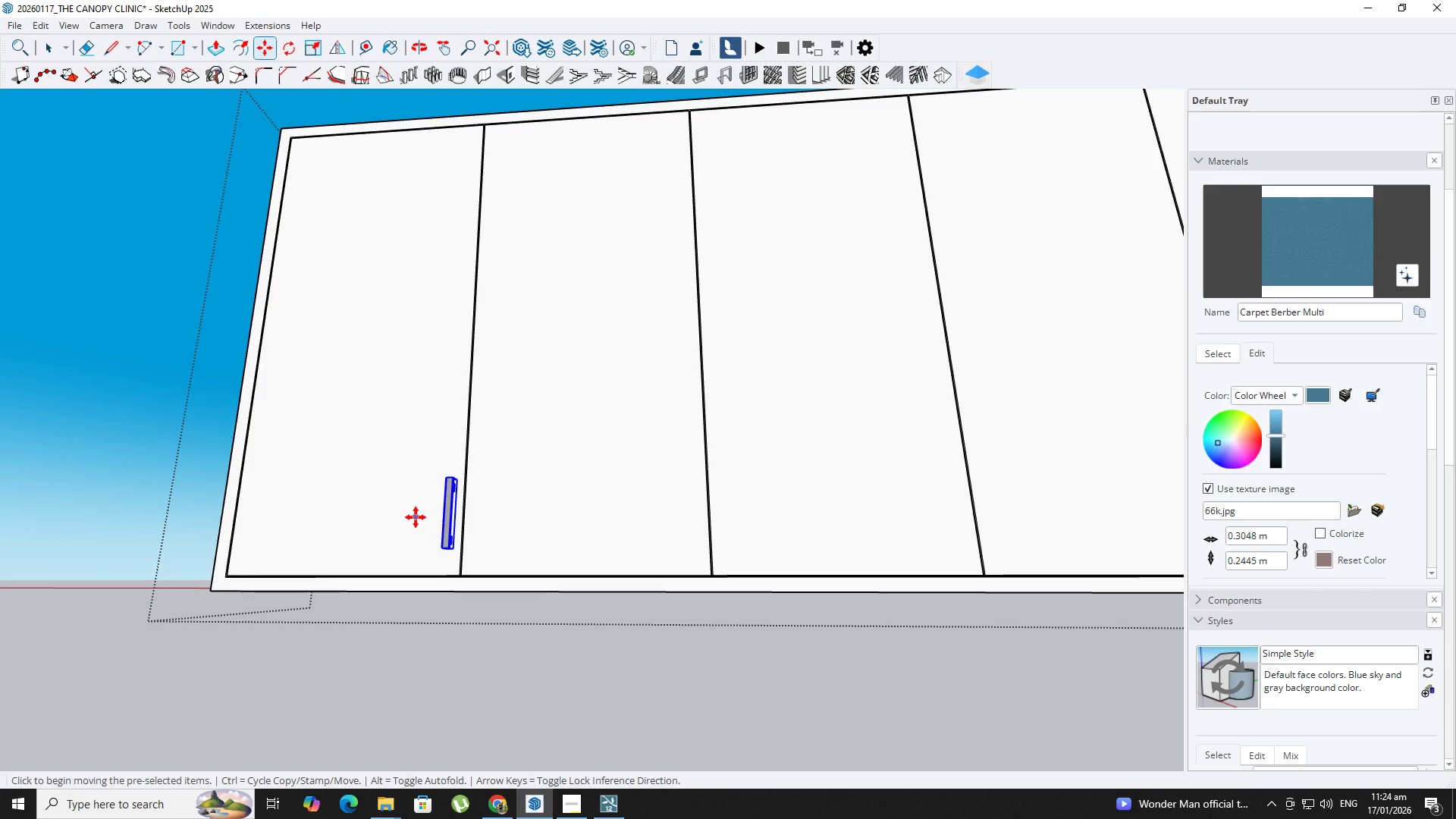 
key(Control+ControlLeft)
 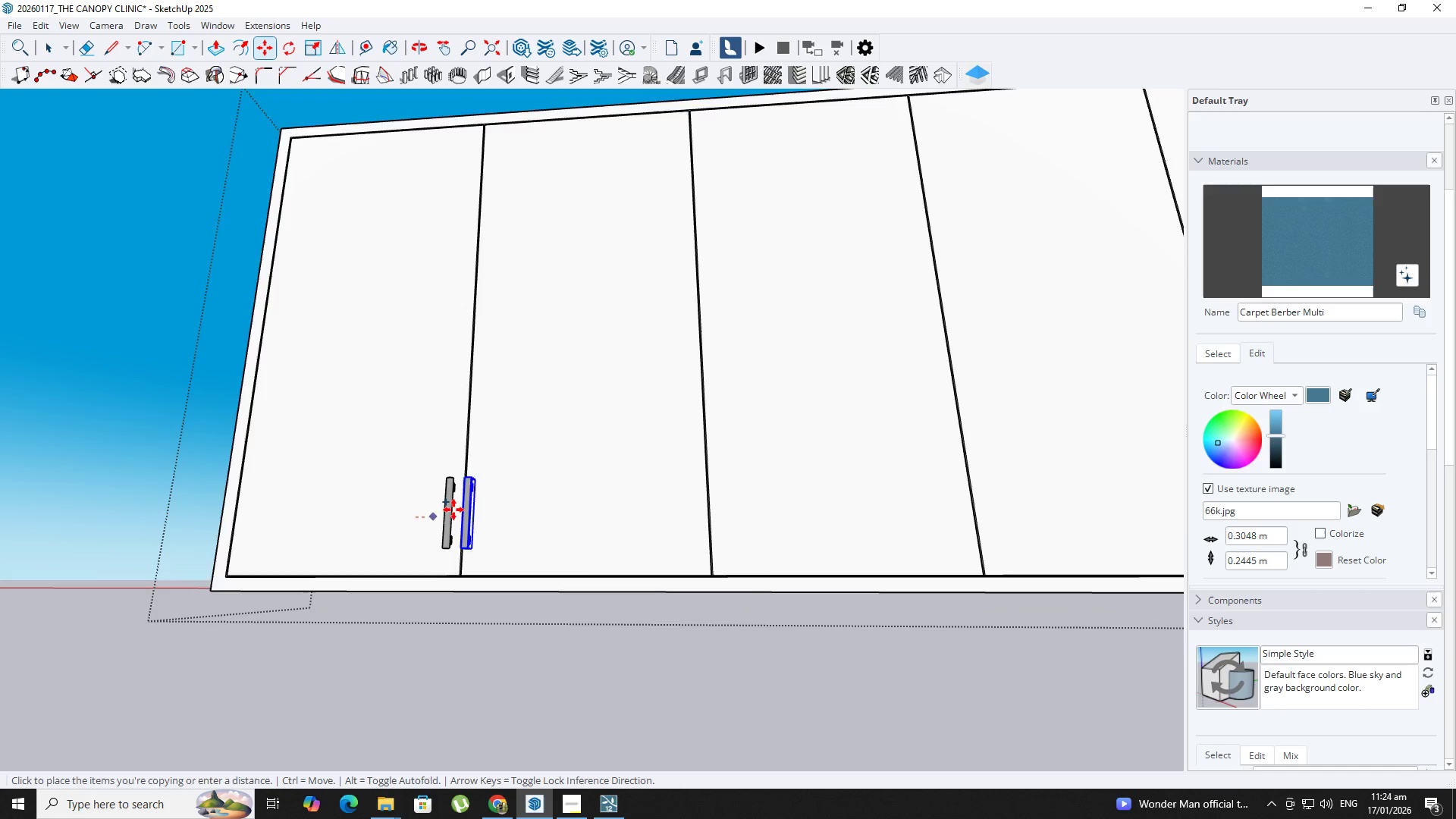 
scroll: coordinate [451, 525], scroll_direction: up, amount: 13.0
 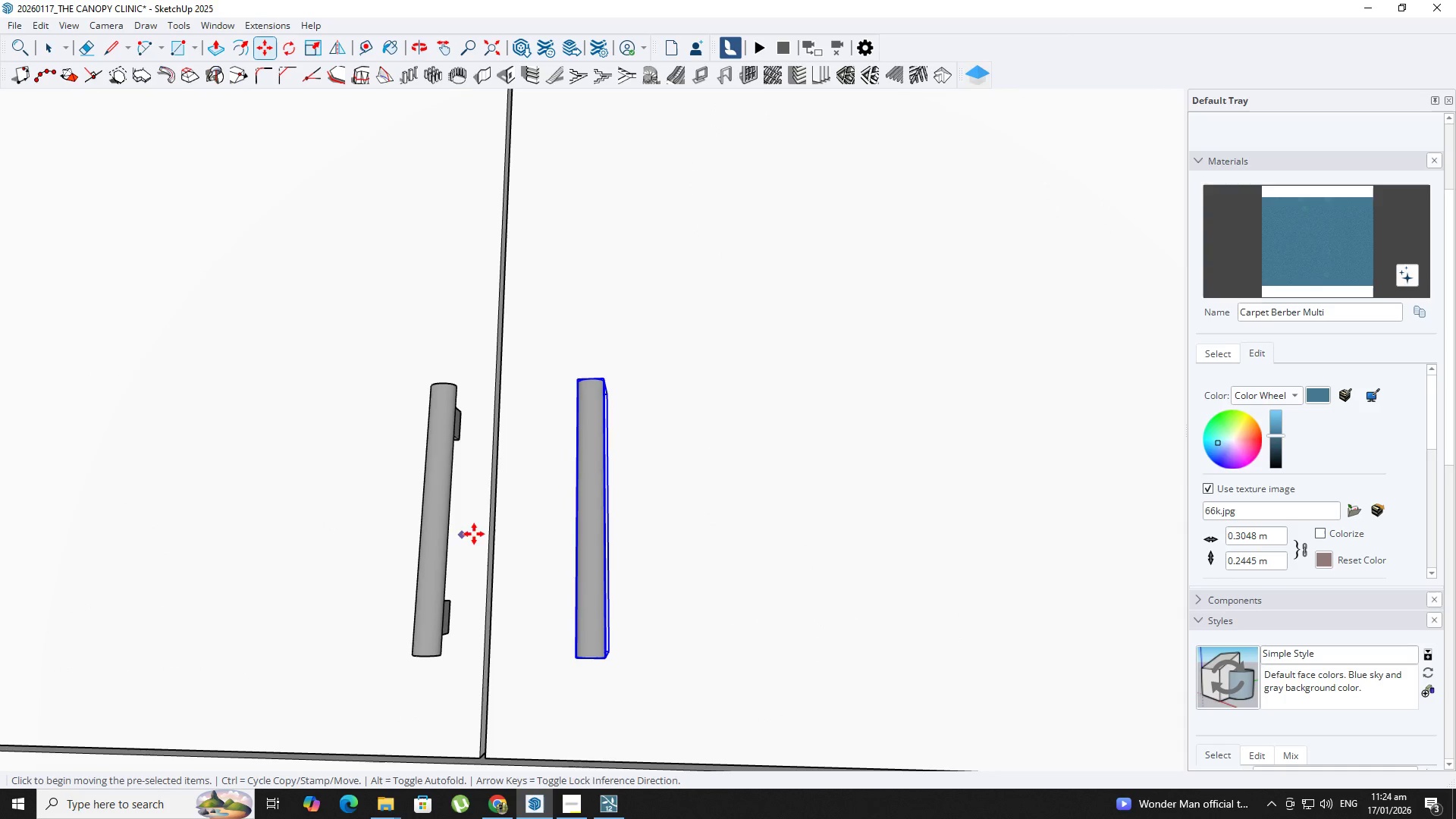 
scroll: coordinate [617, 452], scroll_direction: down, amount: 8.0
 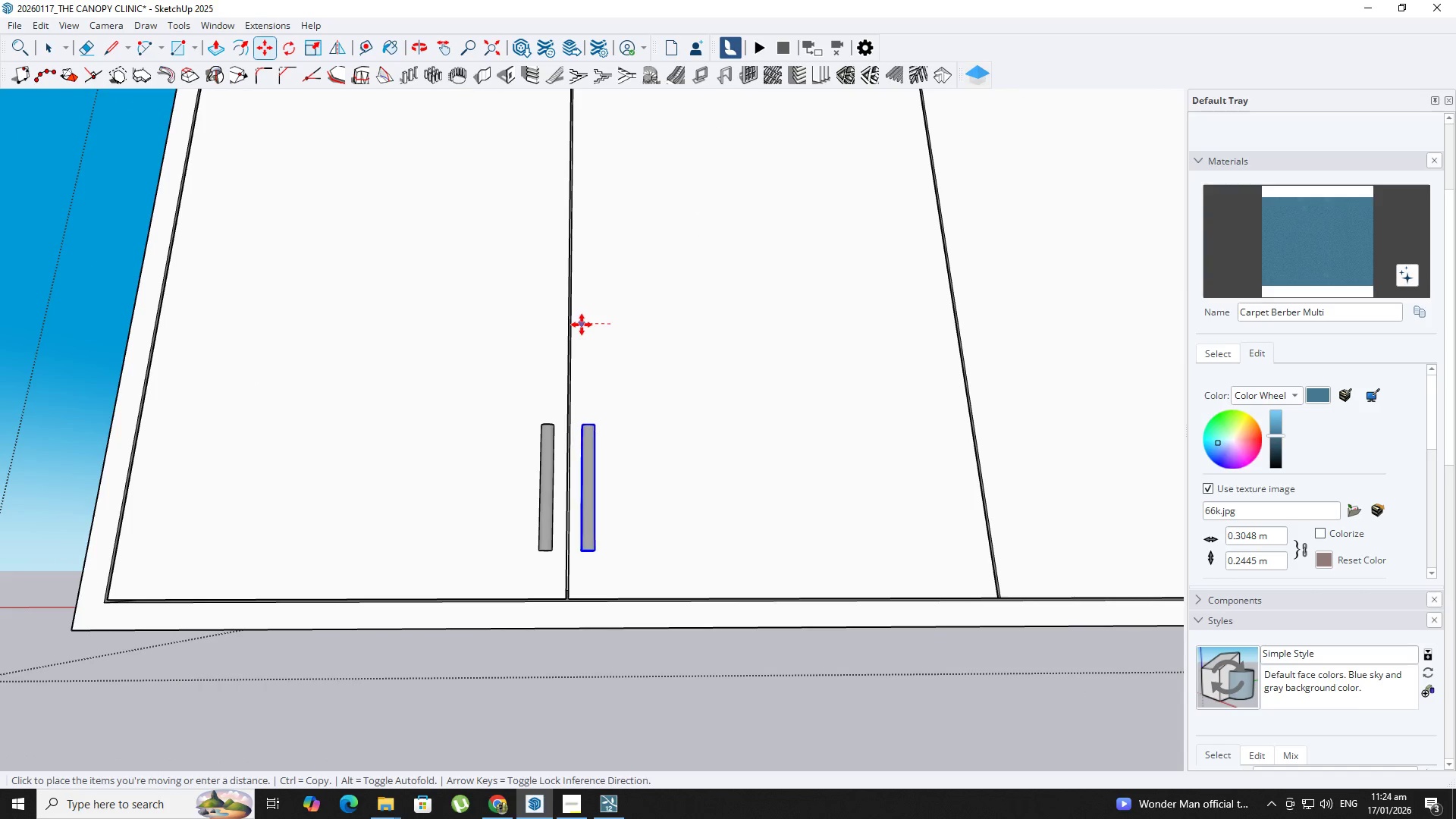 
left_click([584, 325])
 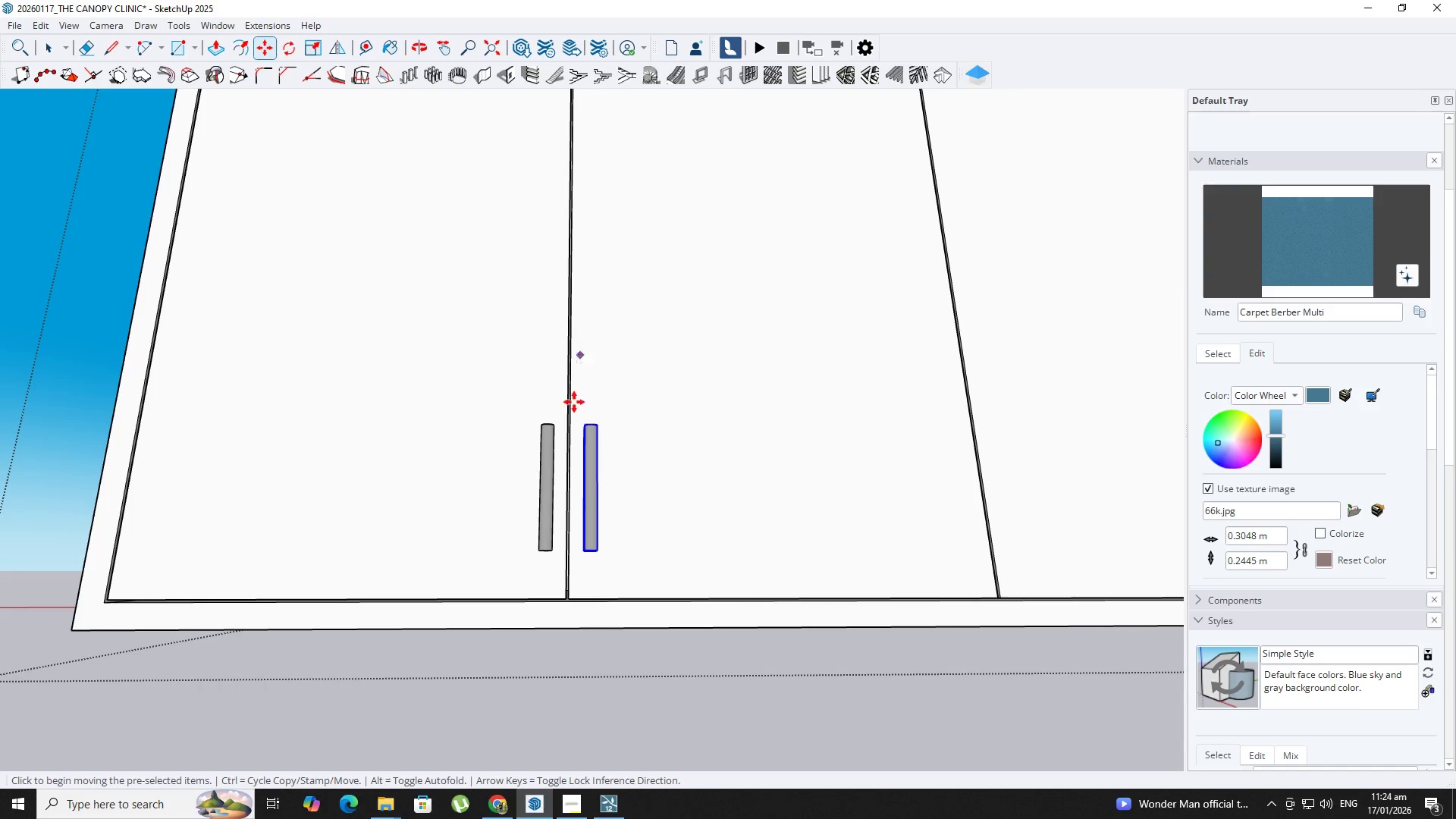 
key(Space)
 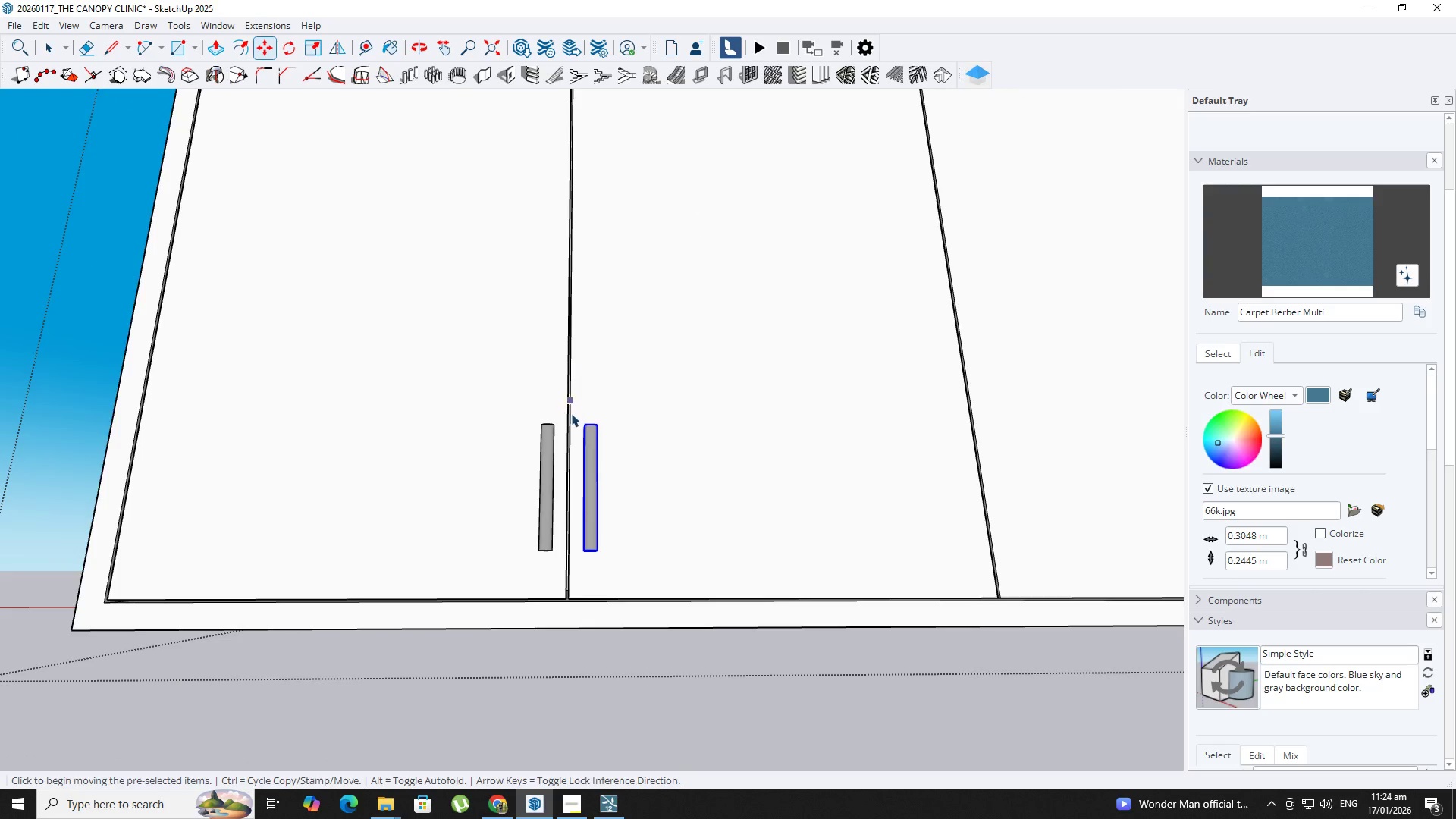 
hold_key(key=ShiftLeft, duration=0.97)
left_click([552, 472])
 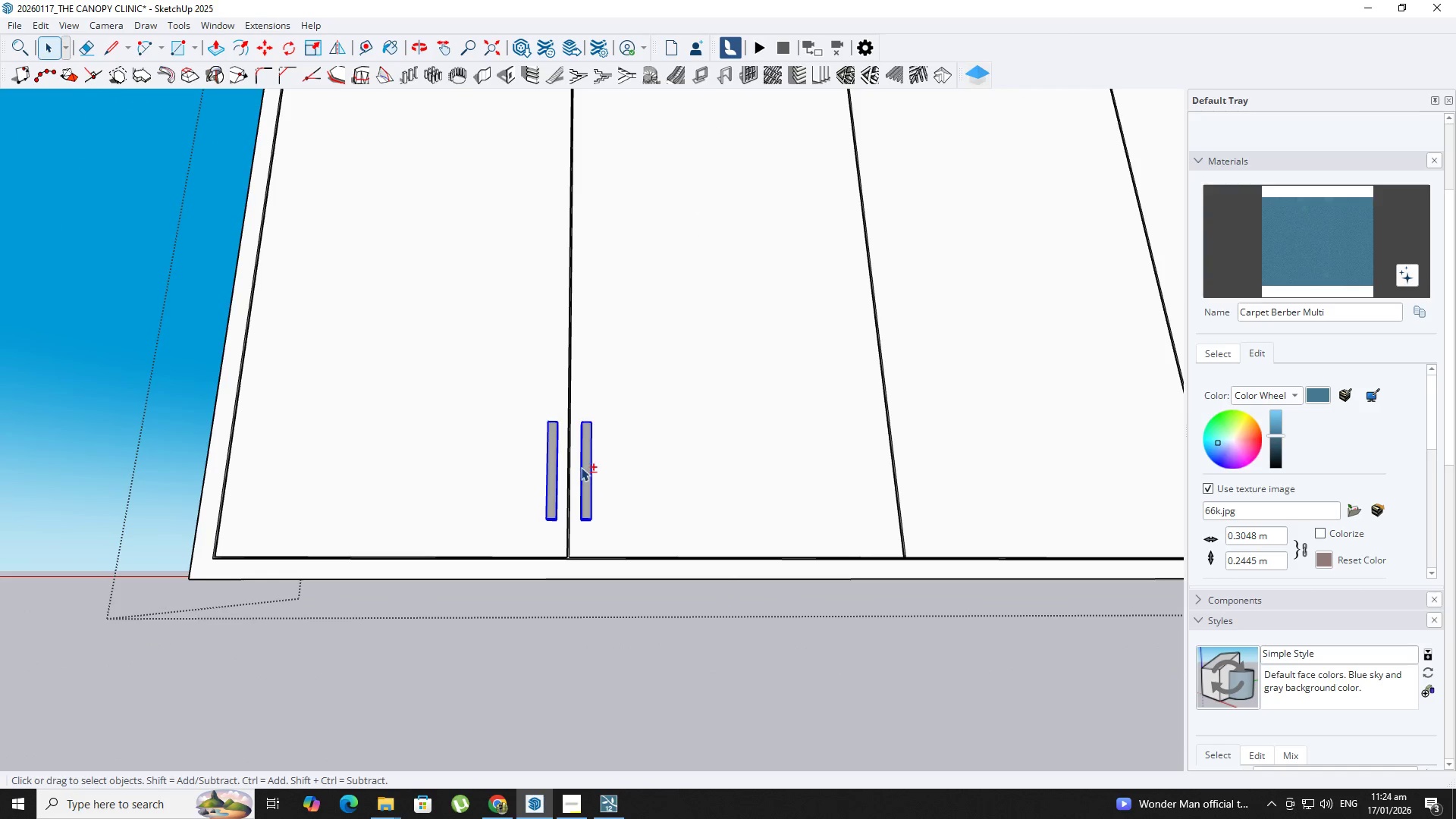 
scroll: coordinate [570, 416], scroll_direction: down, amount: 3.0
 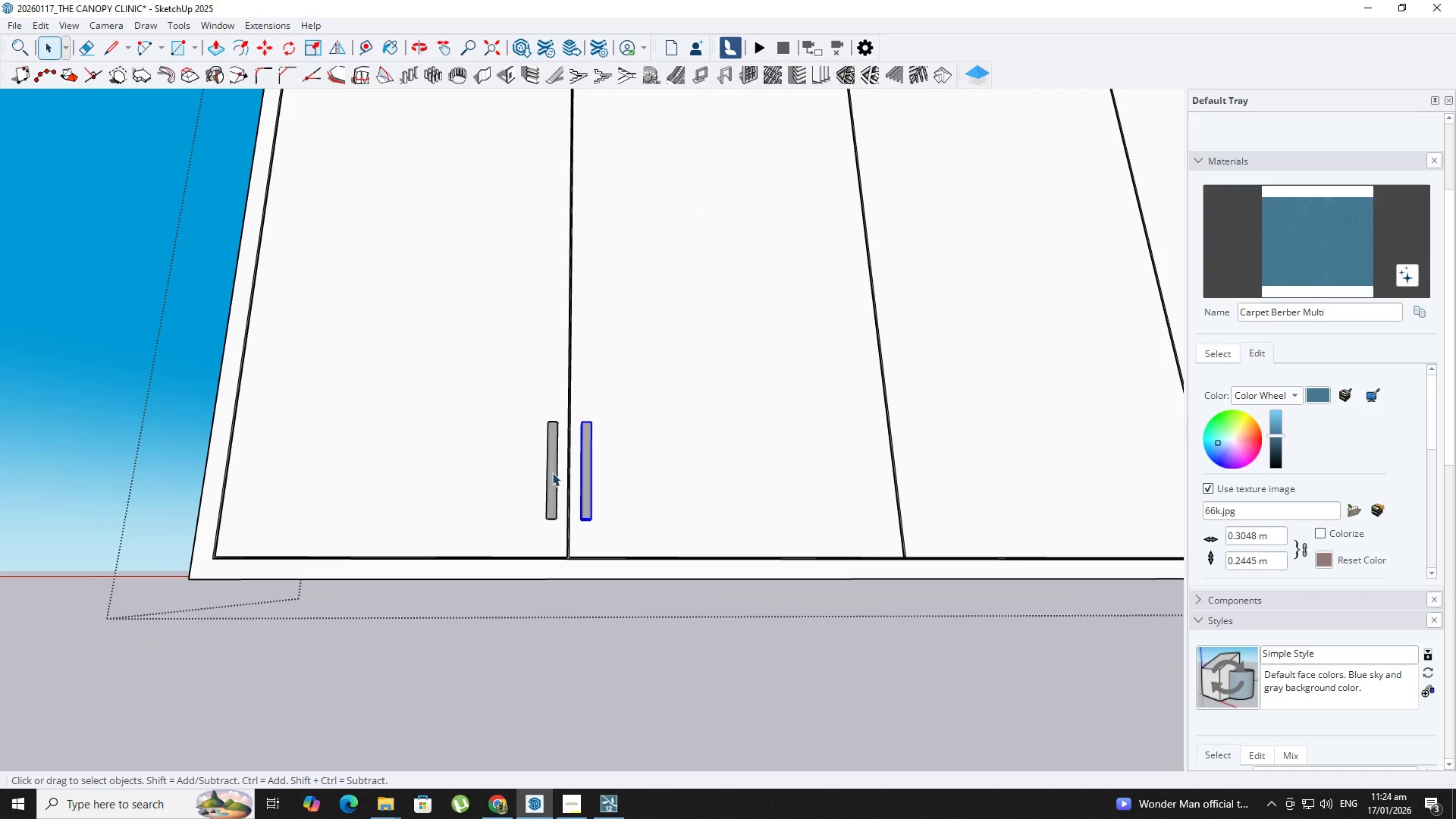 
key(Comma)
 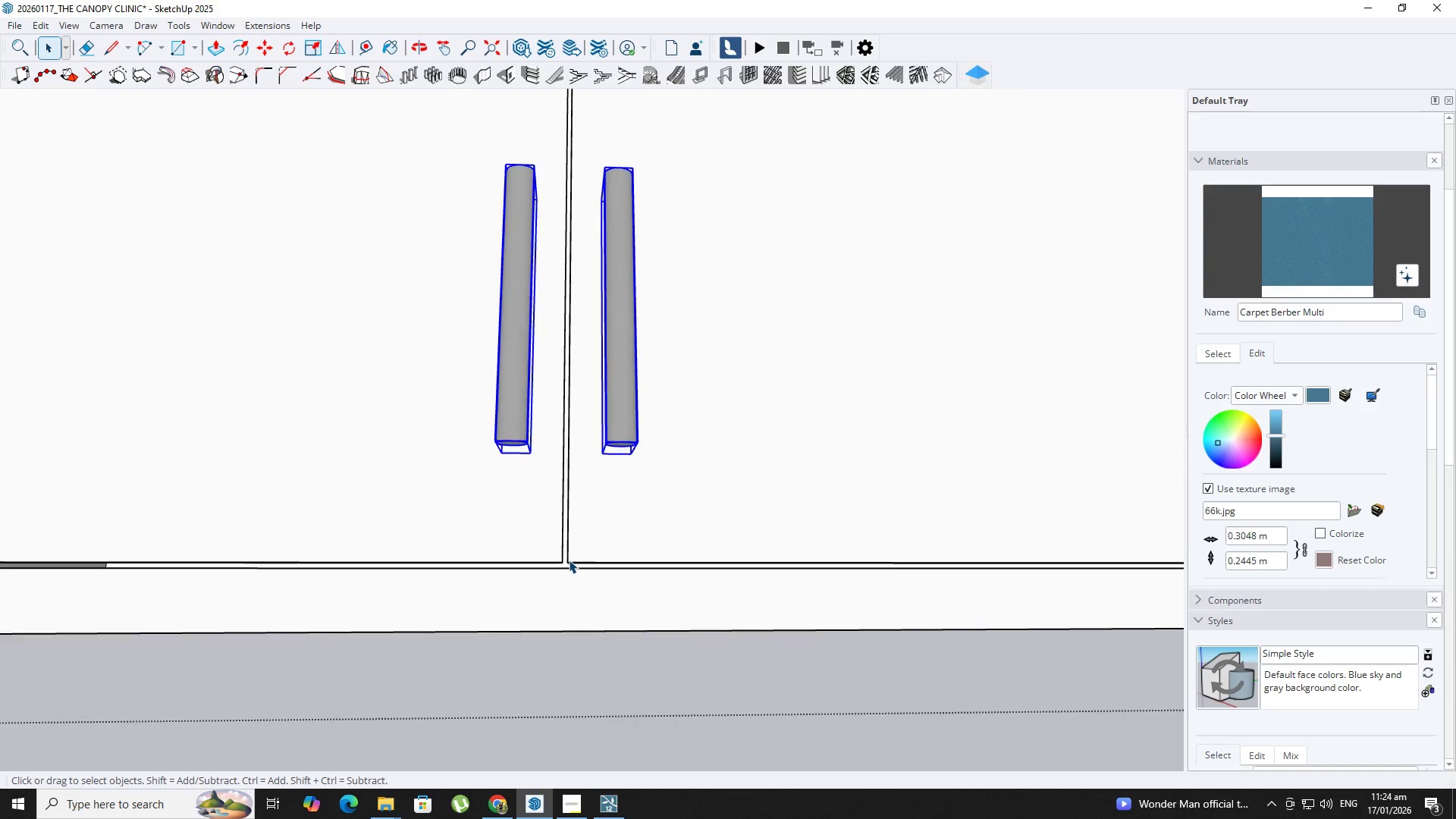 
key(M)
 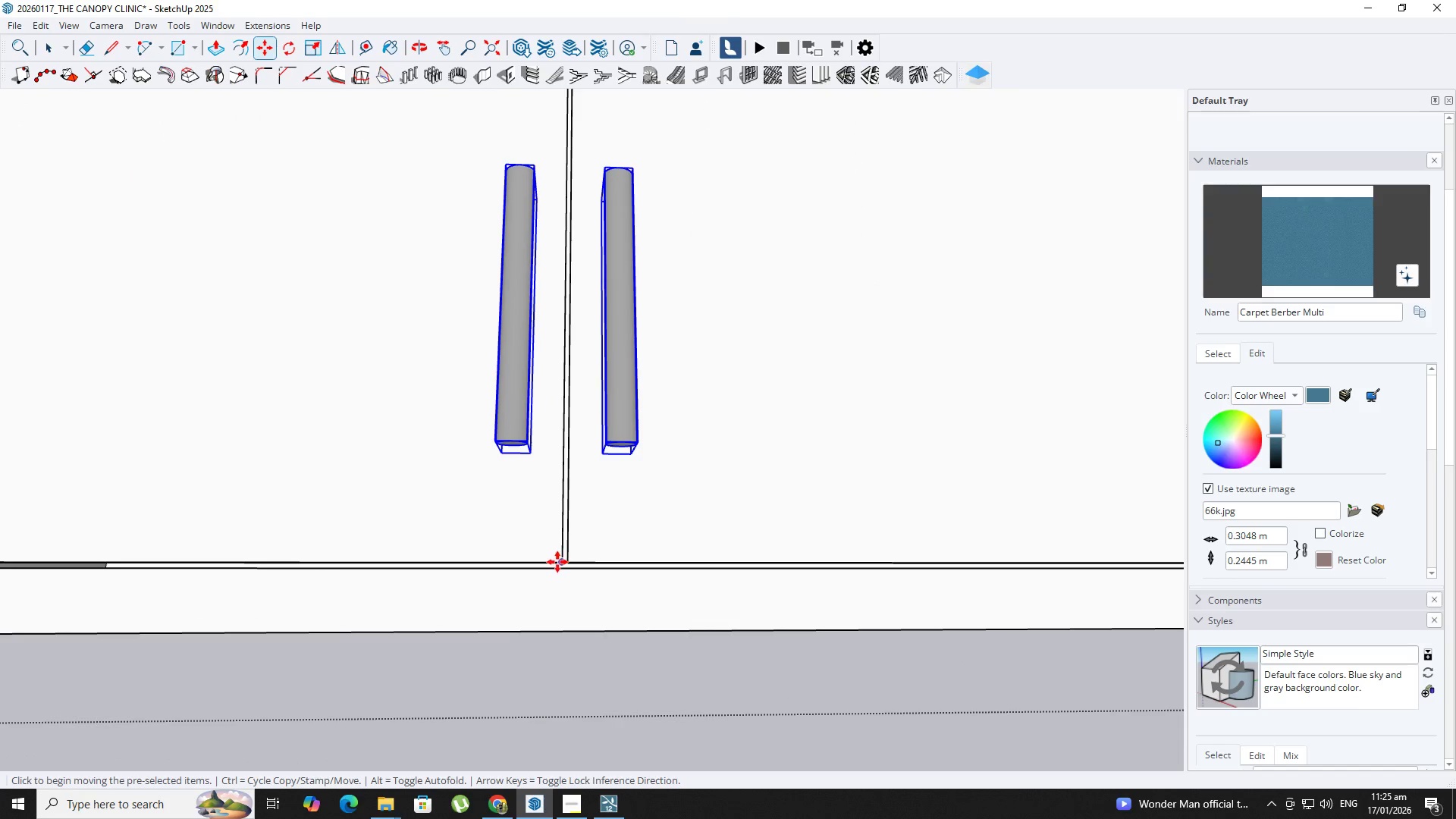 
scroll: coordinate [569, 560], scroll_direction: up, amount: 11.0
 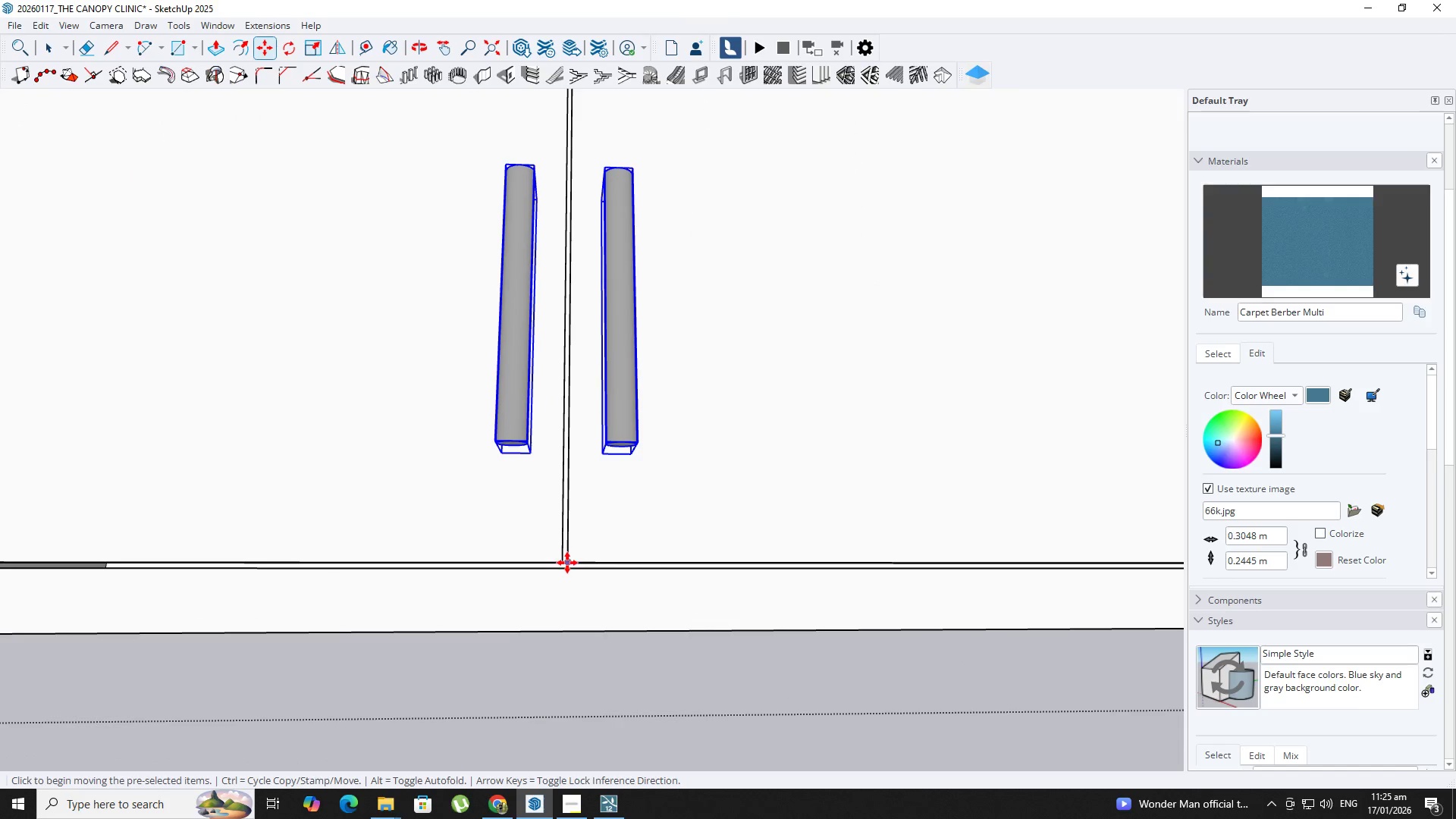 
key(Control+ControlLeft)
 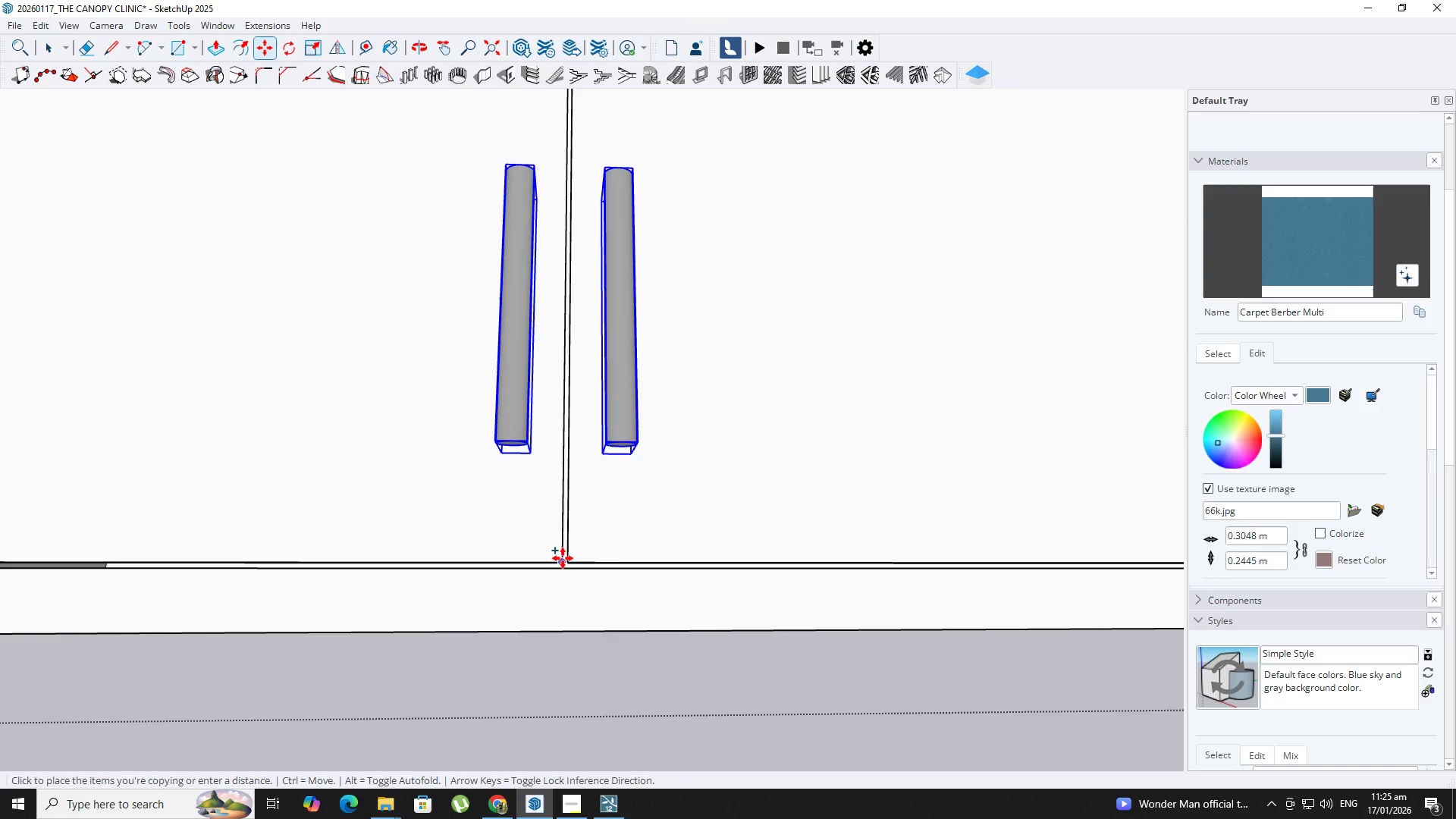 
hold_key(key=ShiftLeft, duration=0.38)
scroll: coordinate [229, 582], scroll_direction: down, amount: 6.0
 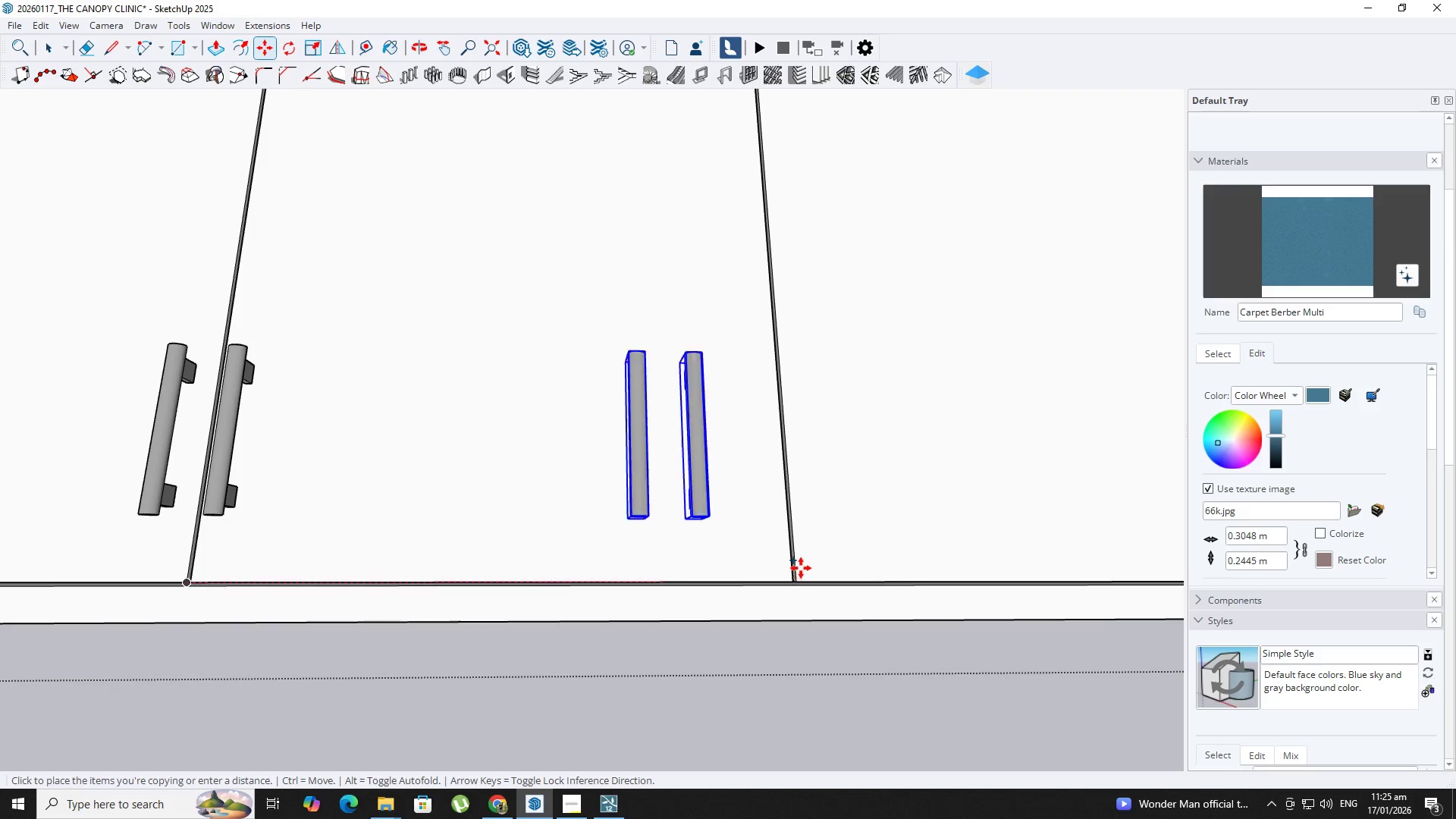 
left_click([790, 586])
 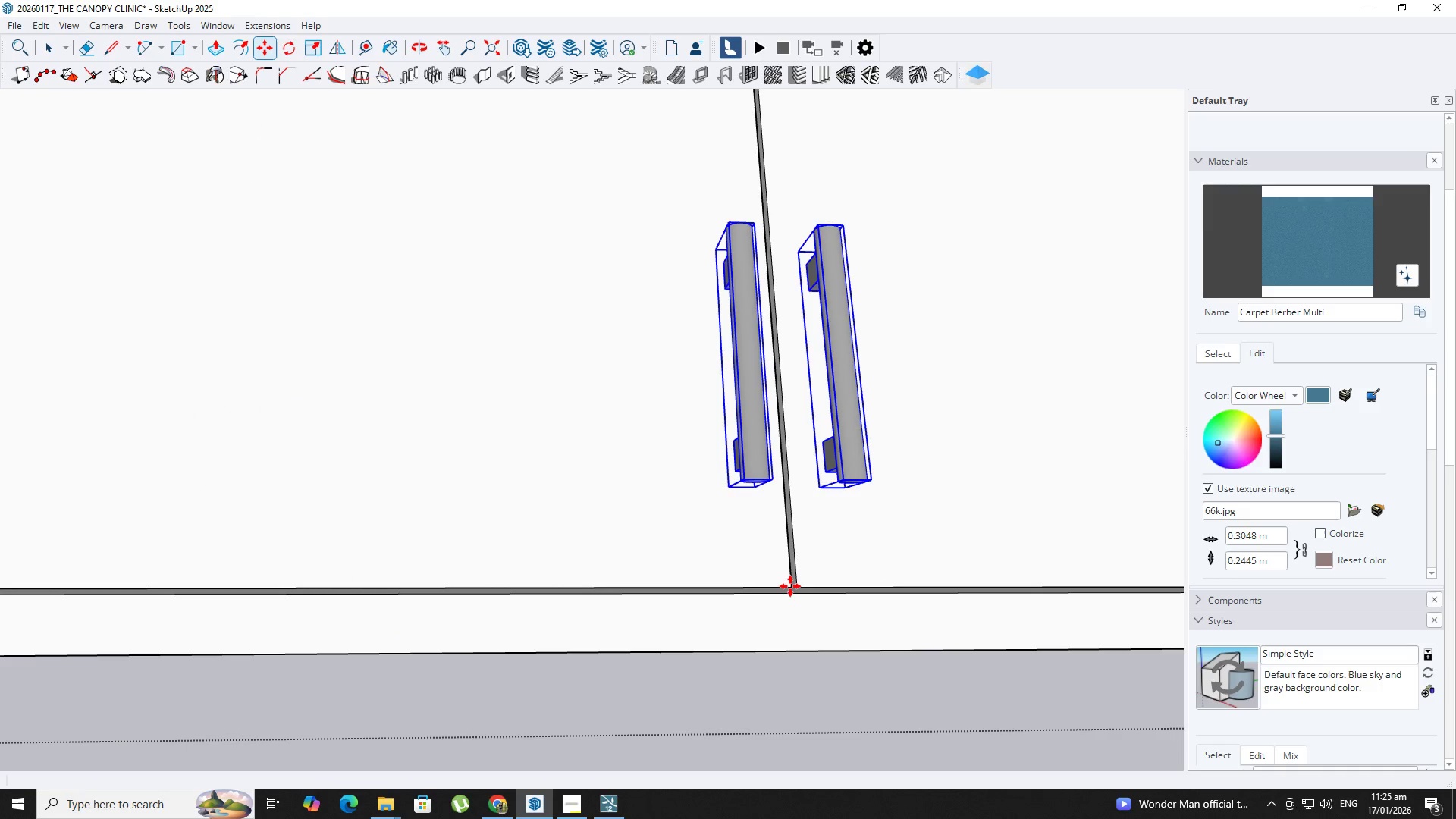 
scroll: coordinate [790, 582], scroll_direction: up, amount: 5.0
 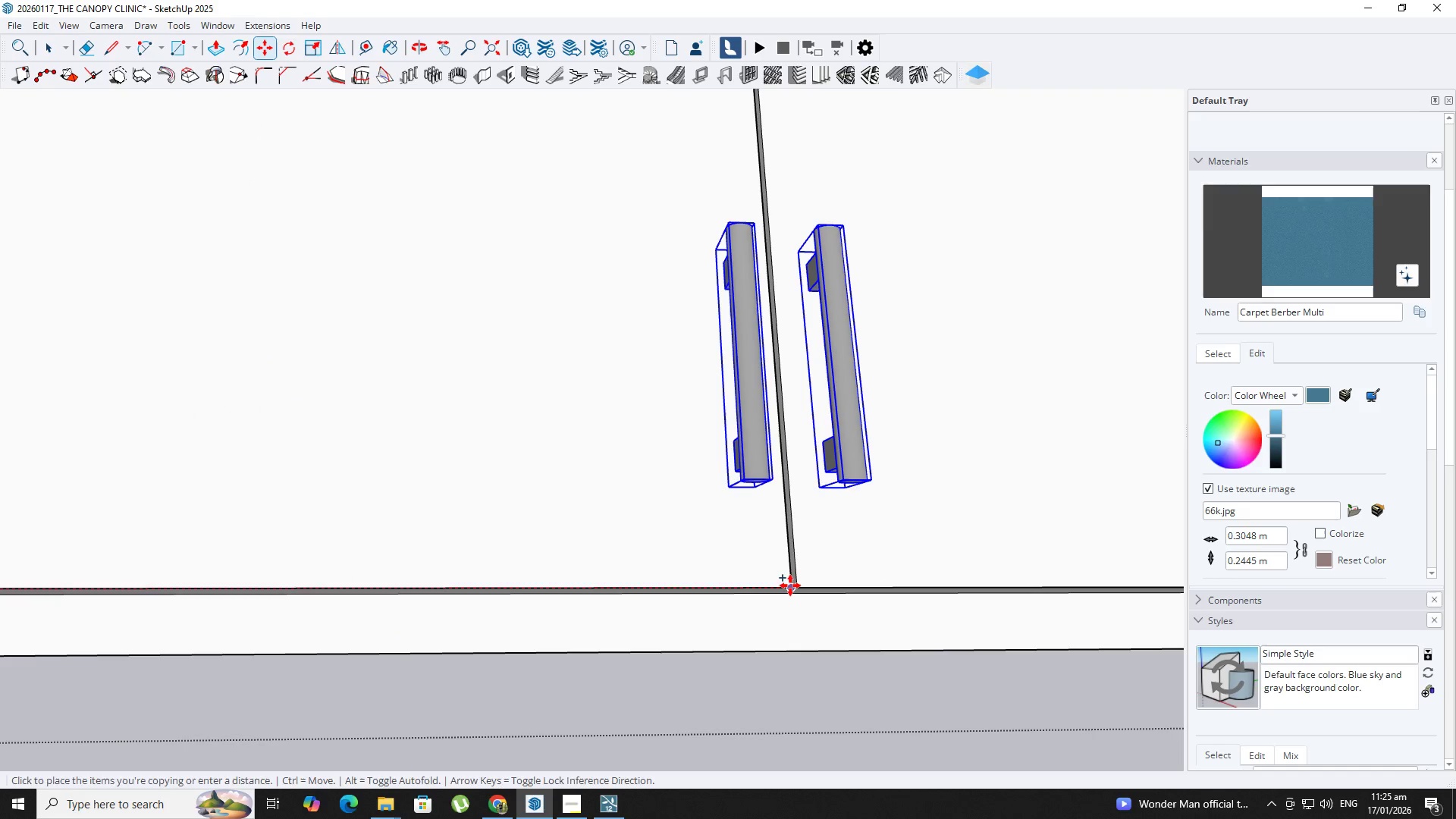 
key(Shift+ShiftLeft)
 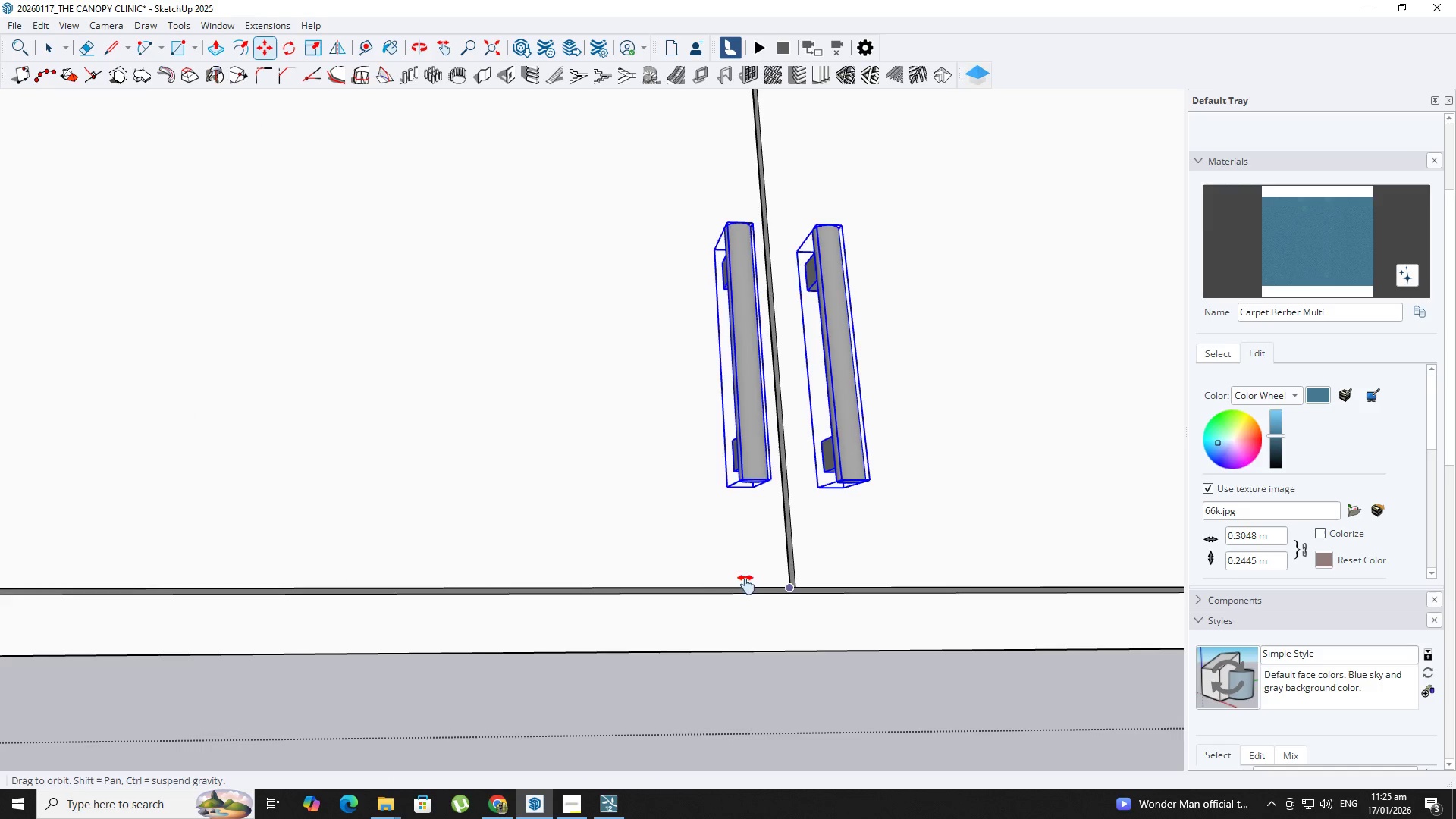 
hold_key(key=ShiftLeft, duration=0.36)
scroll: coordinate [506, 585], scroll_direction: down, amount: 17.0
 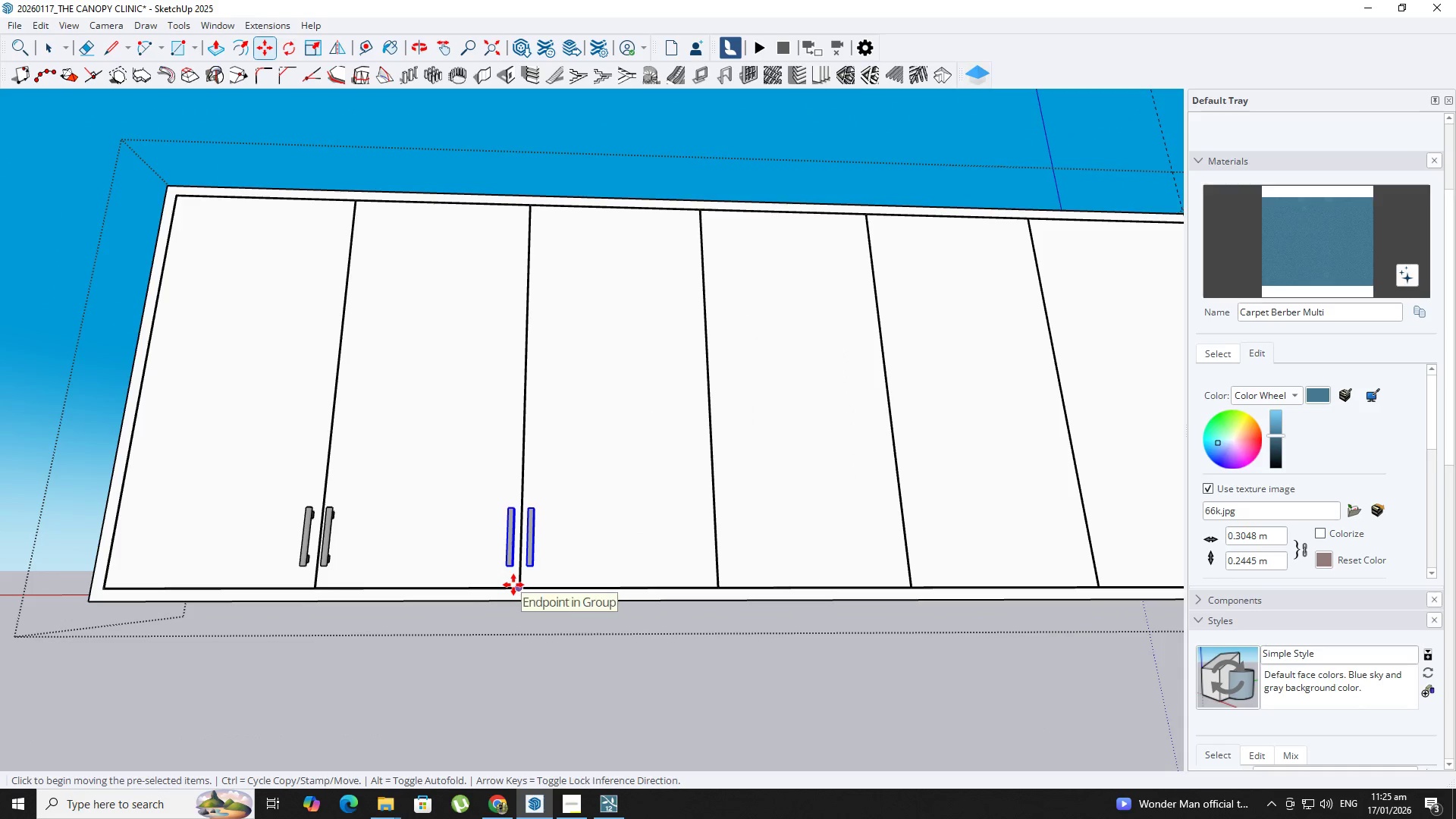 
key(NumpadMultiply)
 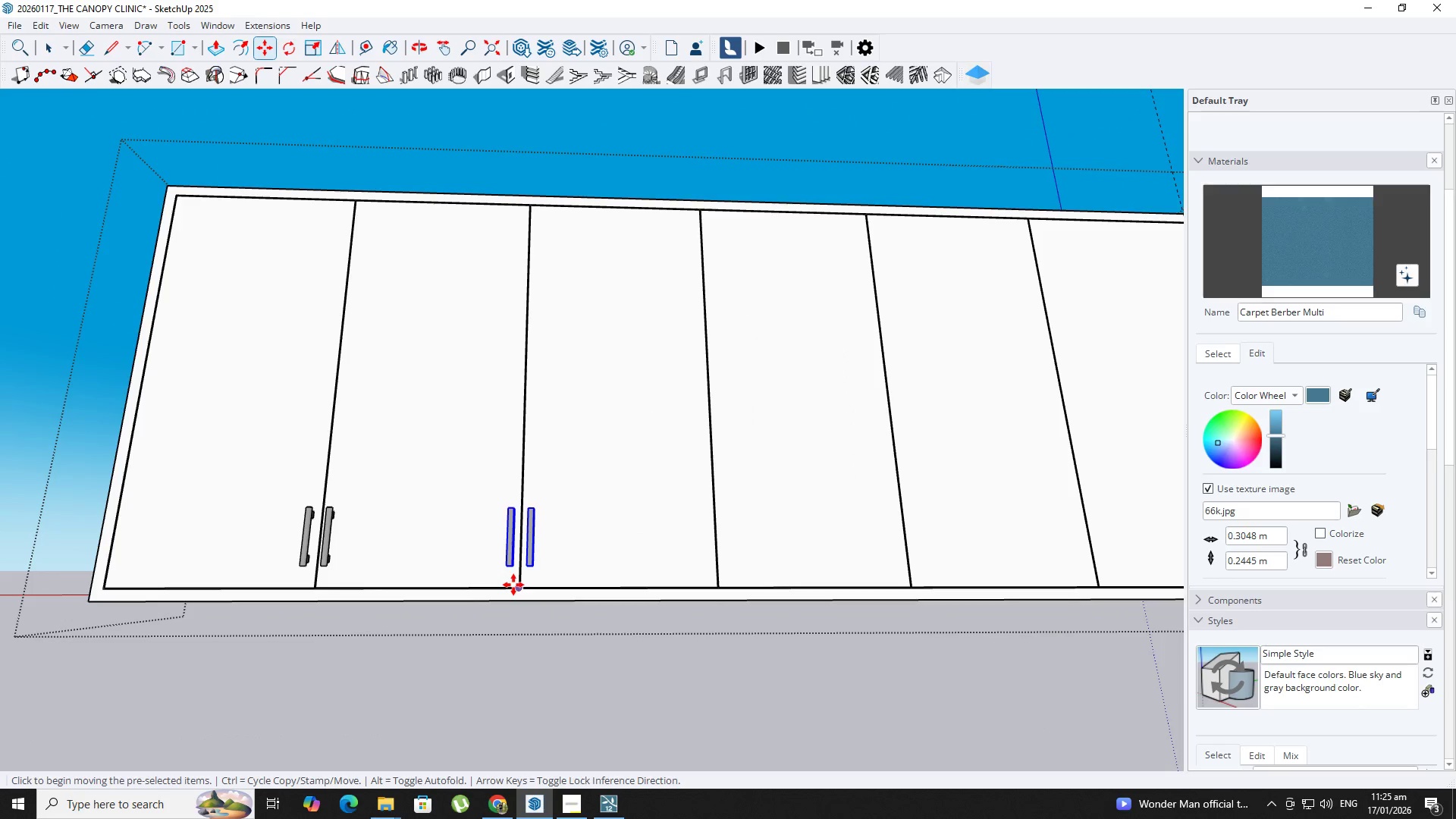 
key(Numpad4)
 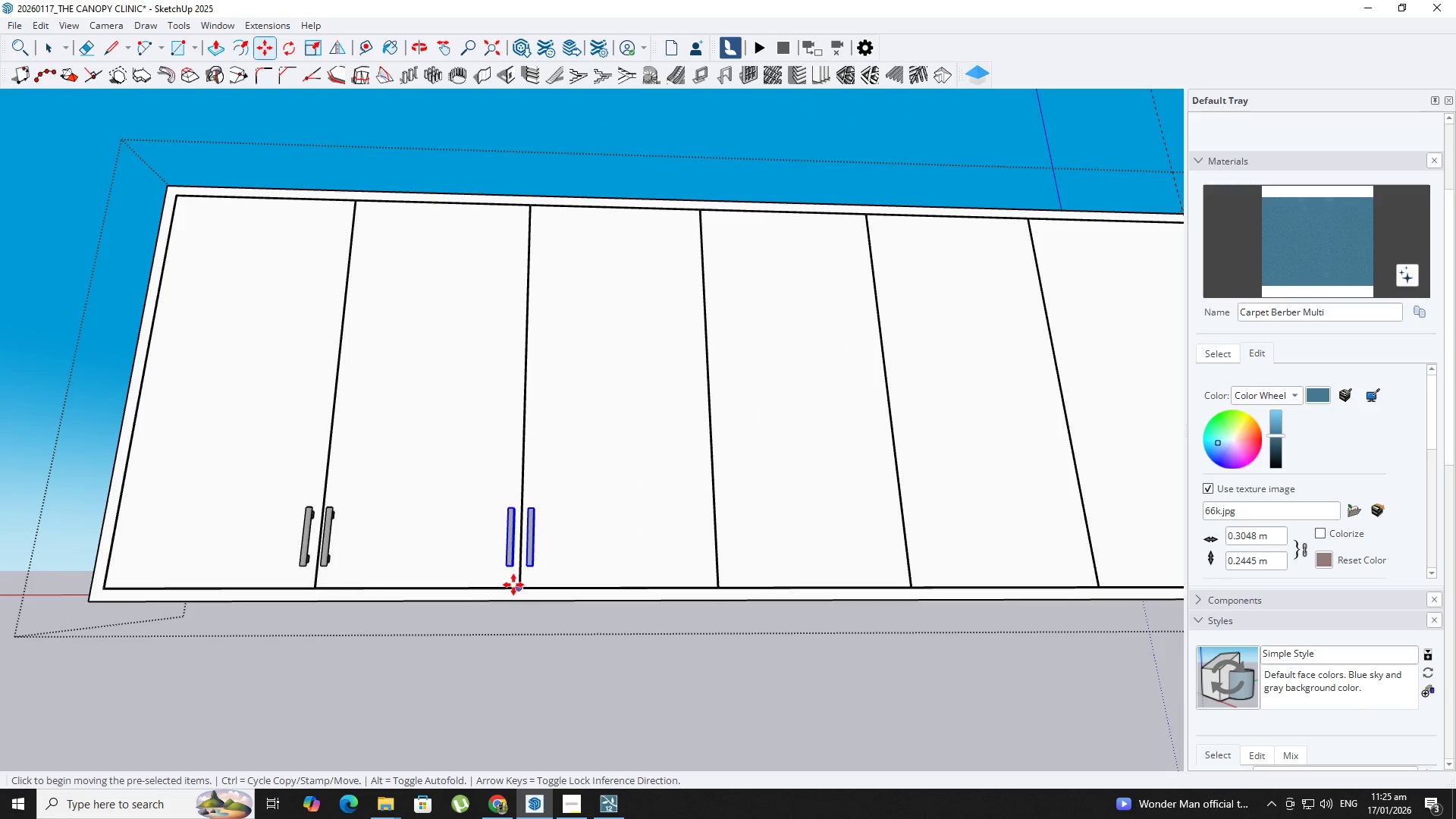 
key(NumpadEnter)
 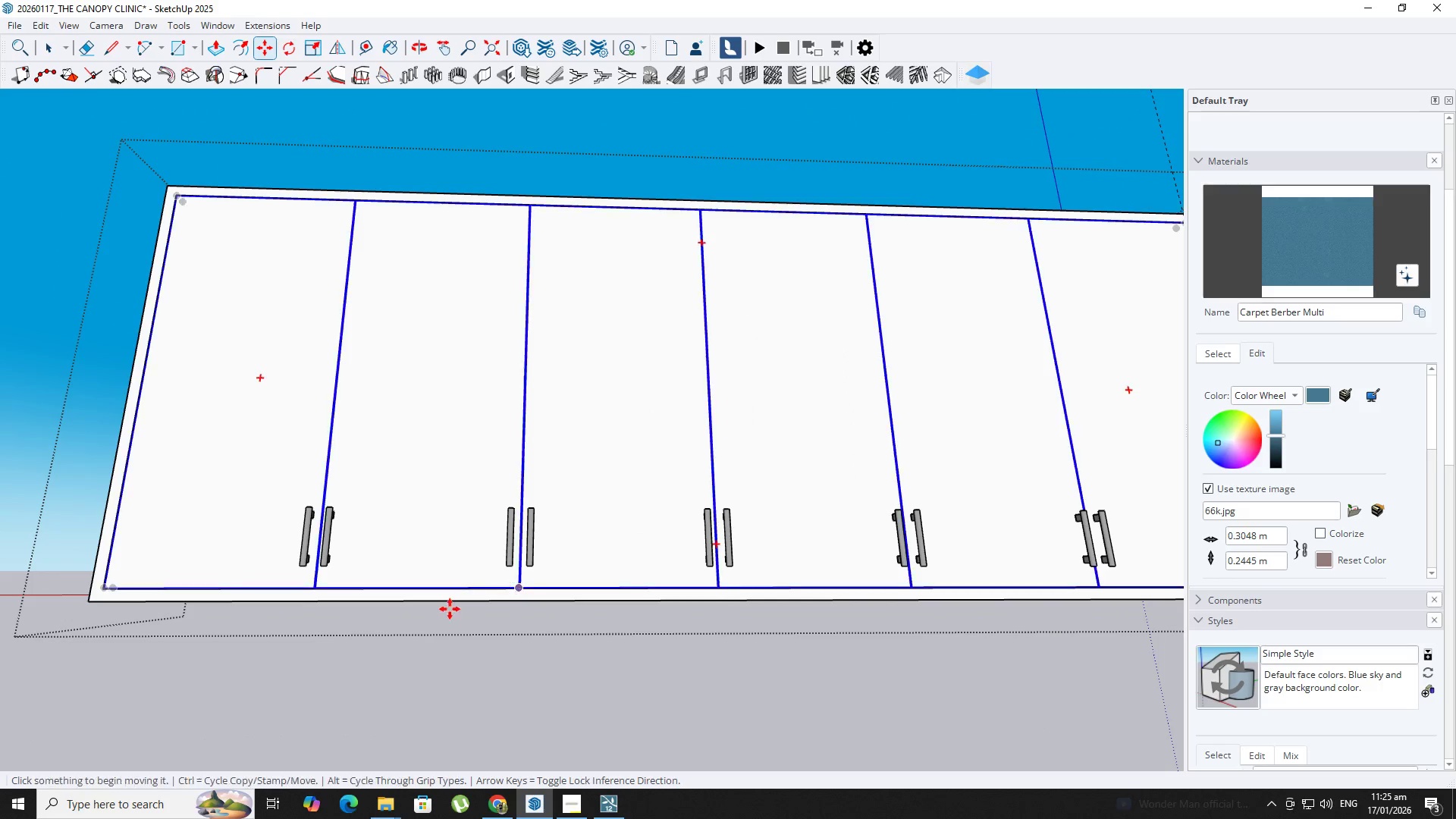 
scroll: coordinate [422, 620], scroll_direction: down, amount: 2.0
 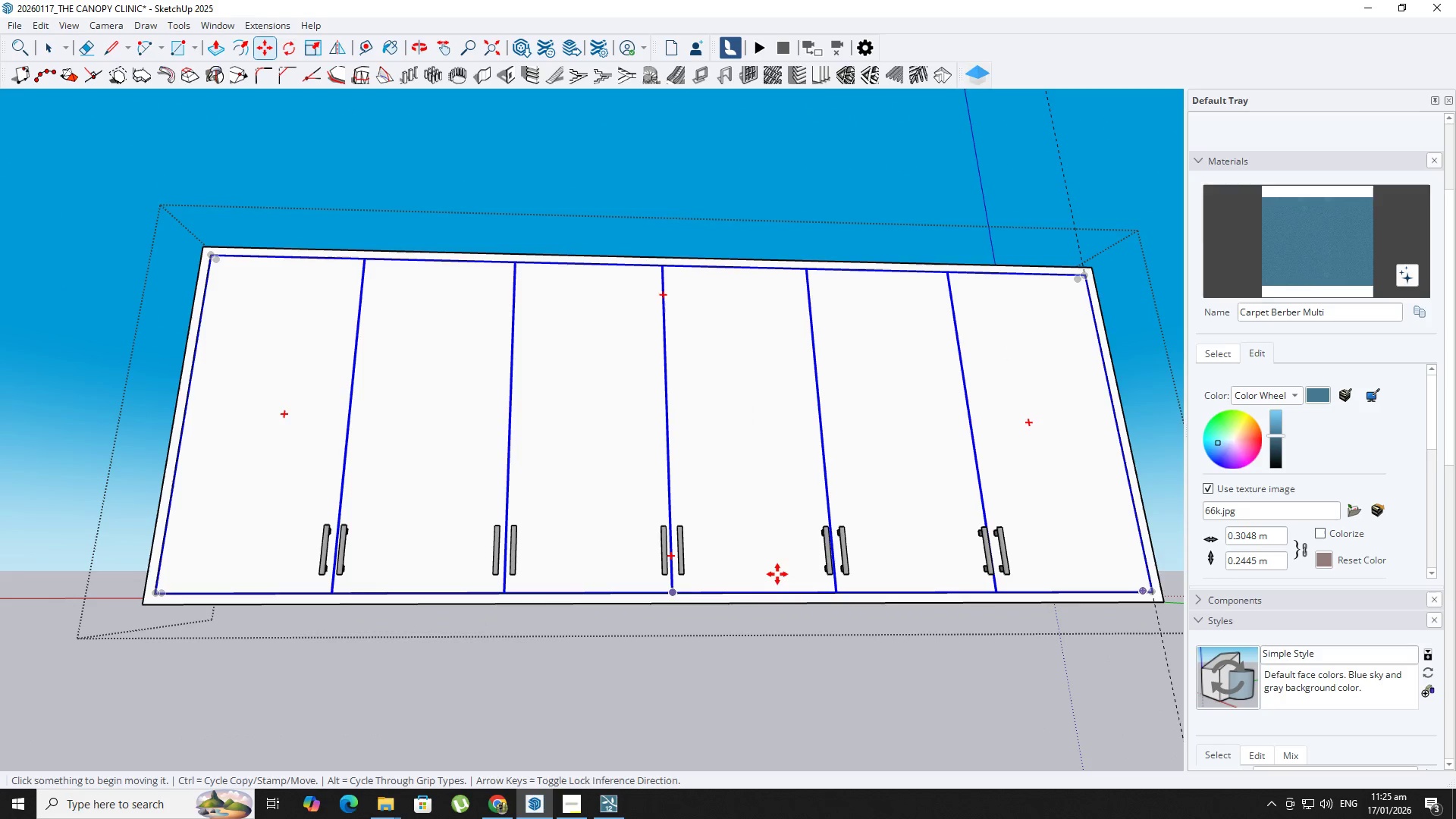 
key(Shift+ShiftLeft)
 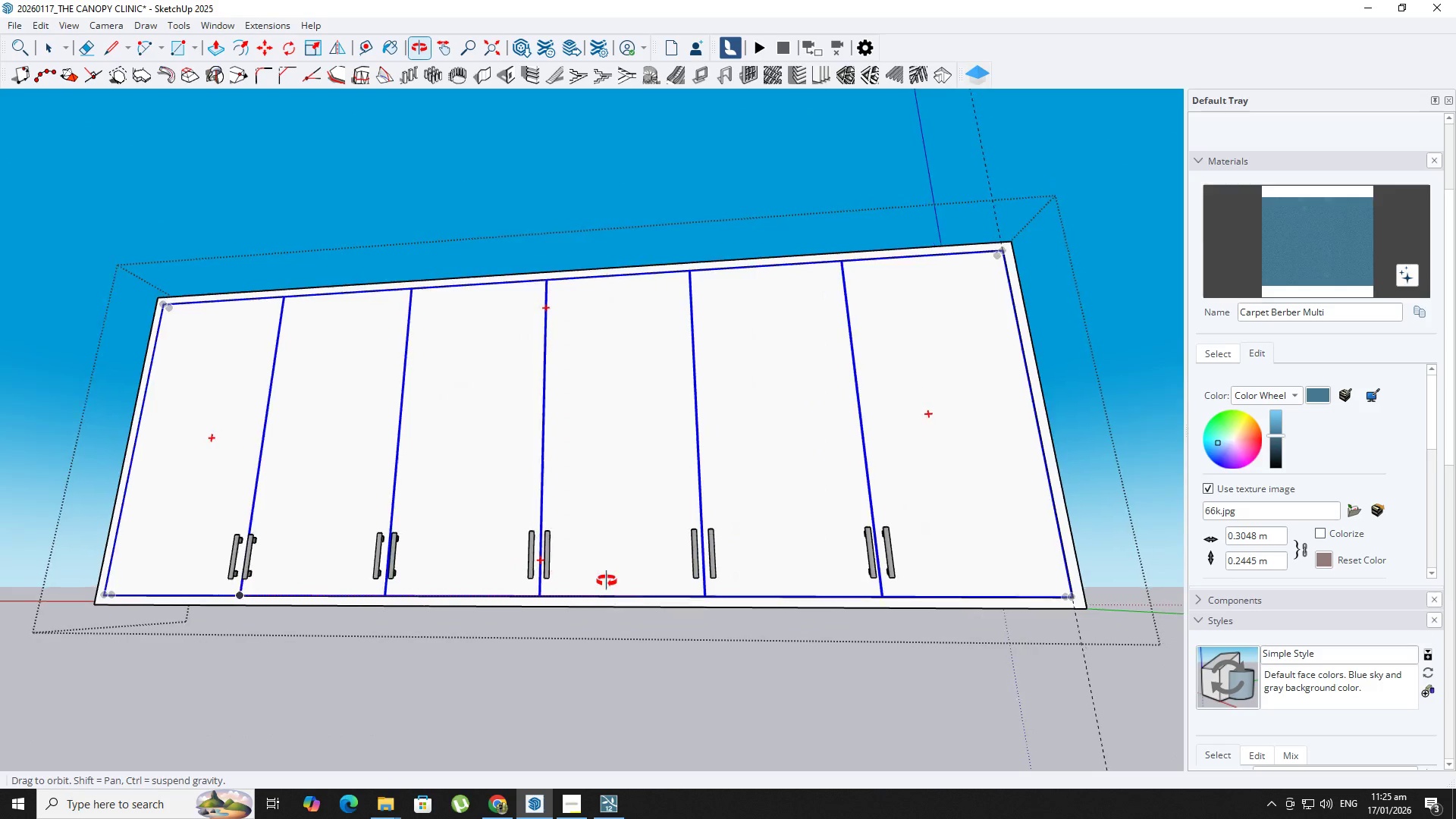 
key(Space)
 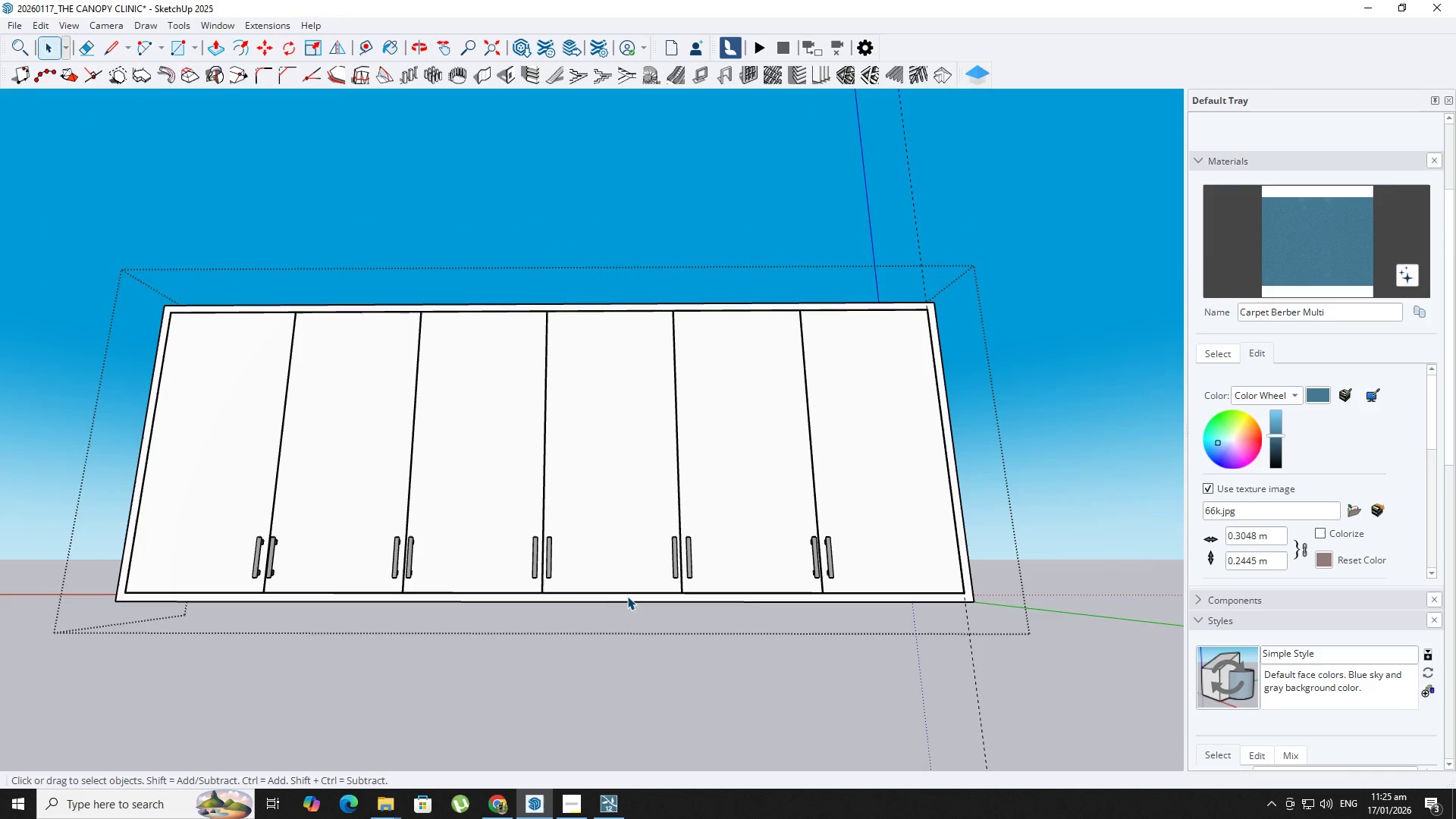 
key(Escape)
 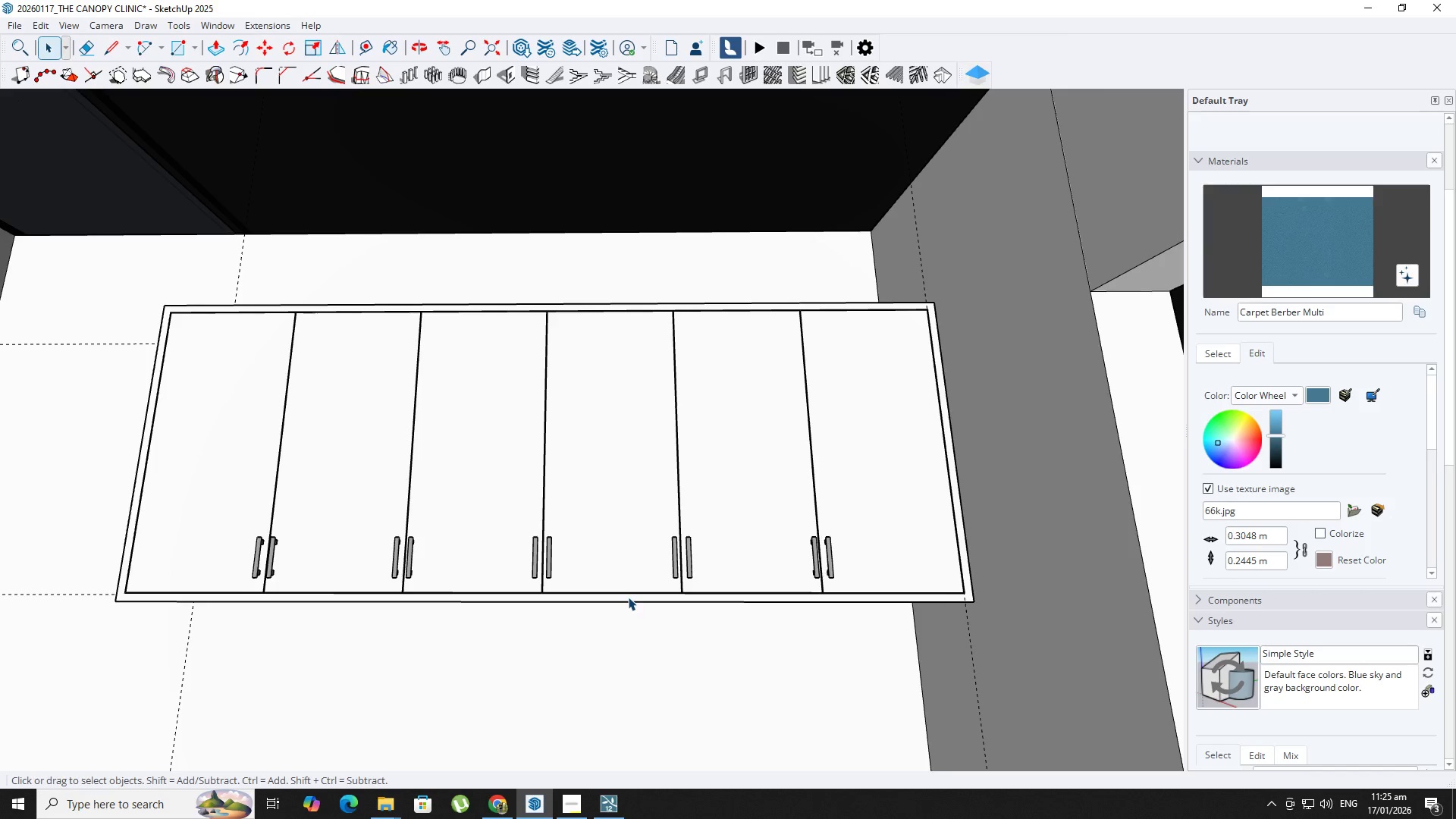 
scroll: coordinate [627, 597], scroll_direction: down, amount: 2.0
 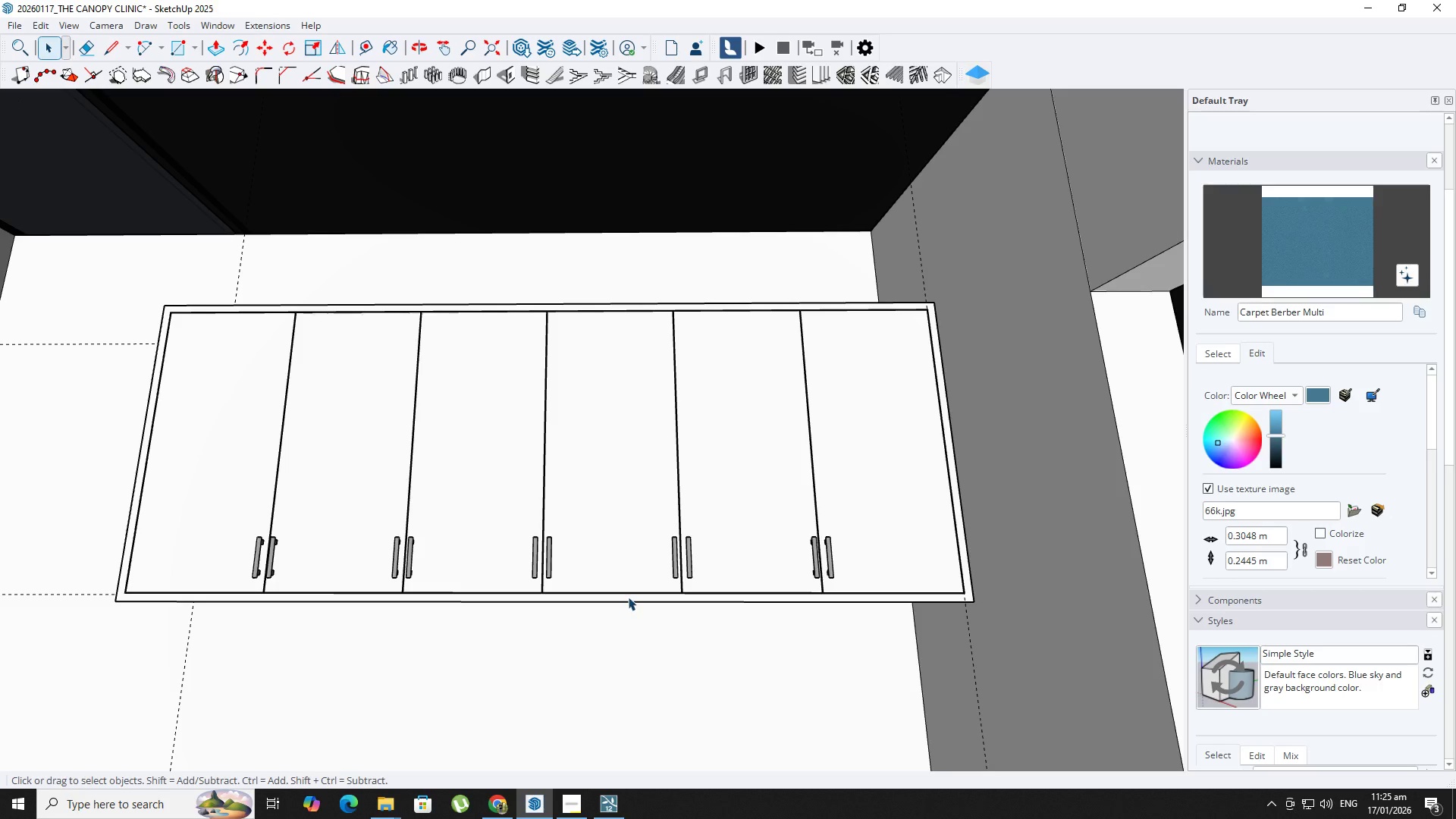 
hold_key(key=ShiftLeft, duration=0.39)
 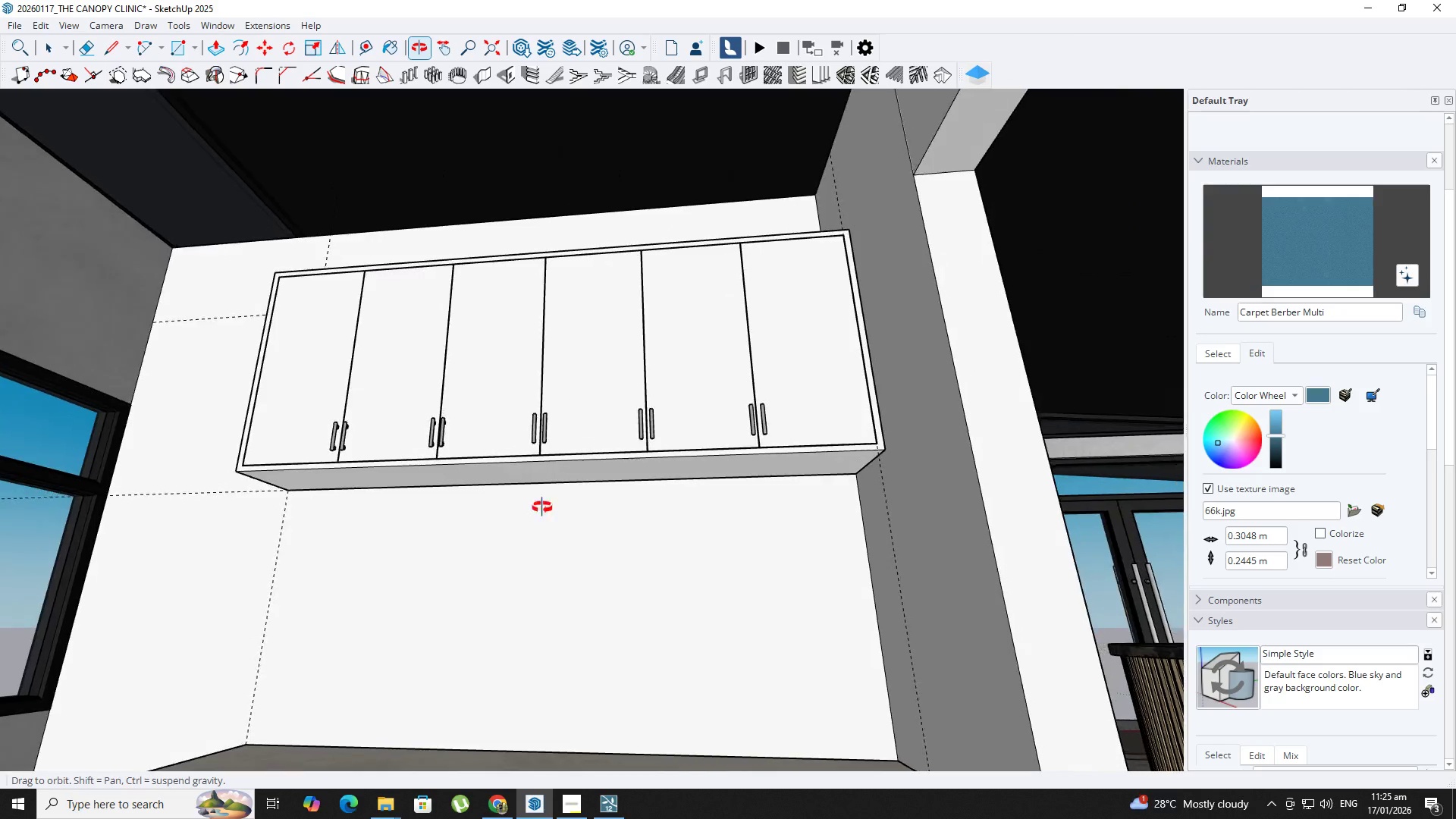 
scroll: coordinate [623, 596], scroll_direction: down, amount: 3.0
 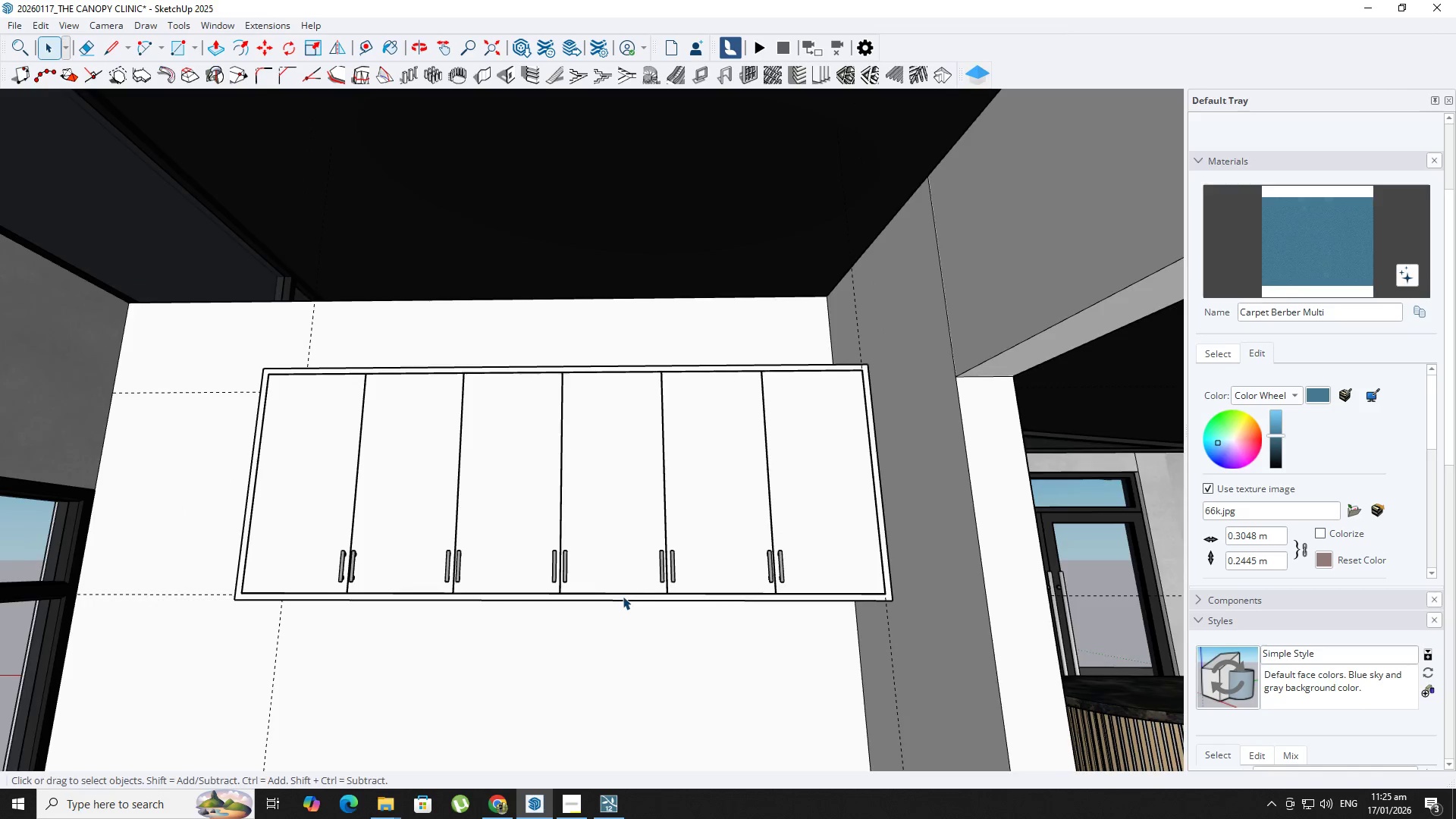 
hold_key(key=ShiftLeft, duration=1.03)
 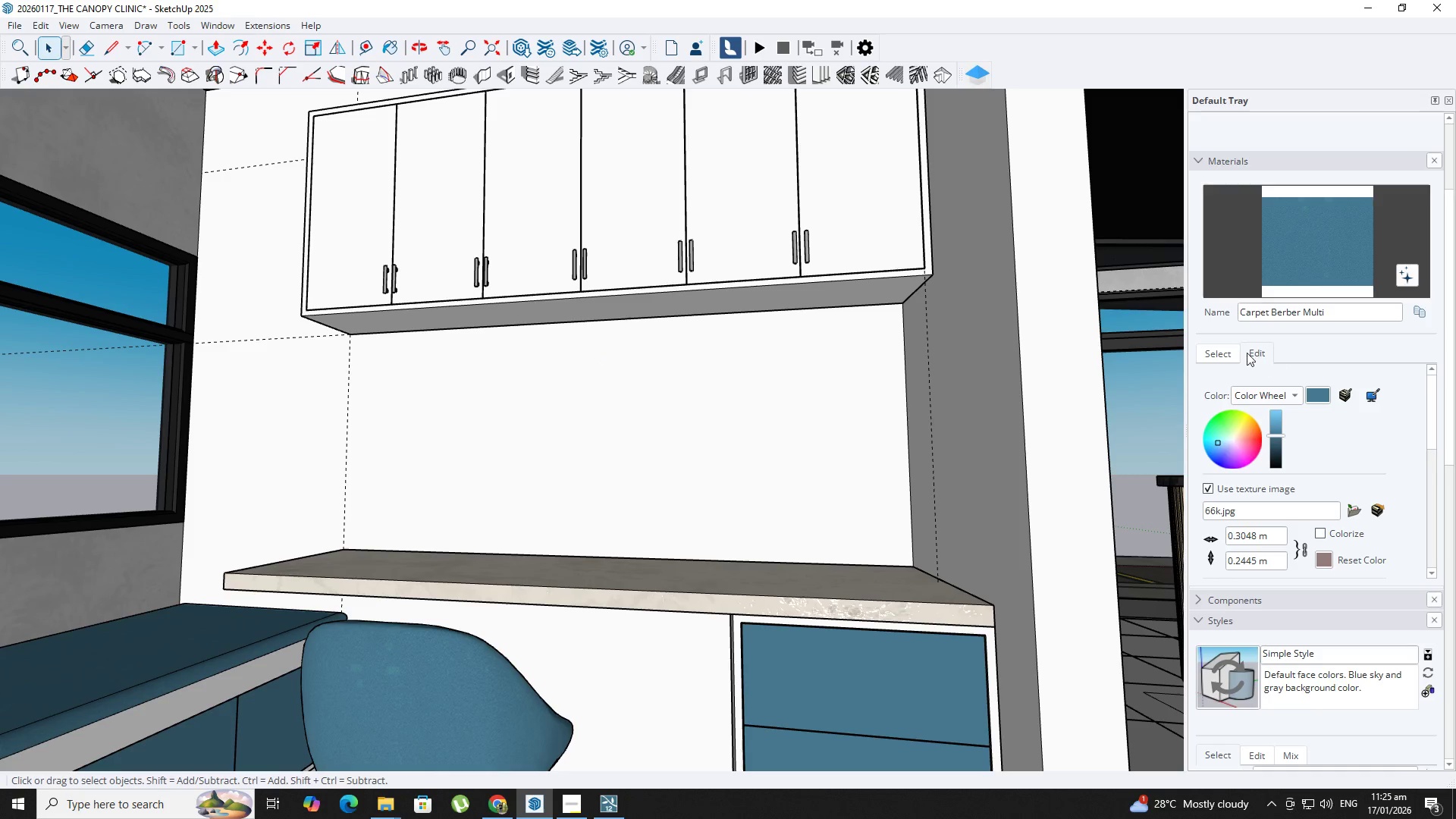 
left_click([1222, 355])
 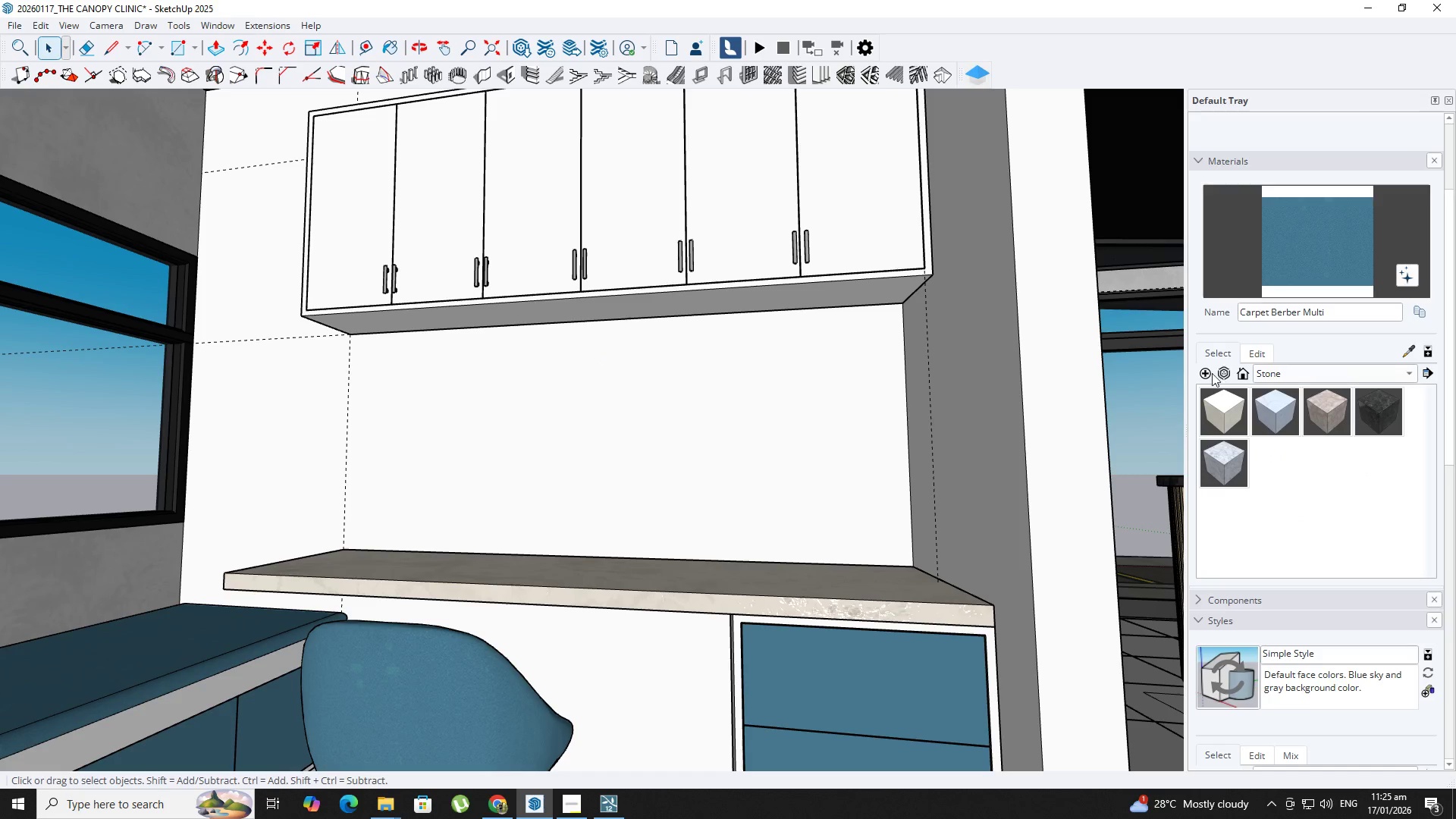 
left_click([1199, 369])
 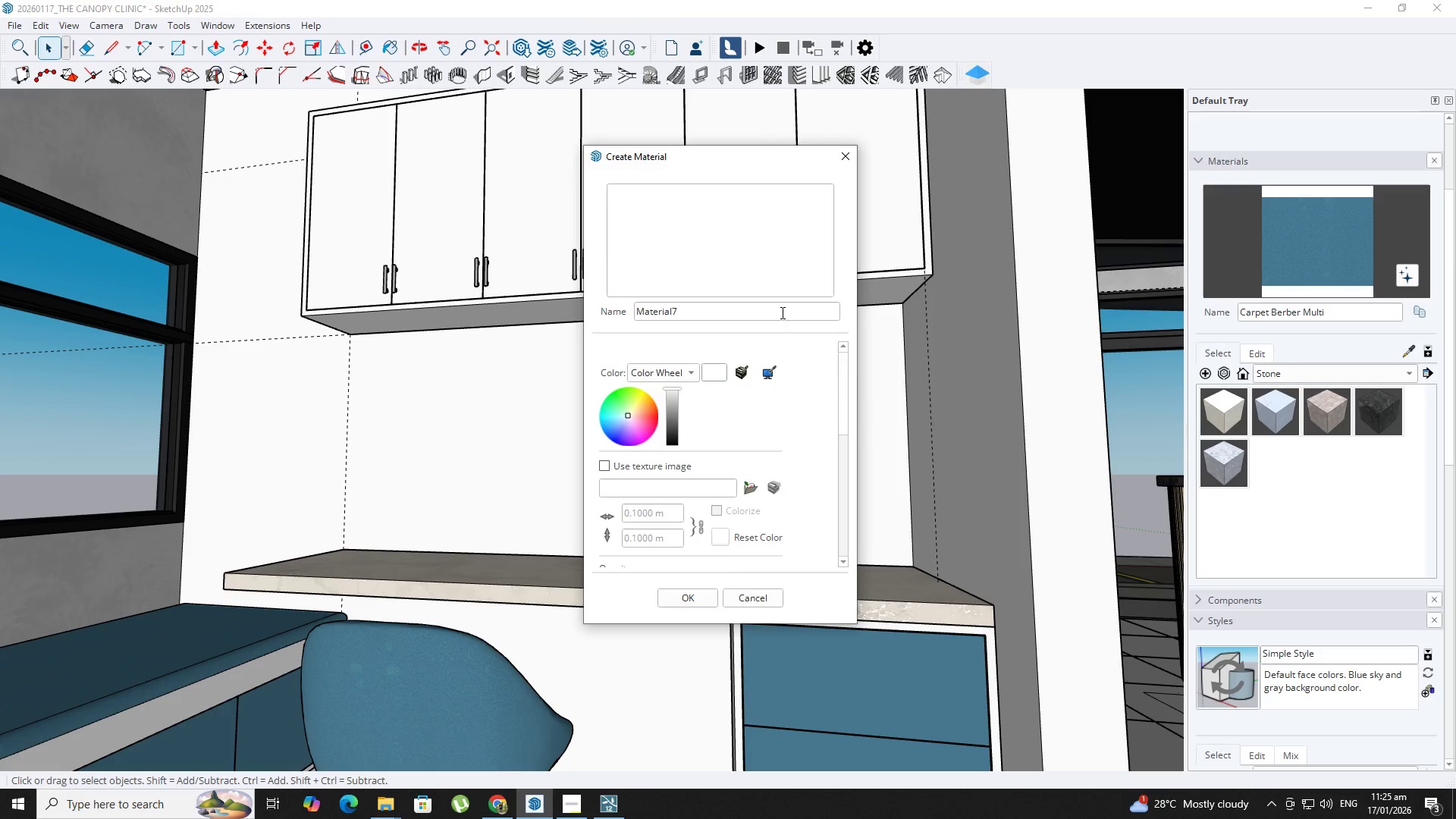 
left_click([765, 315])
 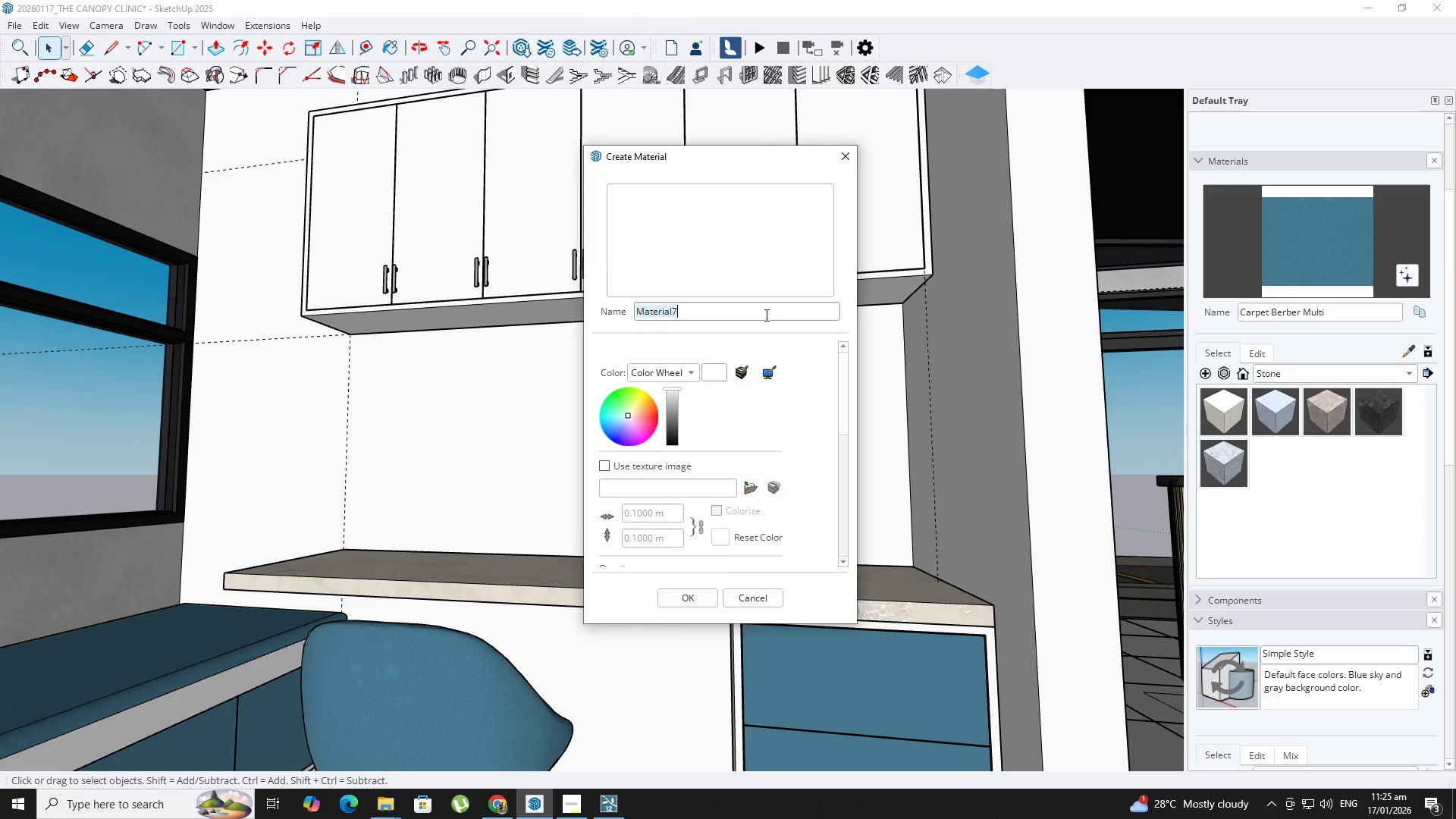 
triple_click([765, 315])
 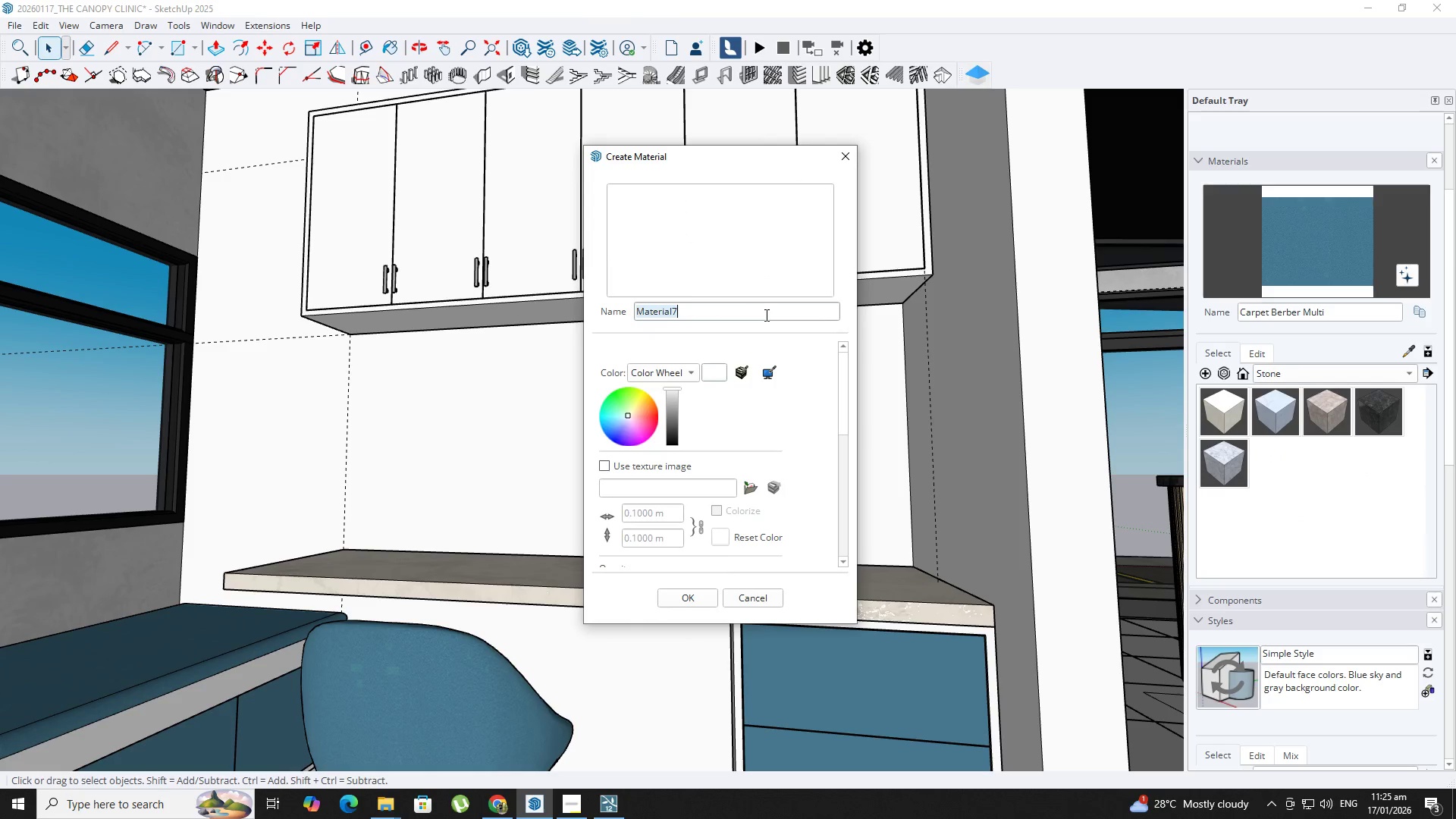 
type(CABINET SLO)
key(Backspace)
key(Backspace)
type(KIN)
 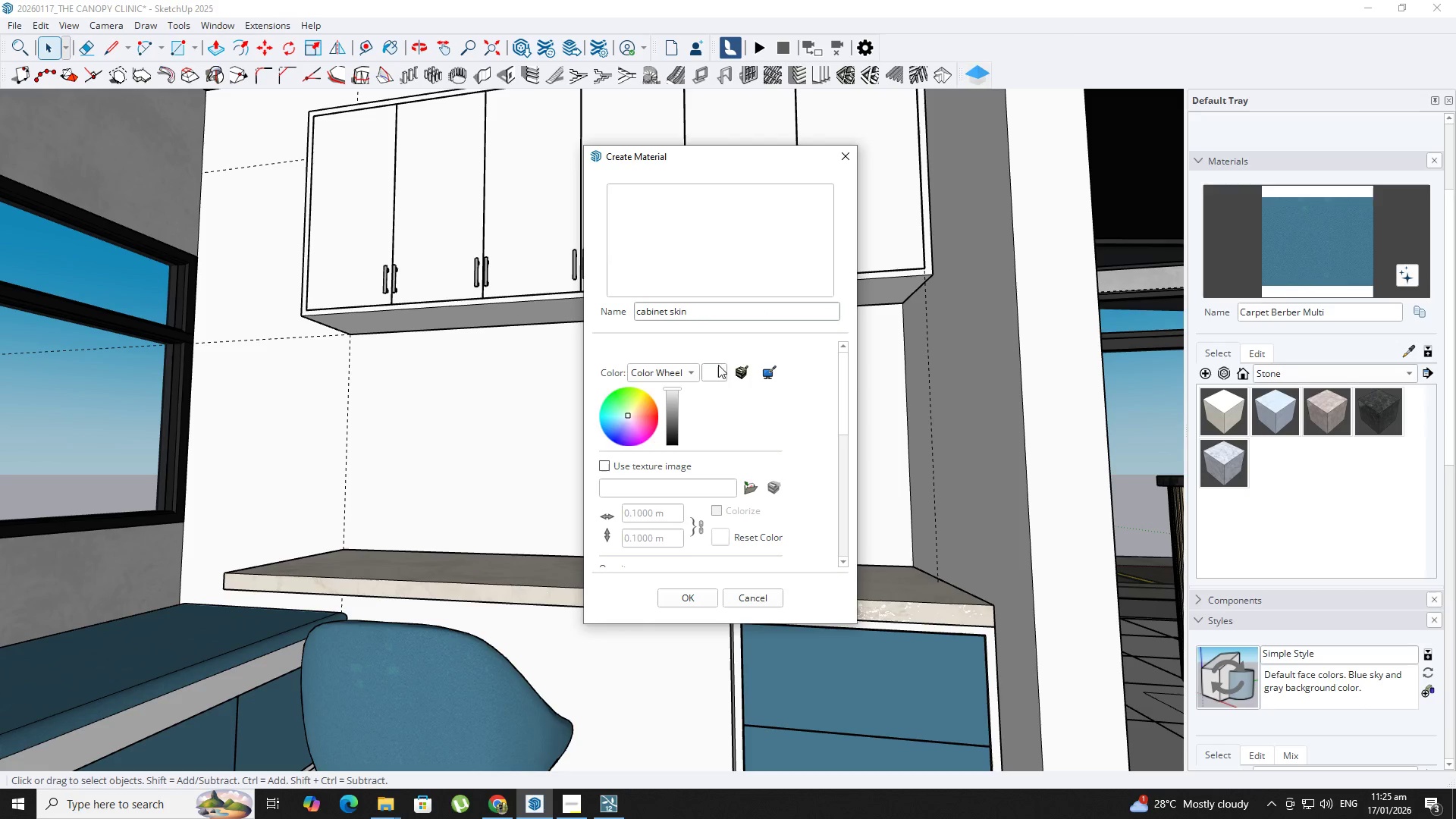 
wait(7.14)
 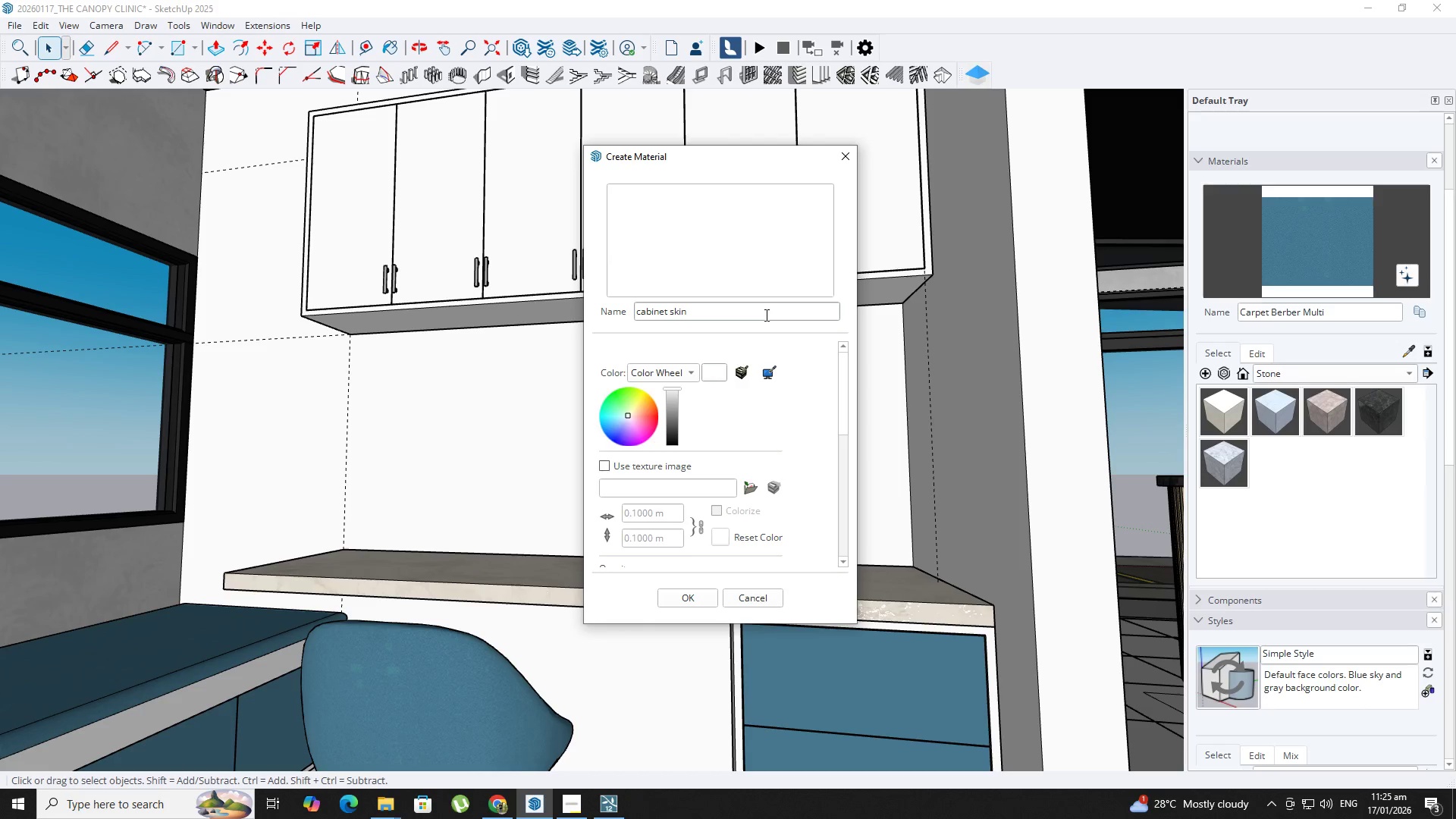 
left_click([695, 597])
 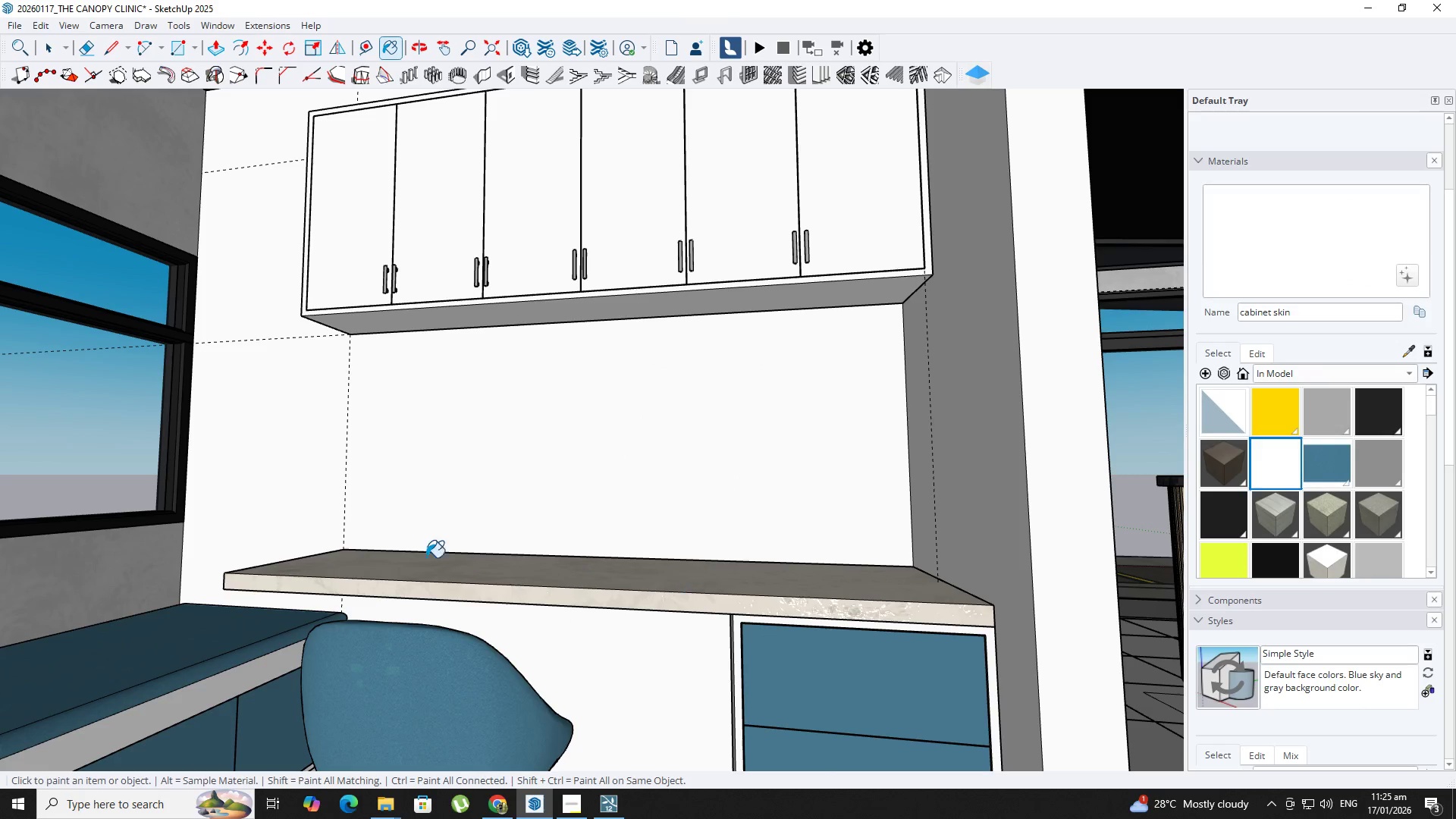 
key(Space)
 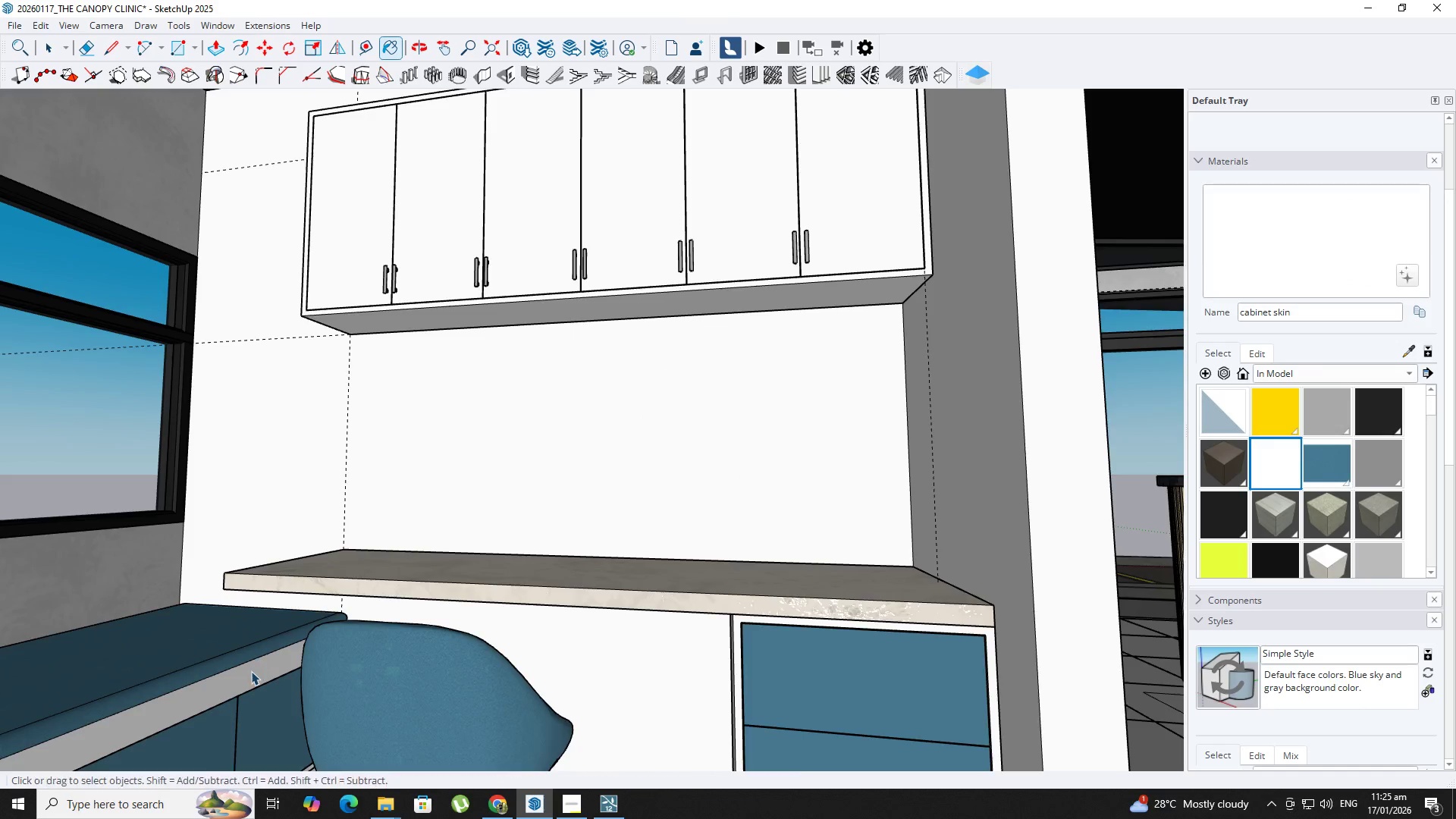 
double_click([256, 673])
 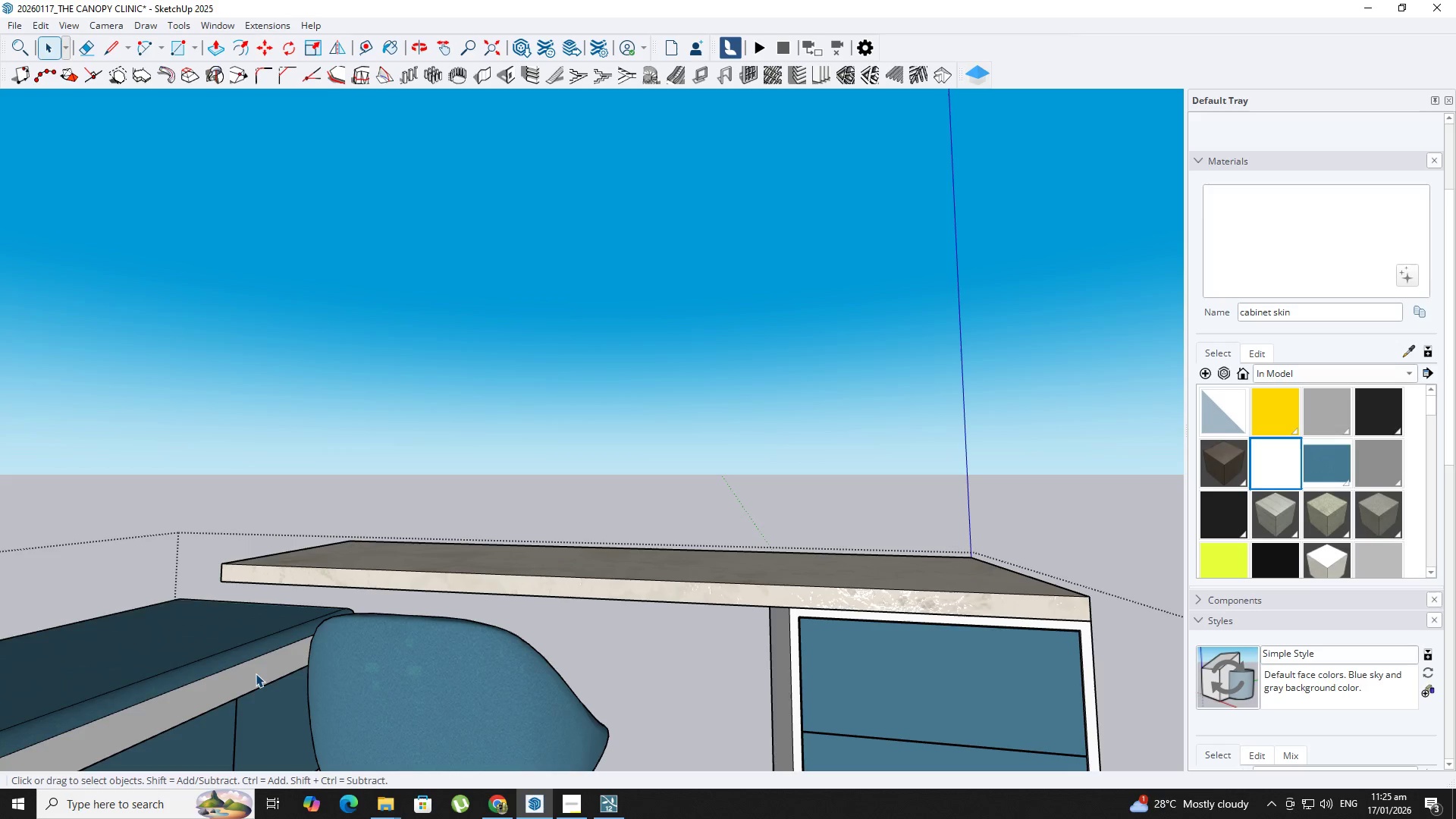 
scroll: coordinate [251, 671], scroll_direction: up, amount: 1.0
 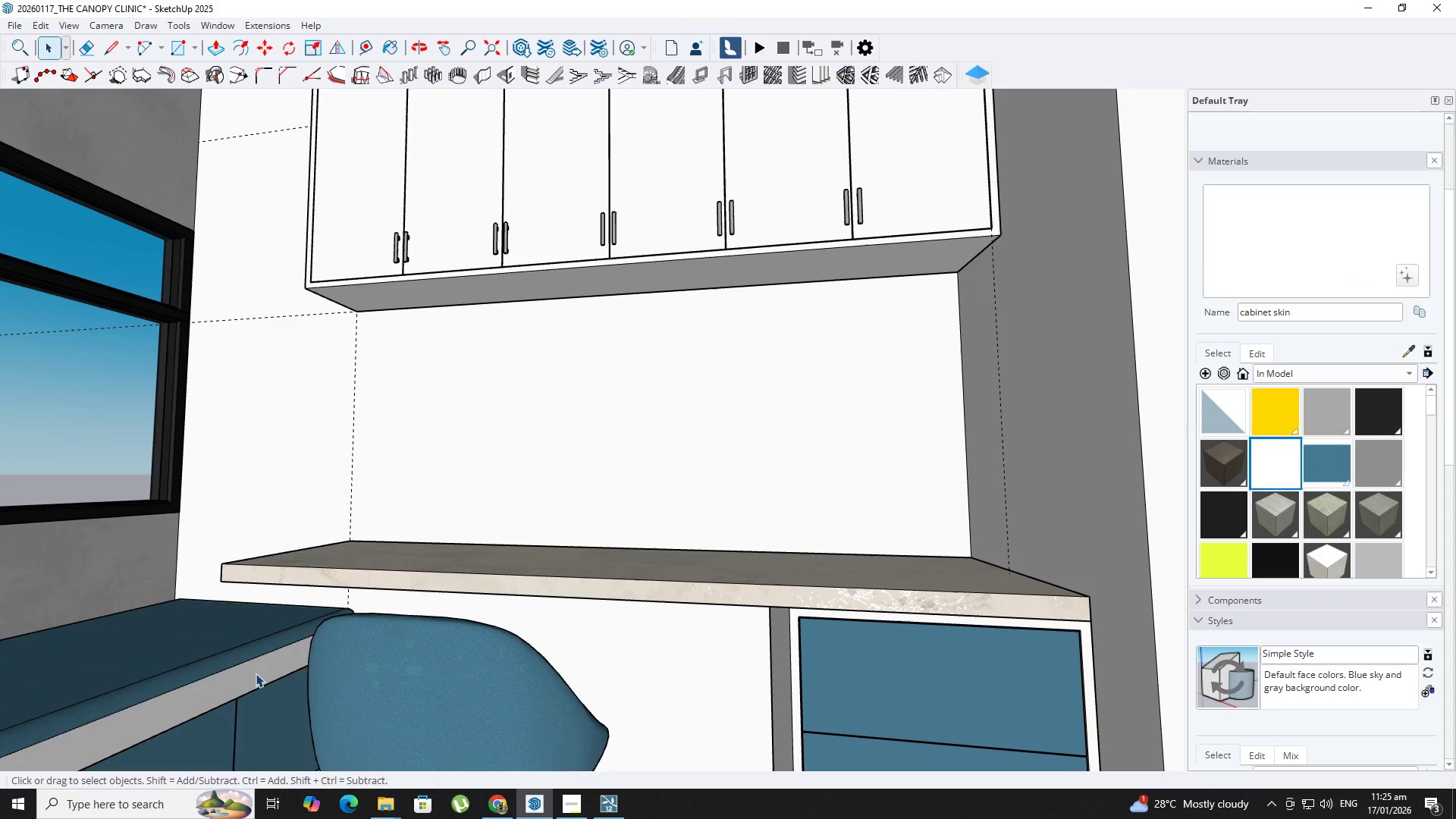 
triple_click([256, 673])
 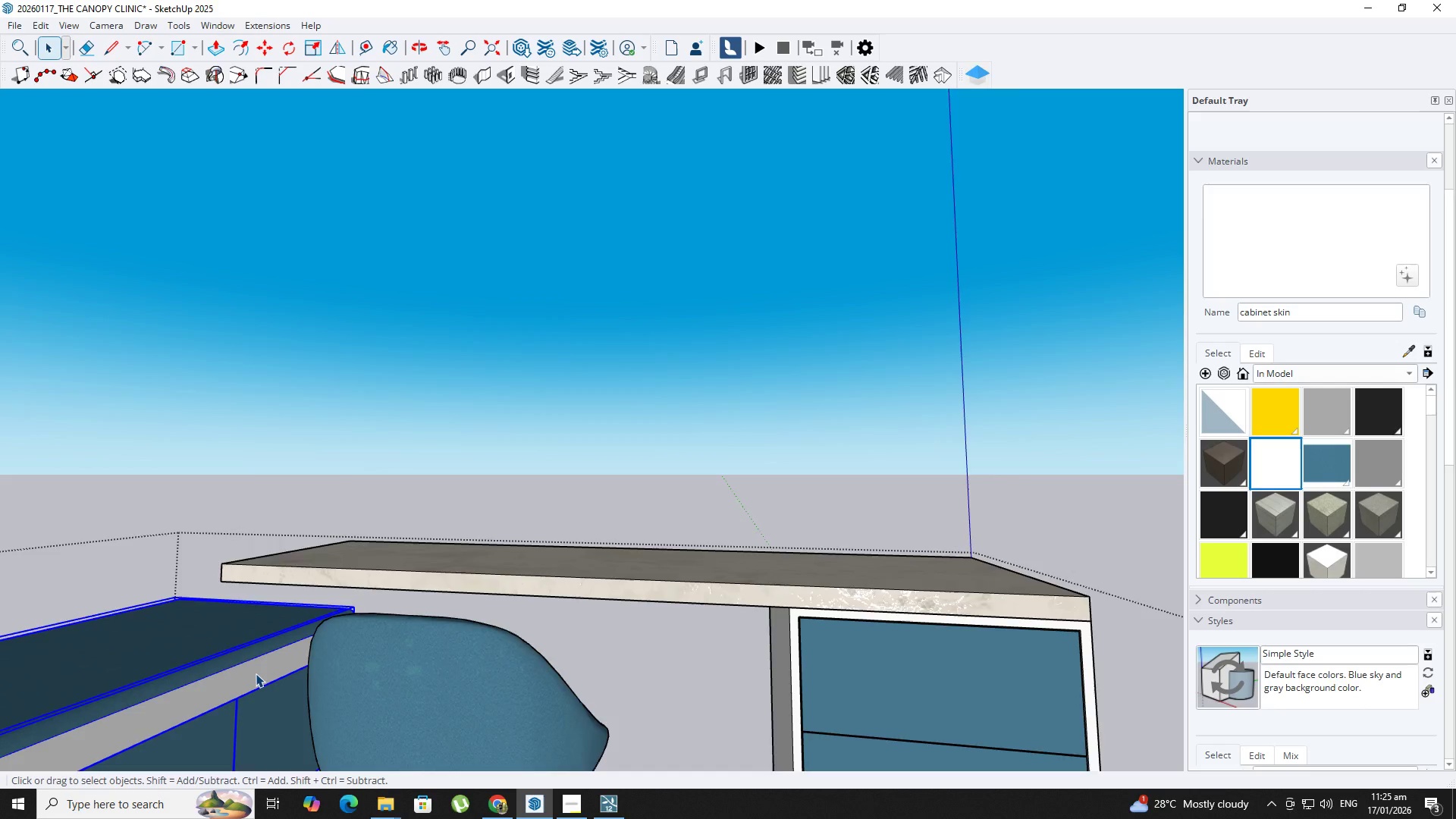 
triple_click([256, 673])
 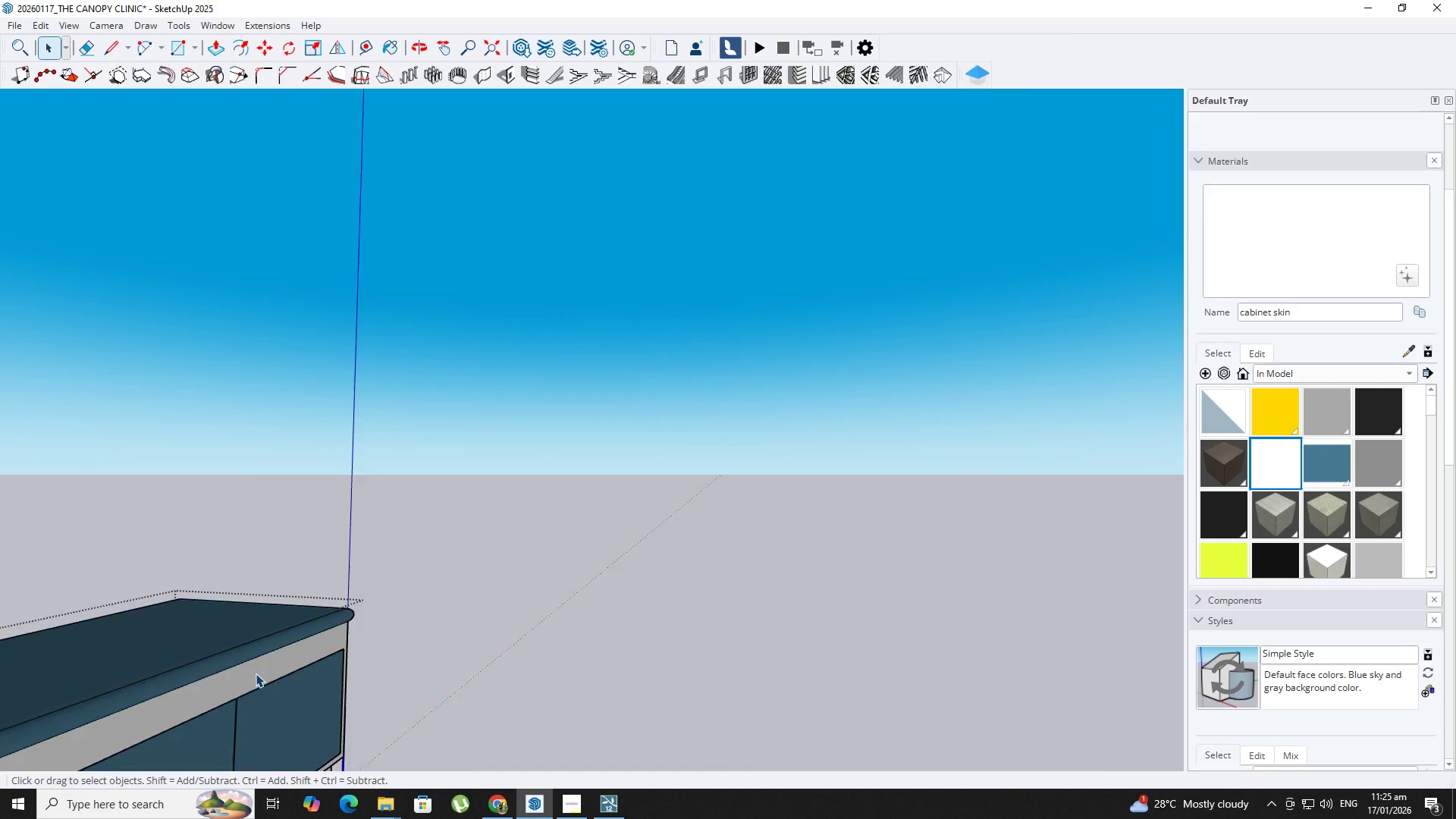 
triple_click([256, 673])
 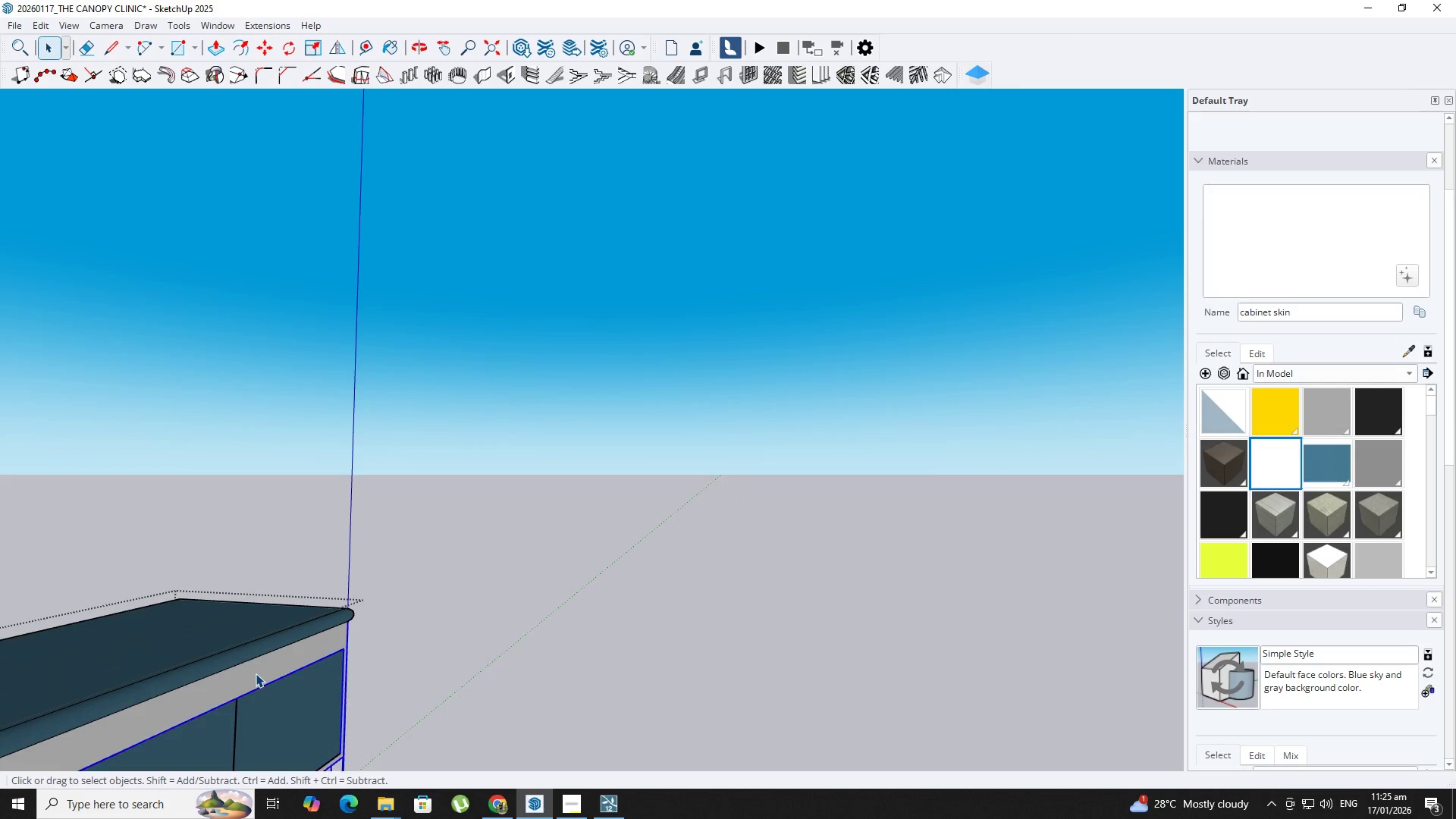 
triple_click([256, 673])
 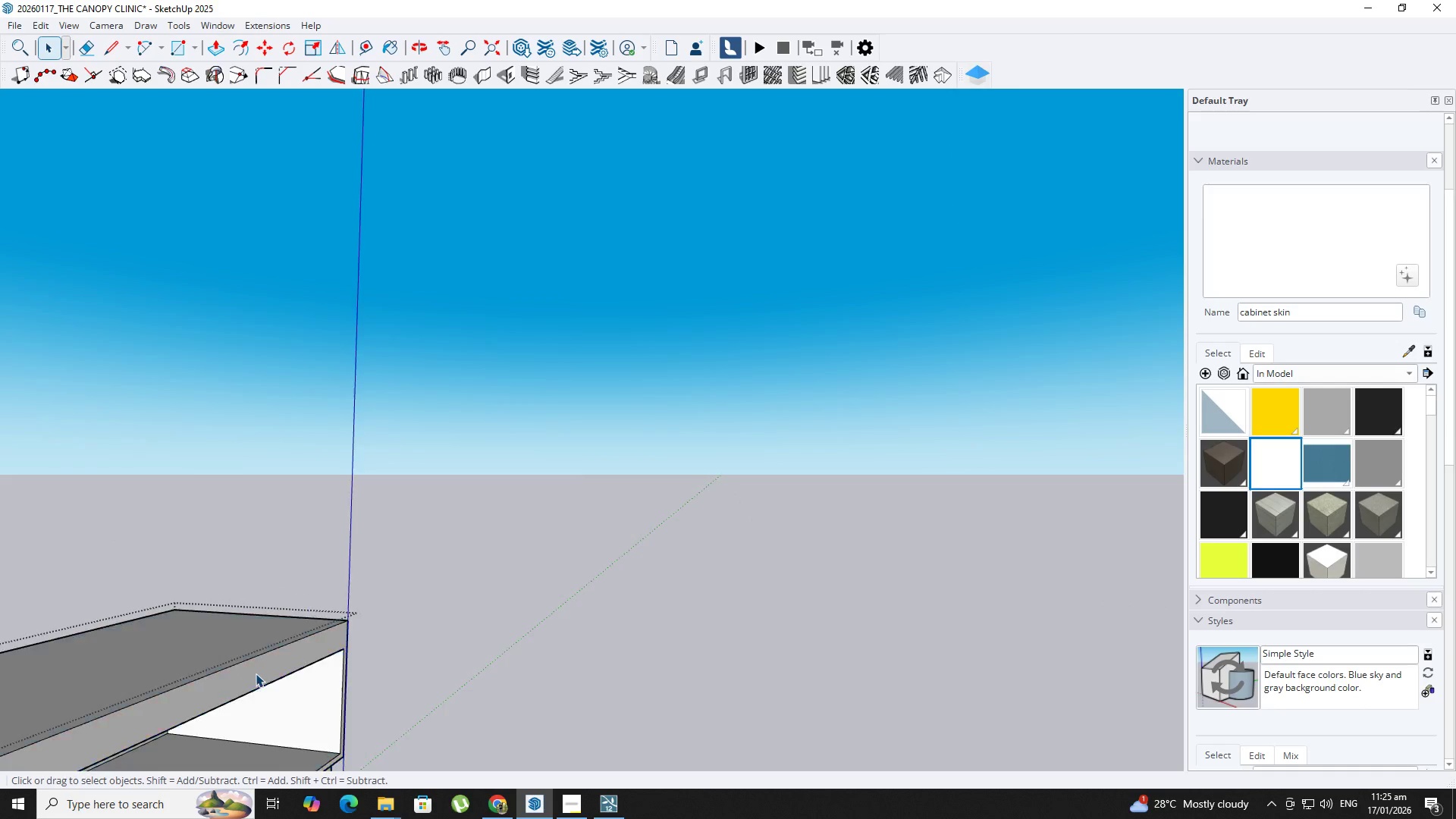 
triple_click([256, 673])
 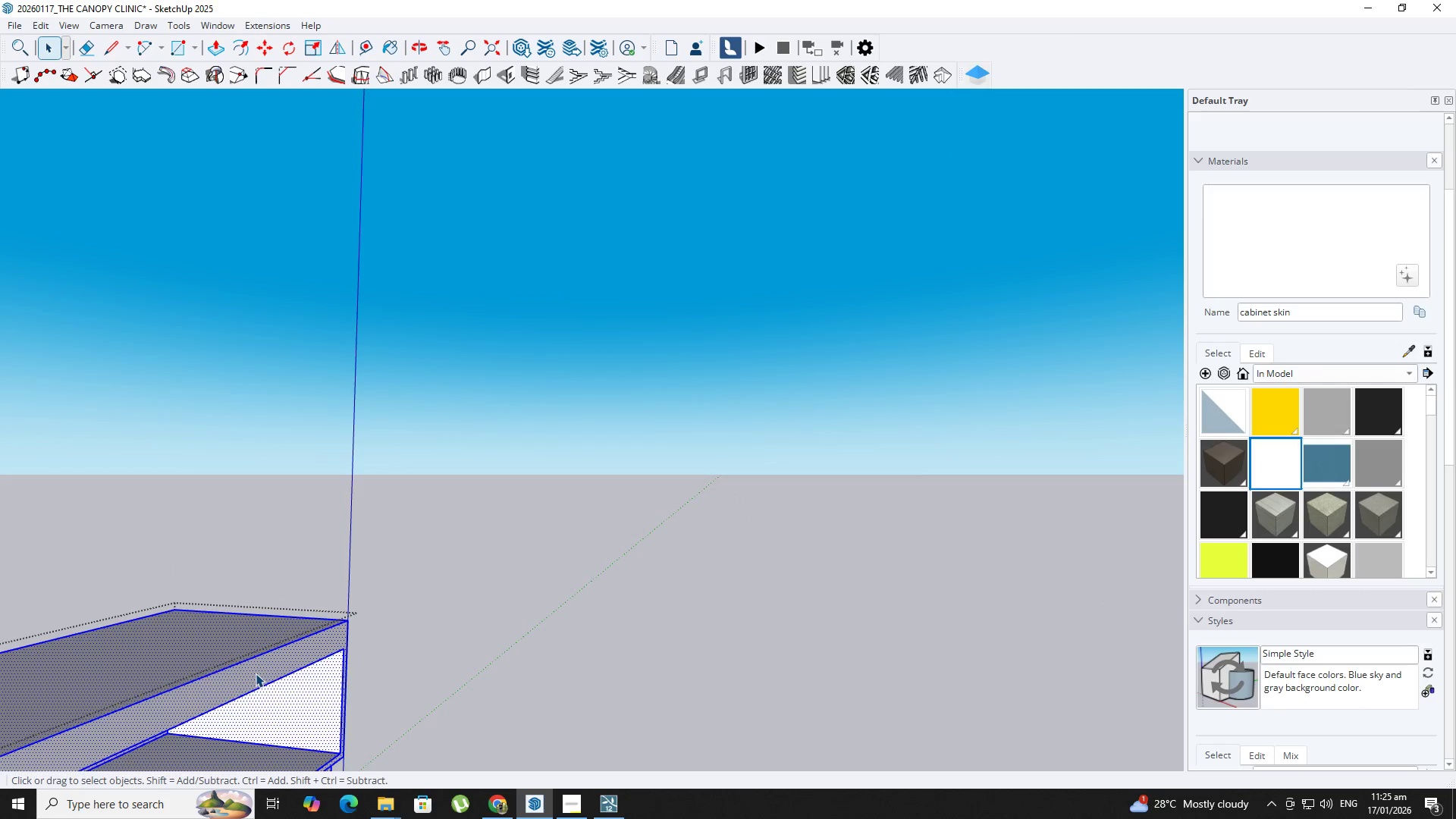 
triple_click([256, 673])
 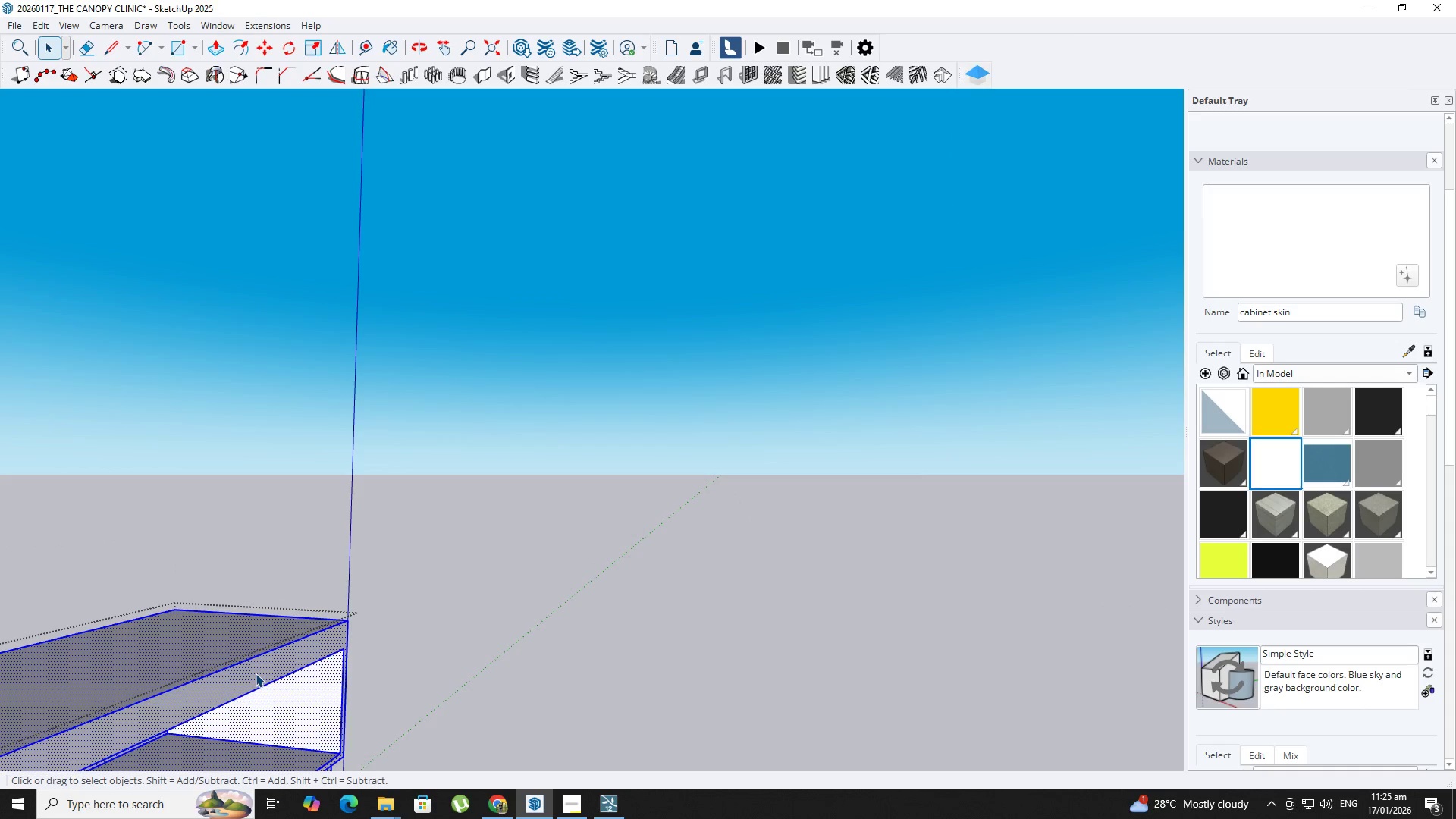 
key(N)
 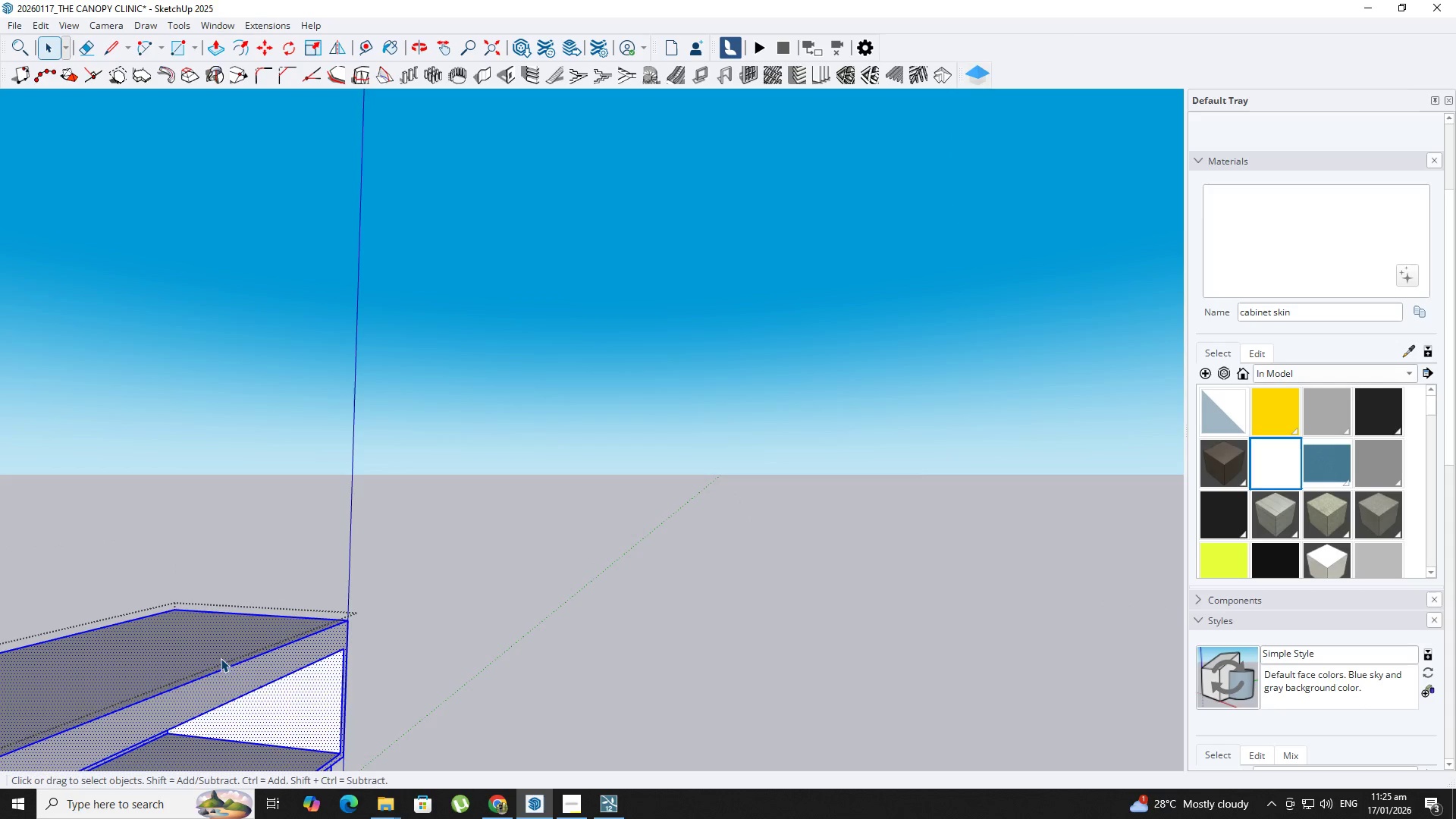 
left_click_drag(start_coordinate=[222, 659], to_coordinate=[229, 662])
 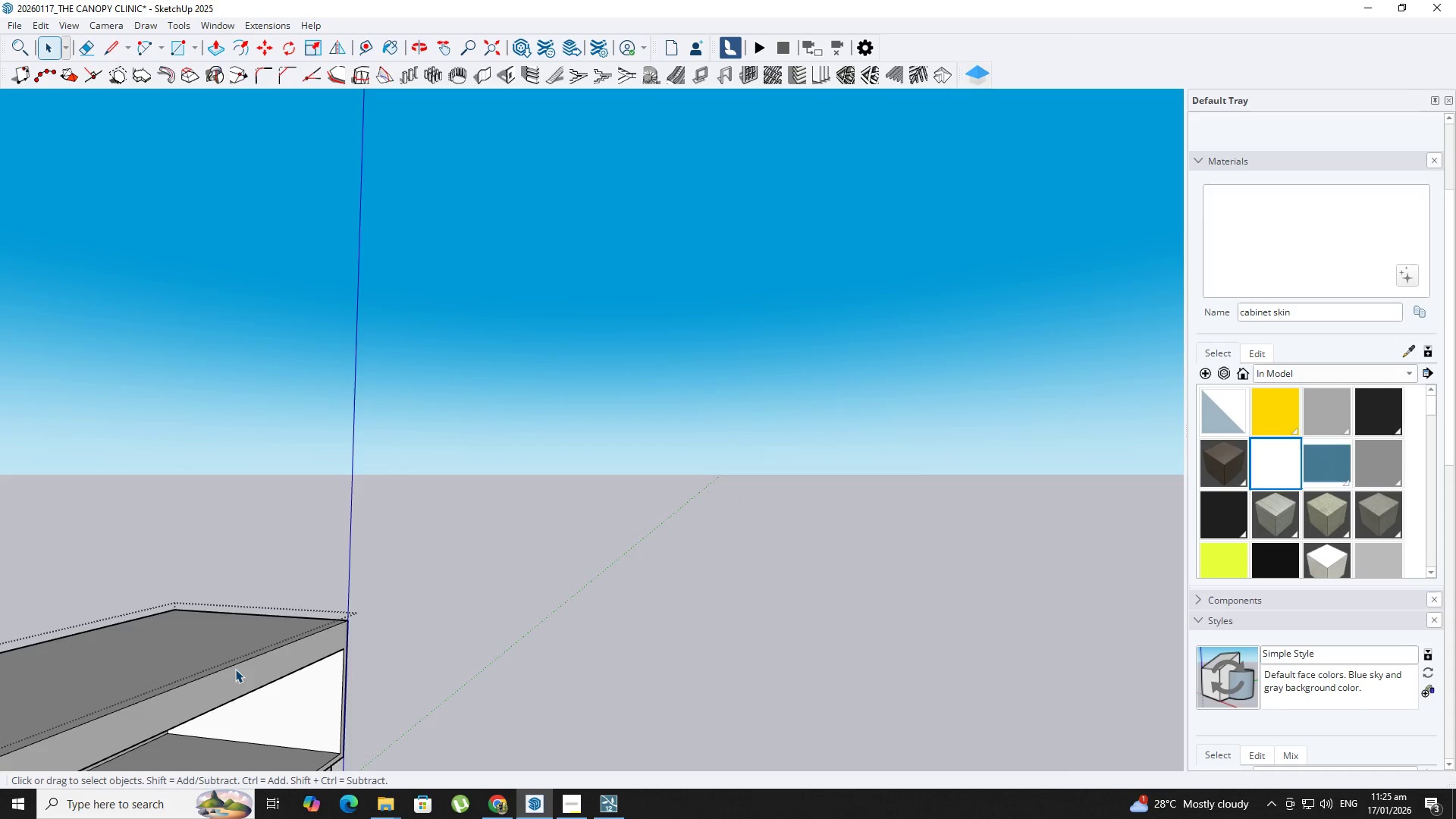 
double_click([235, 669])
 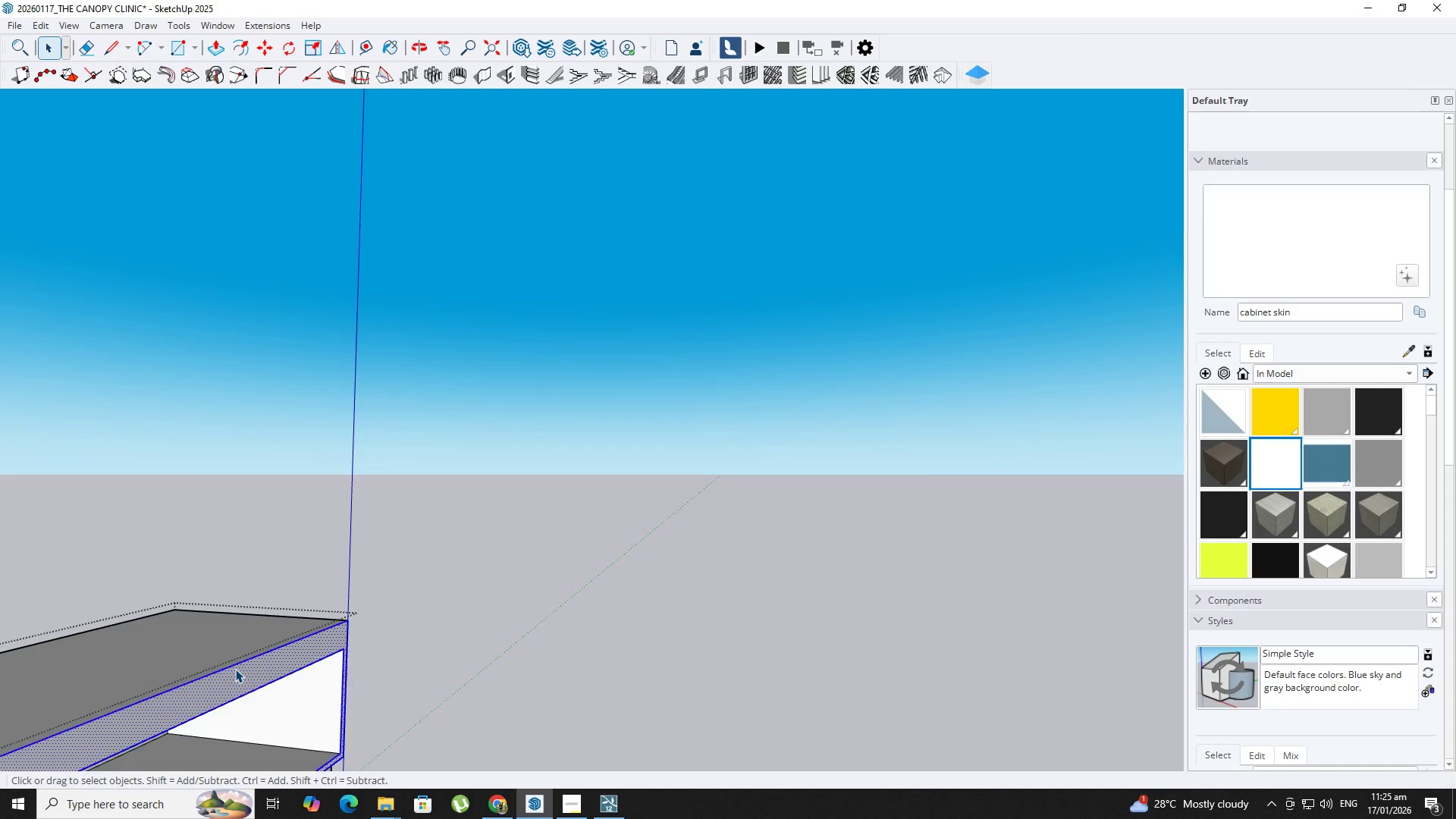 
triple_click([235, 669])
 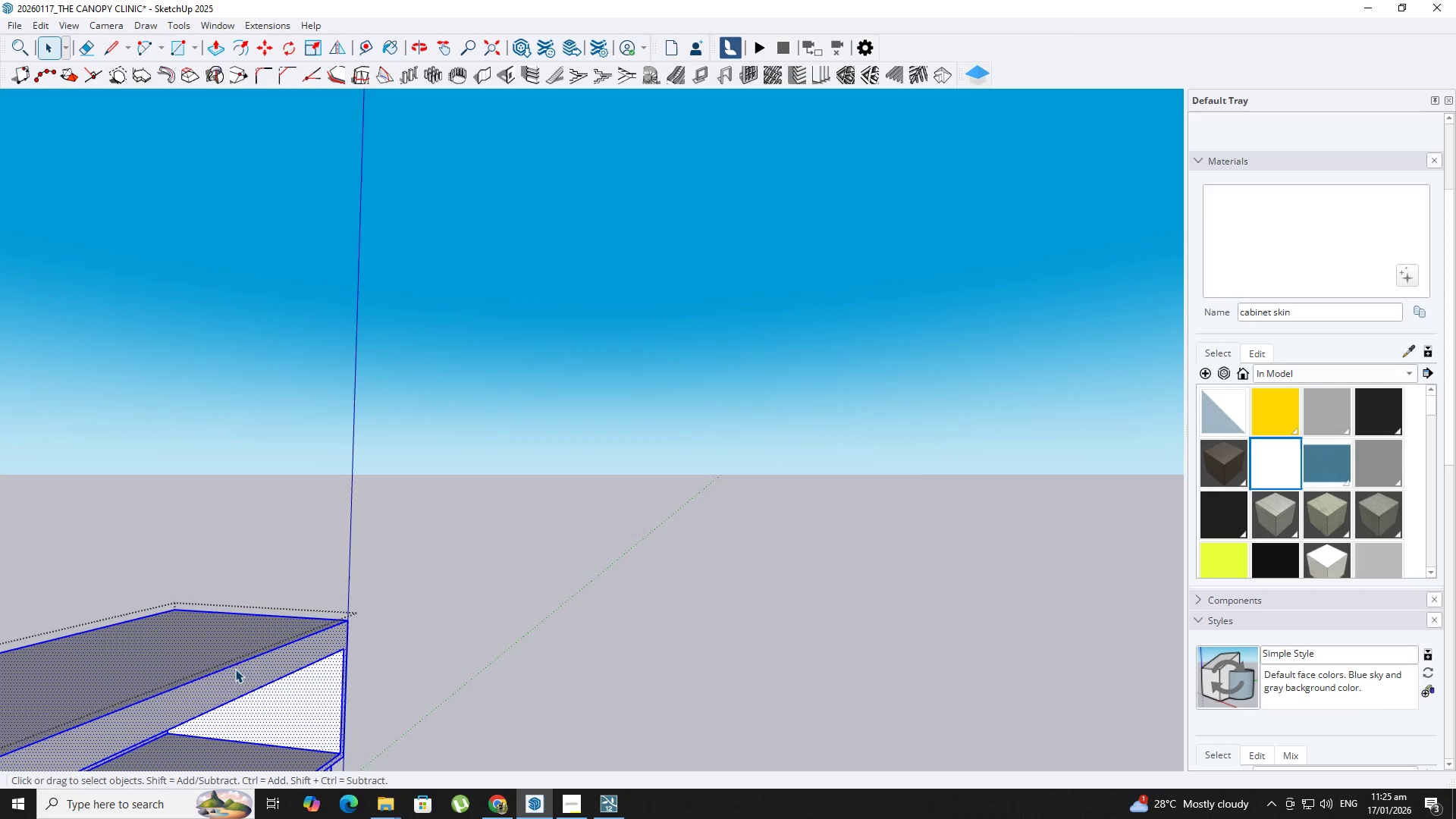 
key(B)
 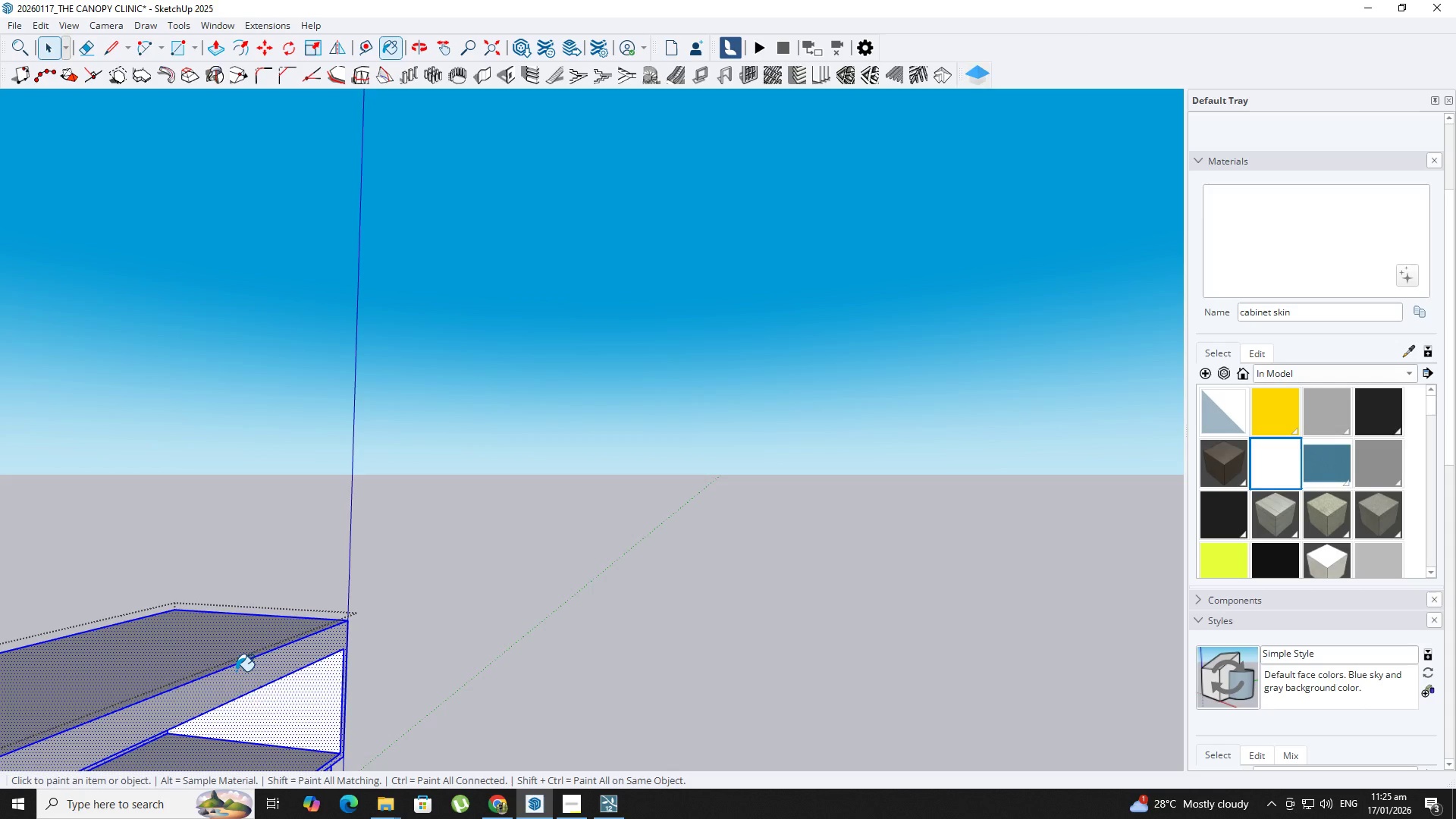 
triple_click([236, 671])
 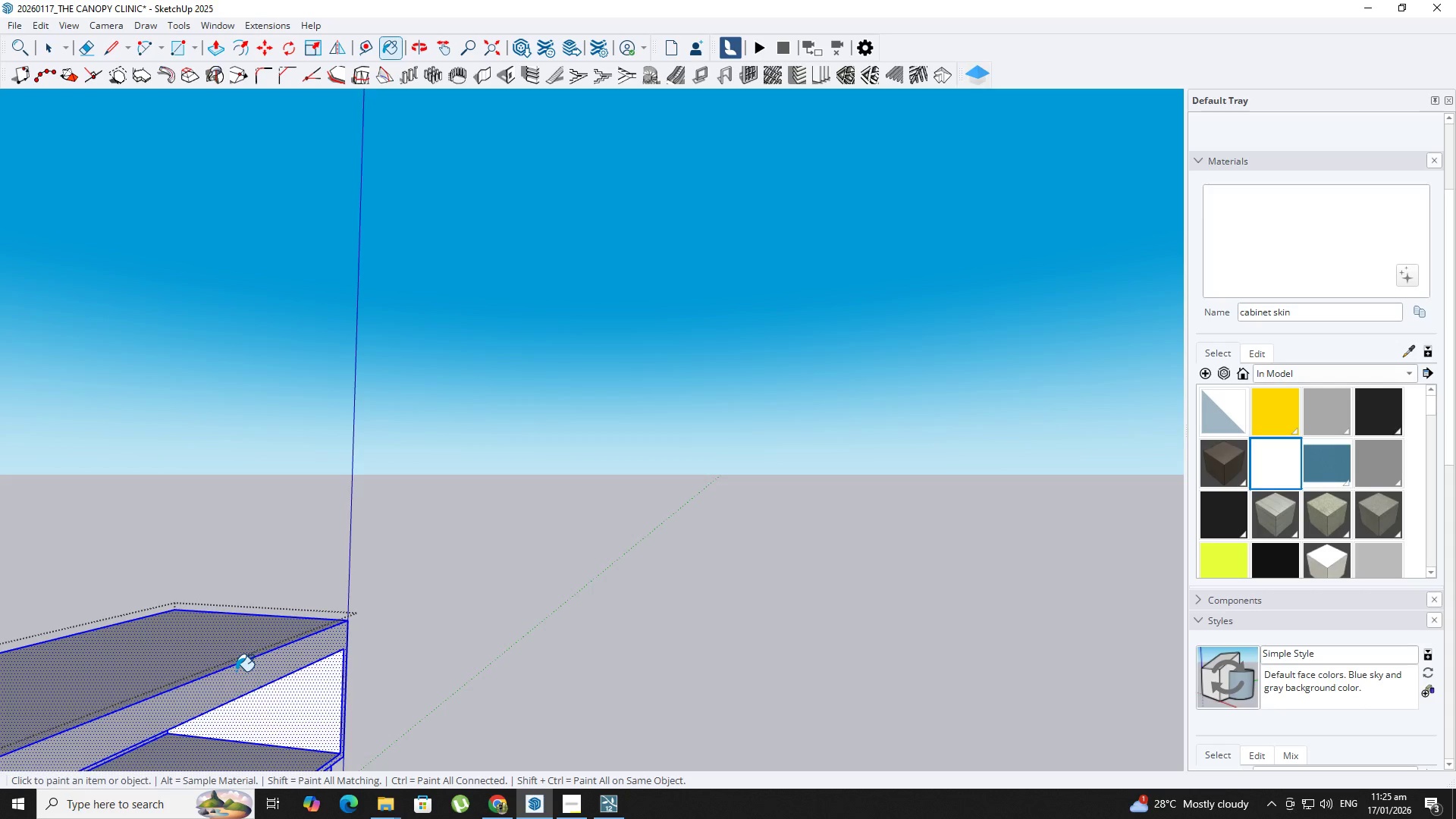 
key(Space)
 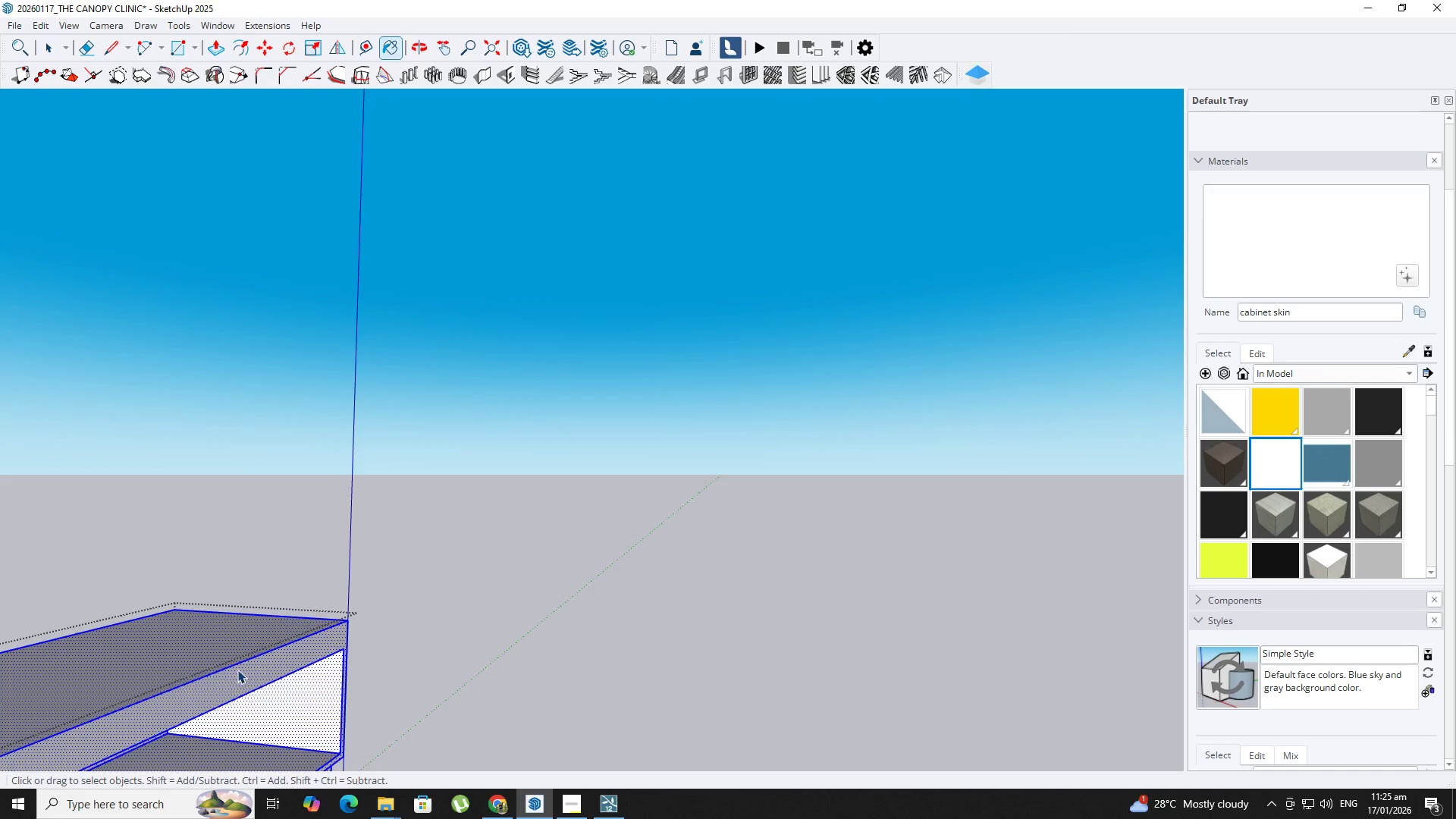 
key(Escape)
 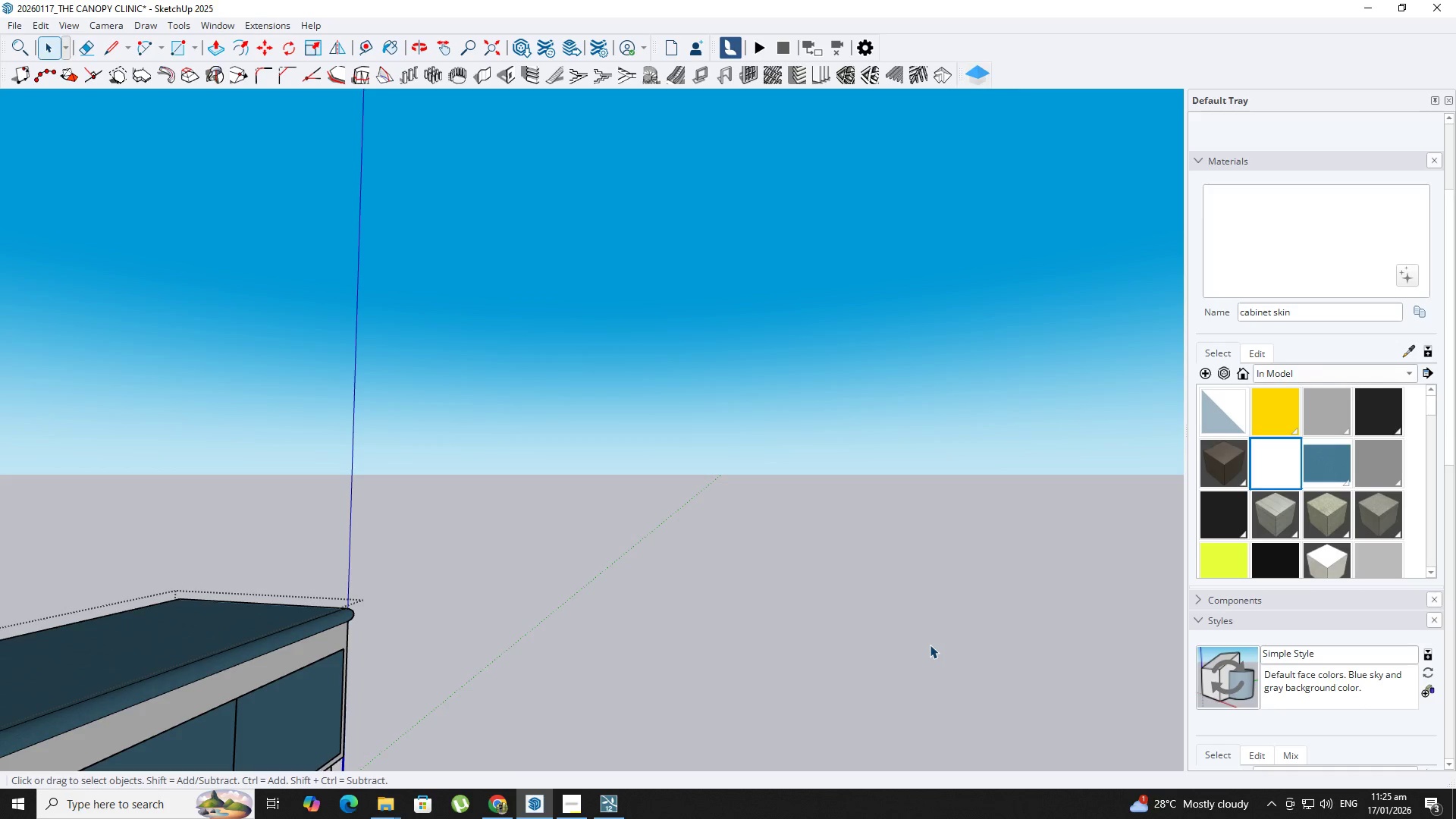 
key(Escape)
 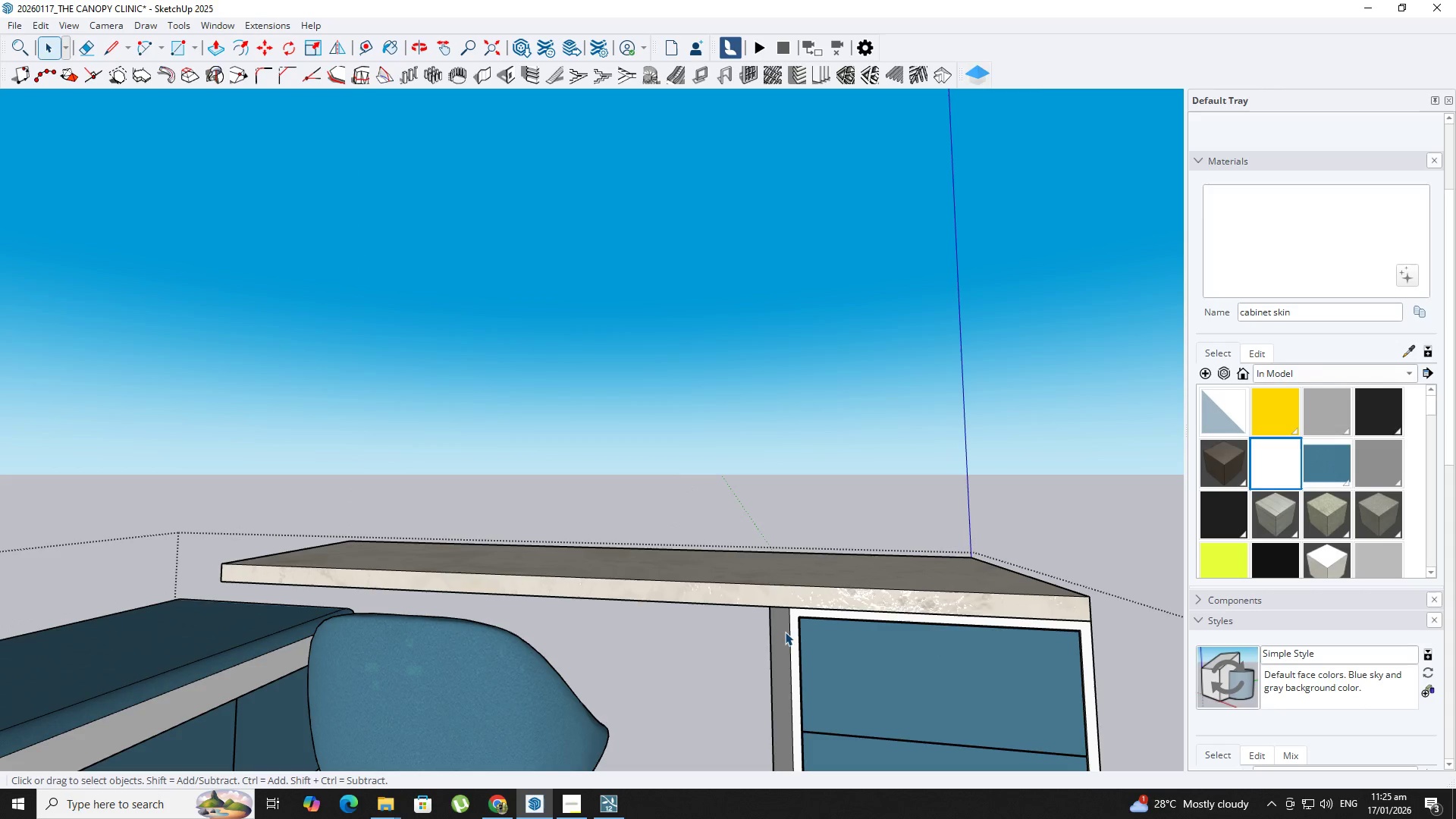 
double_click([785, 632])
 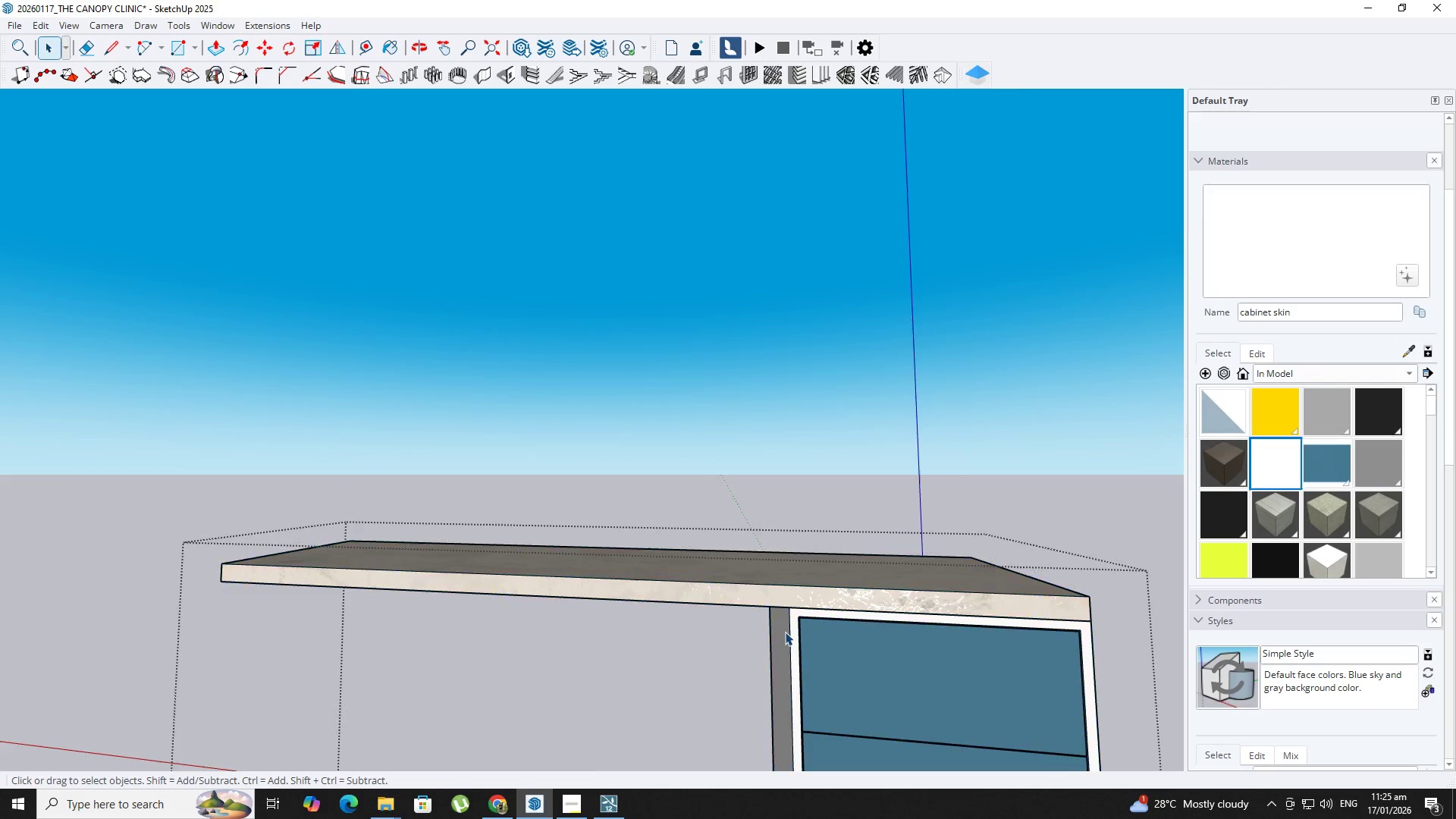 
triple_click([785, 632])
 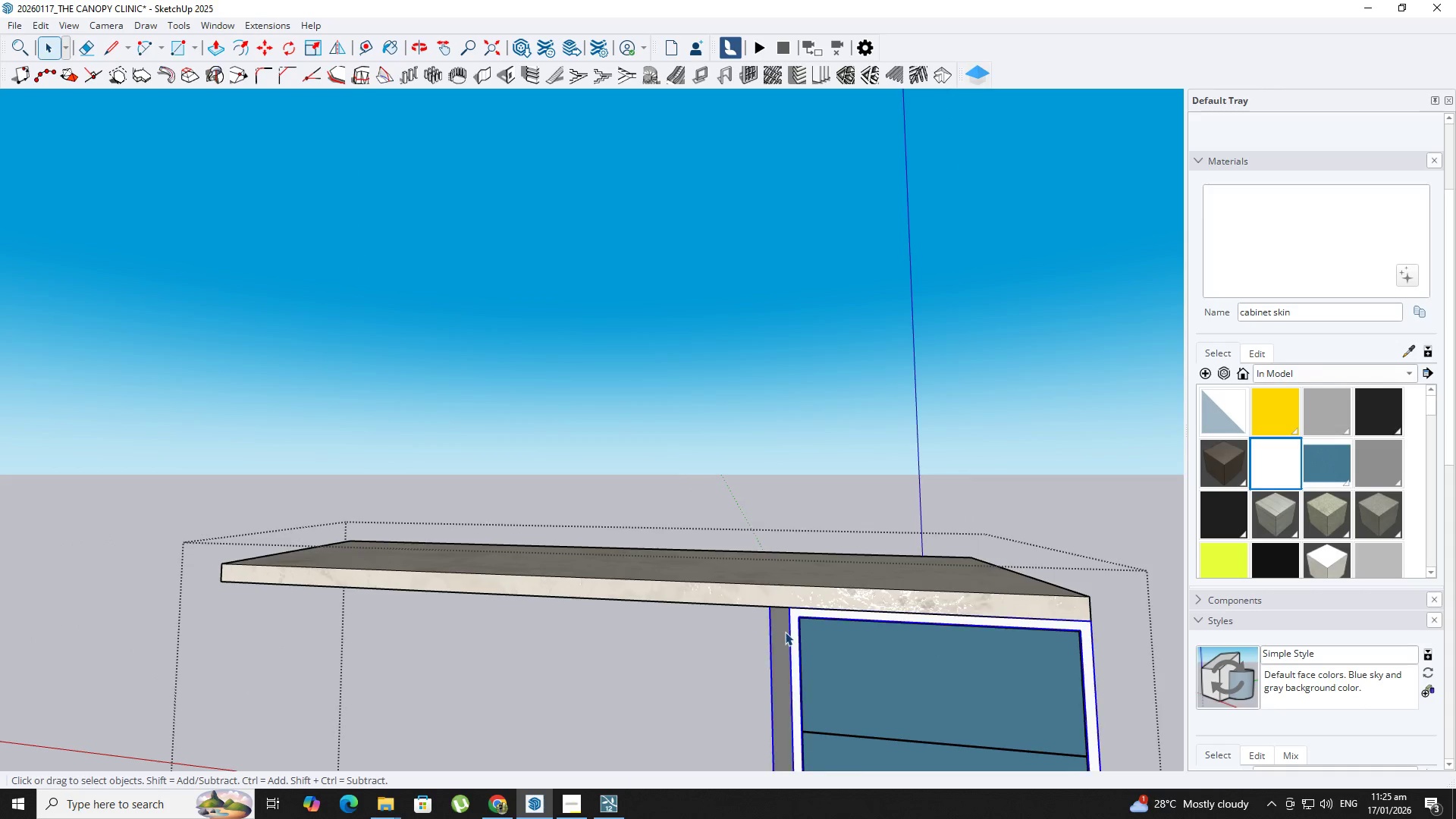 
triple_click([785, 632])
 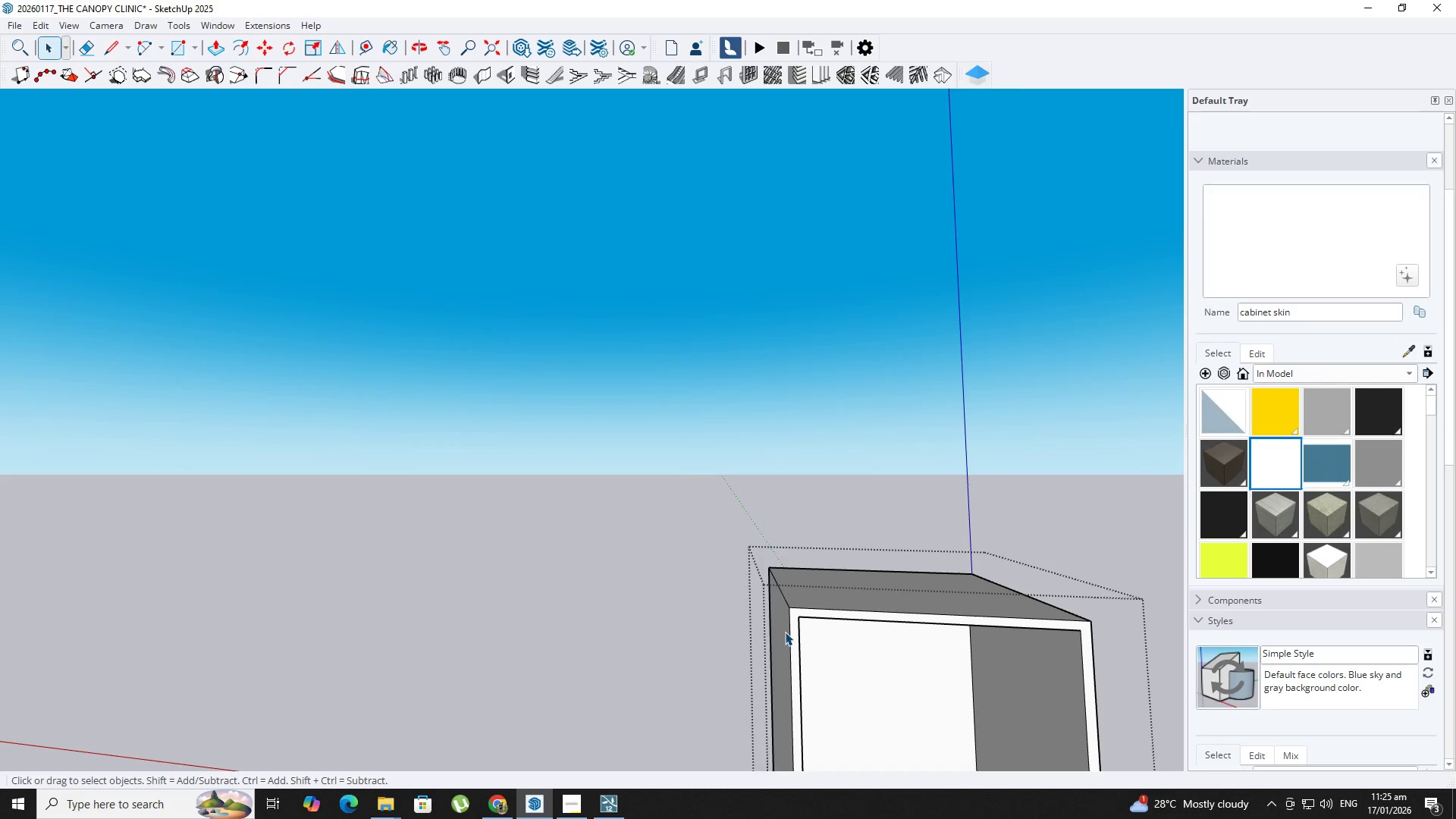 
triple_click([785, 632])
 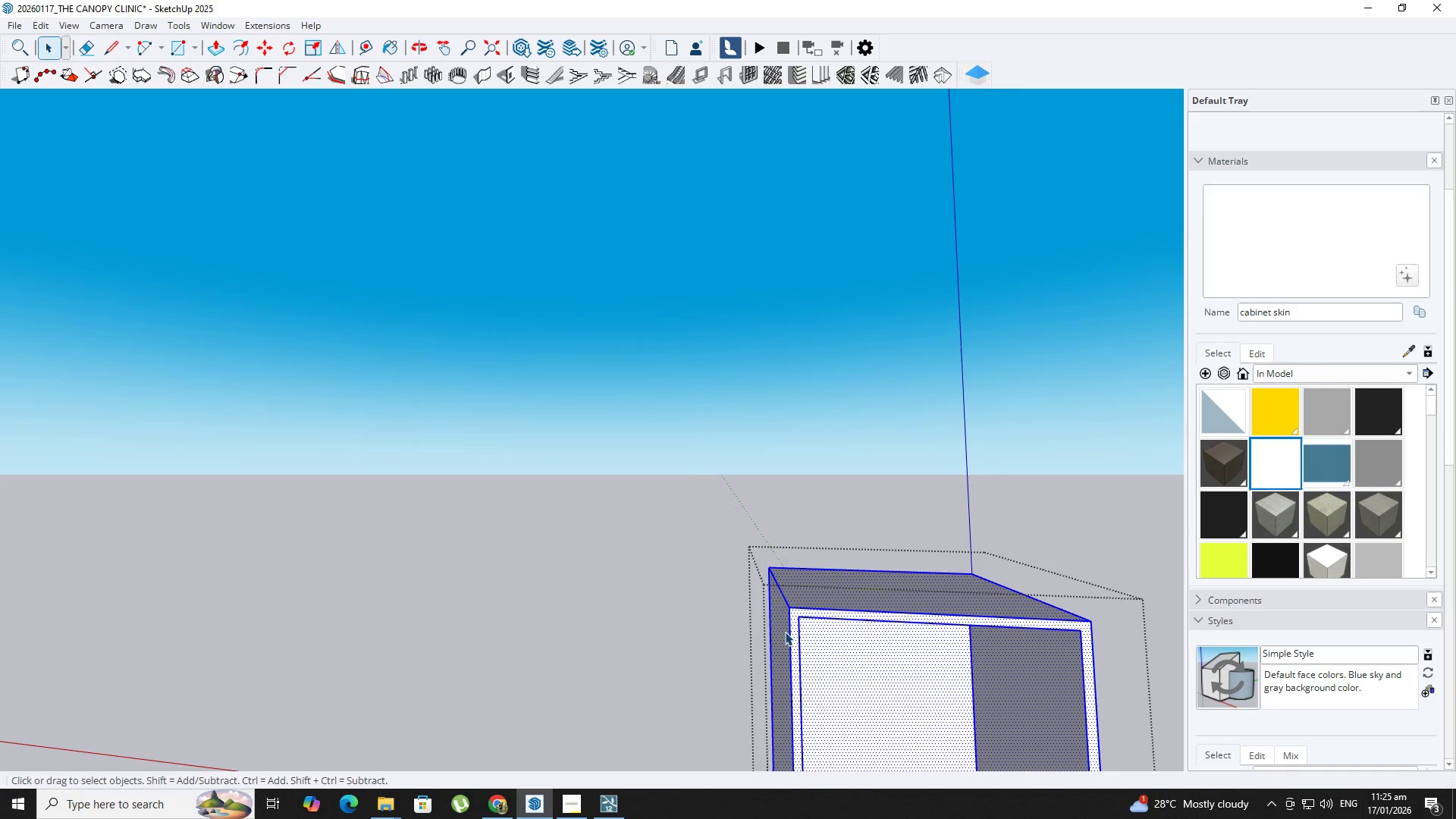 
triple_click([785, 632])
 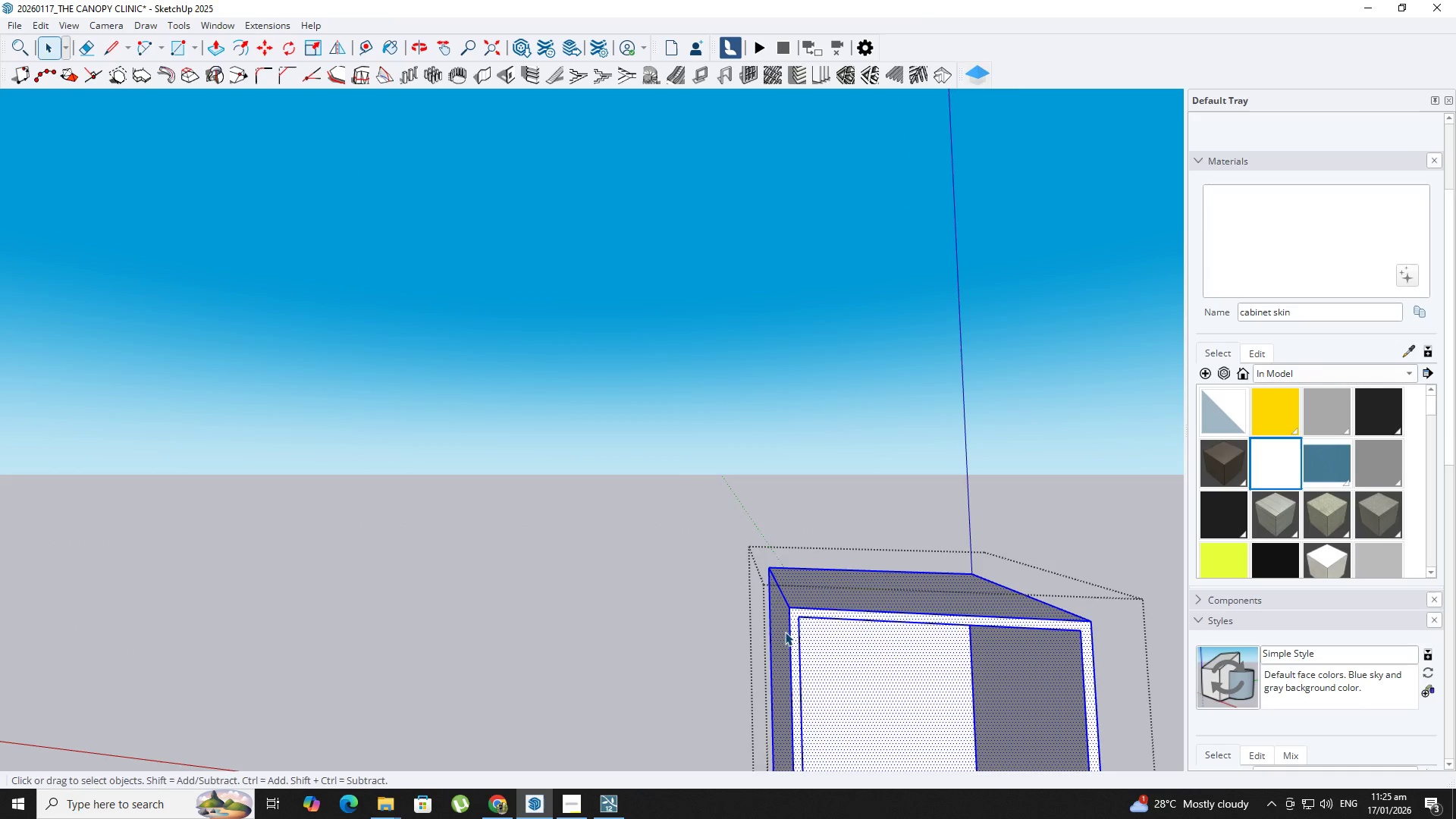 
key(B)
 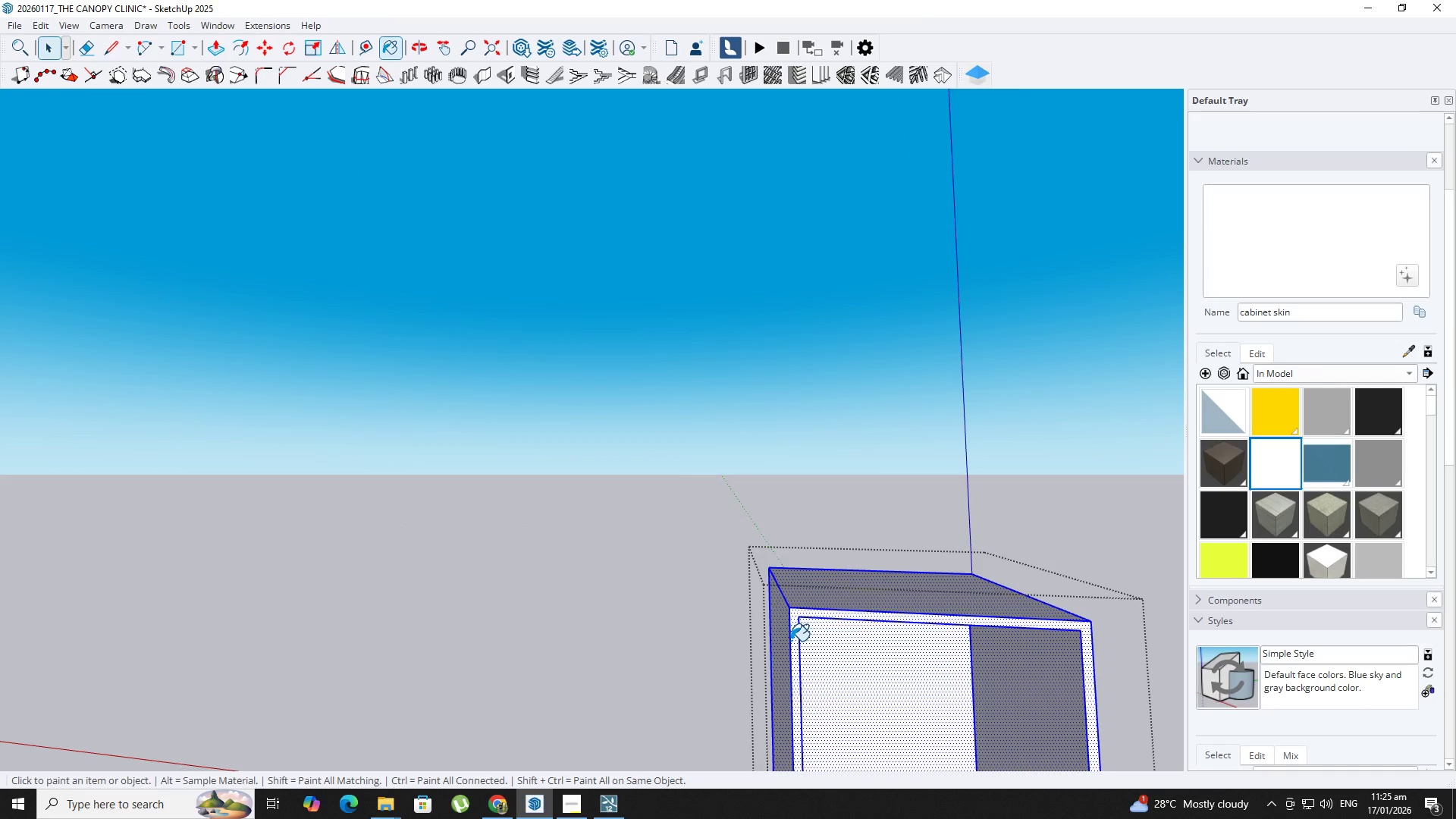 
triple_click([791, 641])
 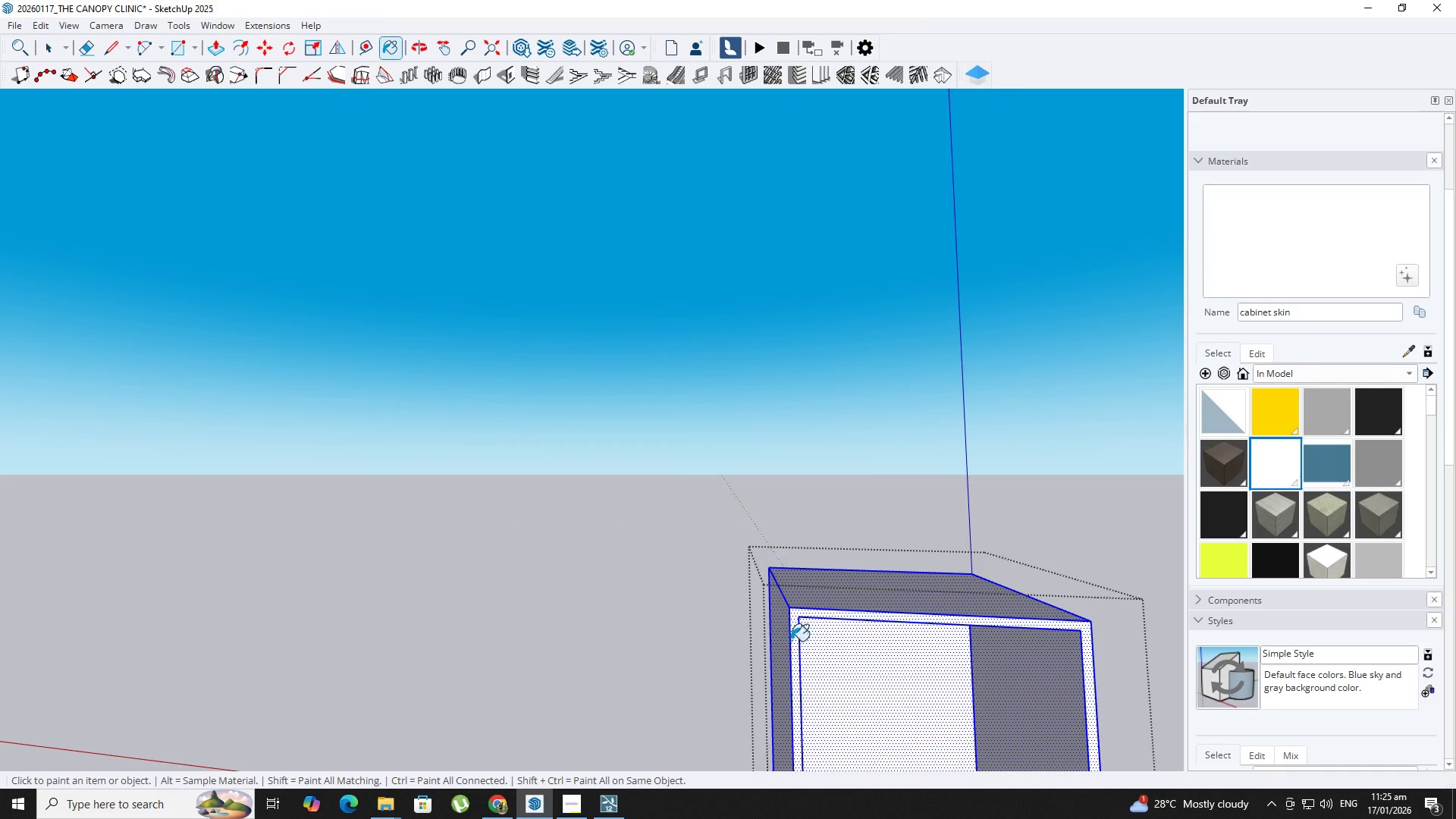 
key(Space)
 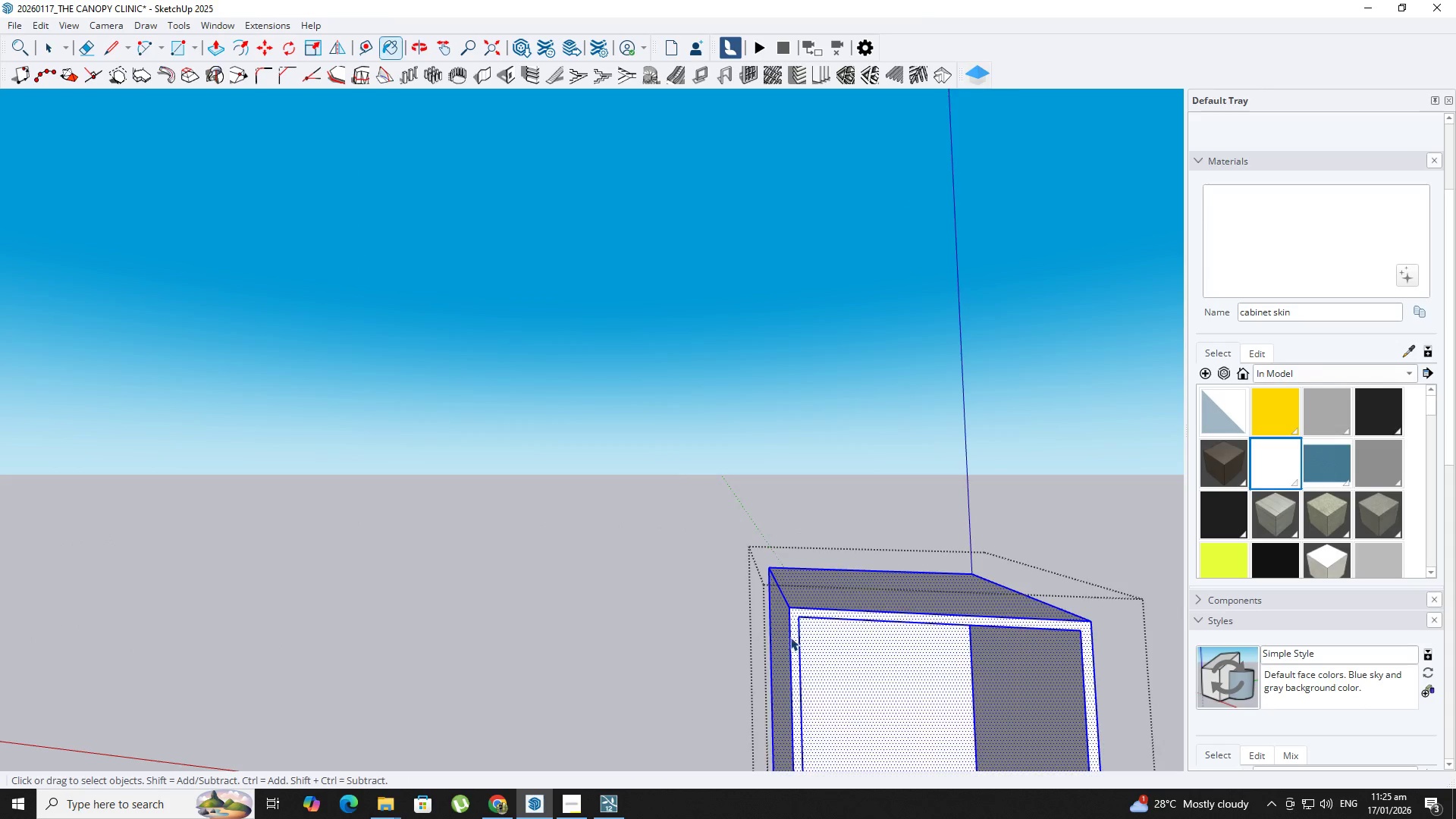 
key(Escape)
 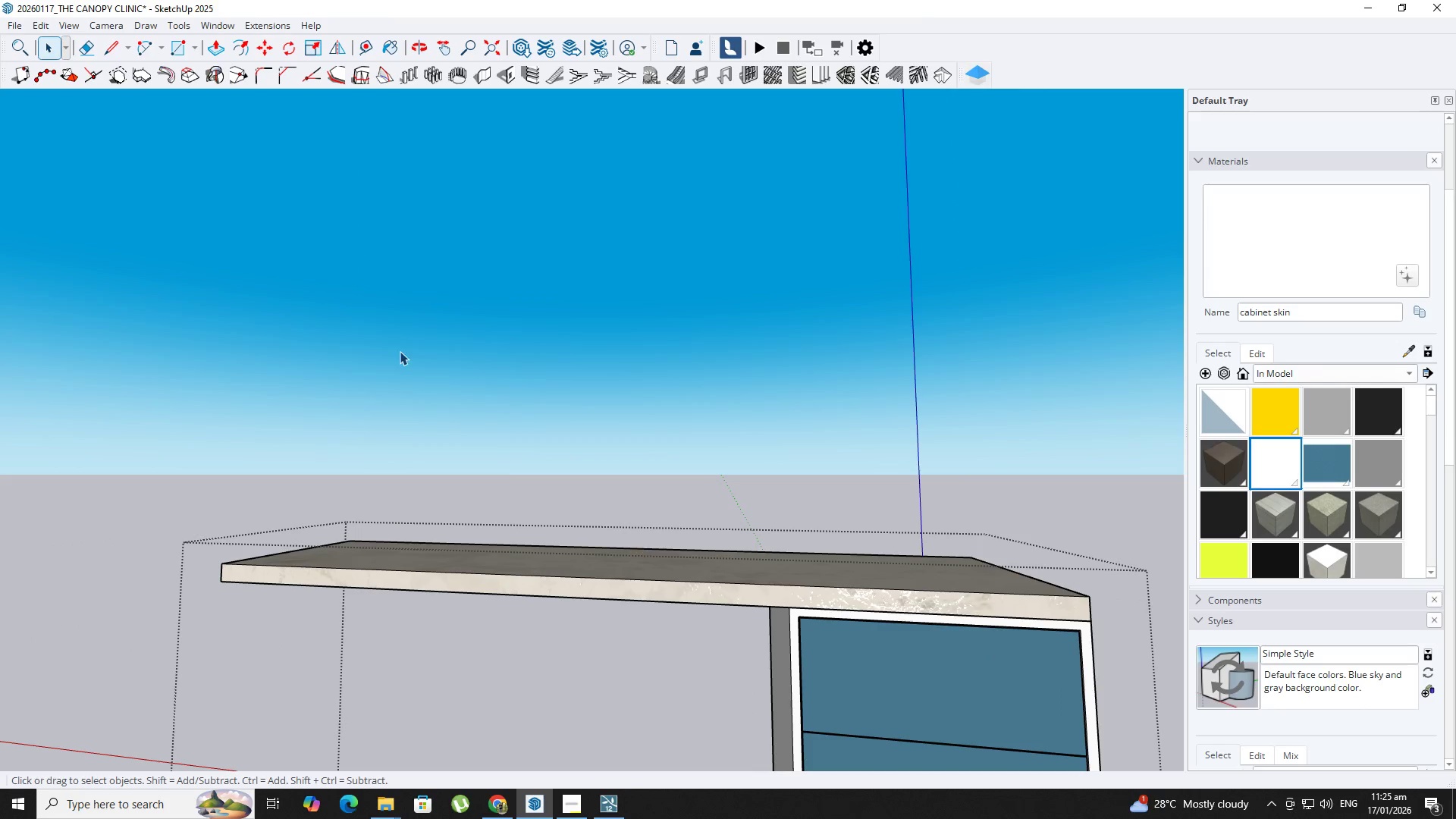 
key(Escape)
 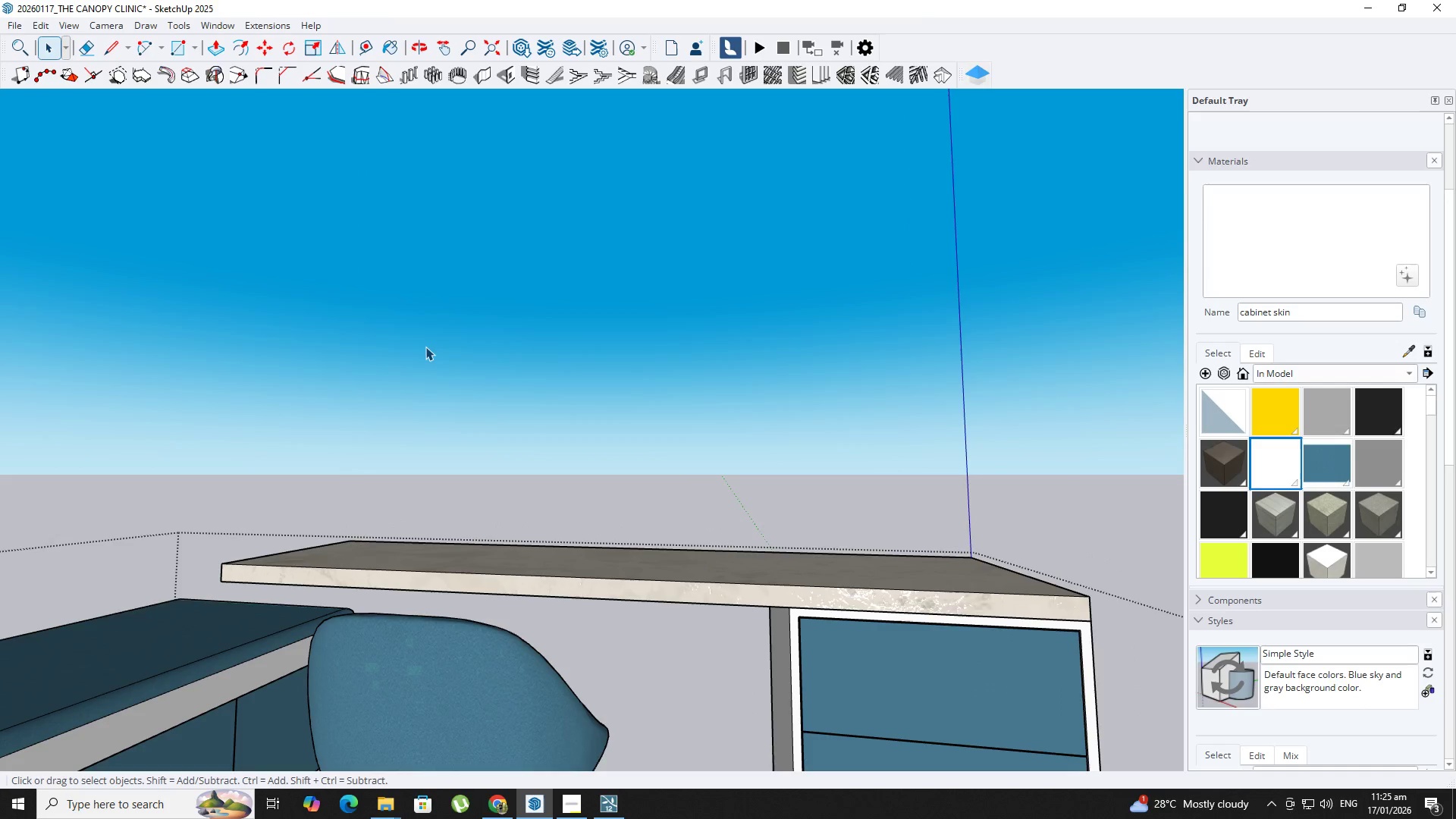 
key(Escape)
 